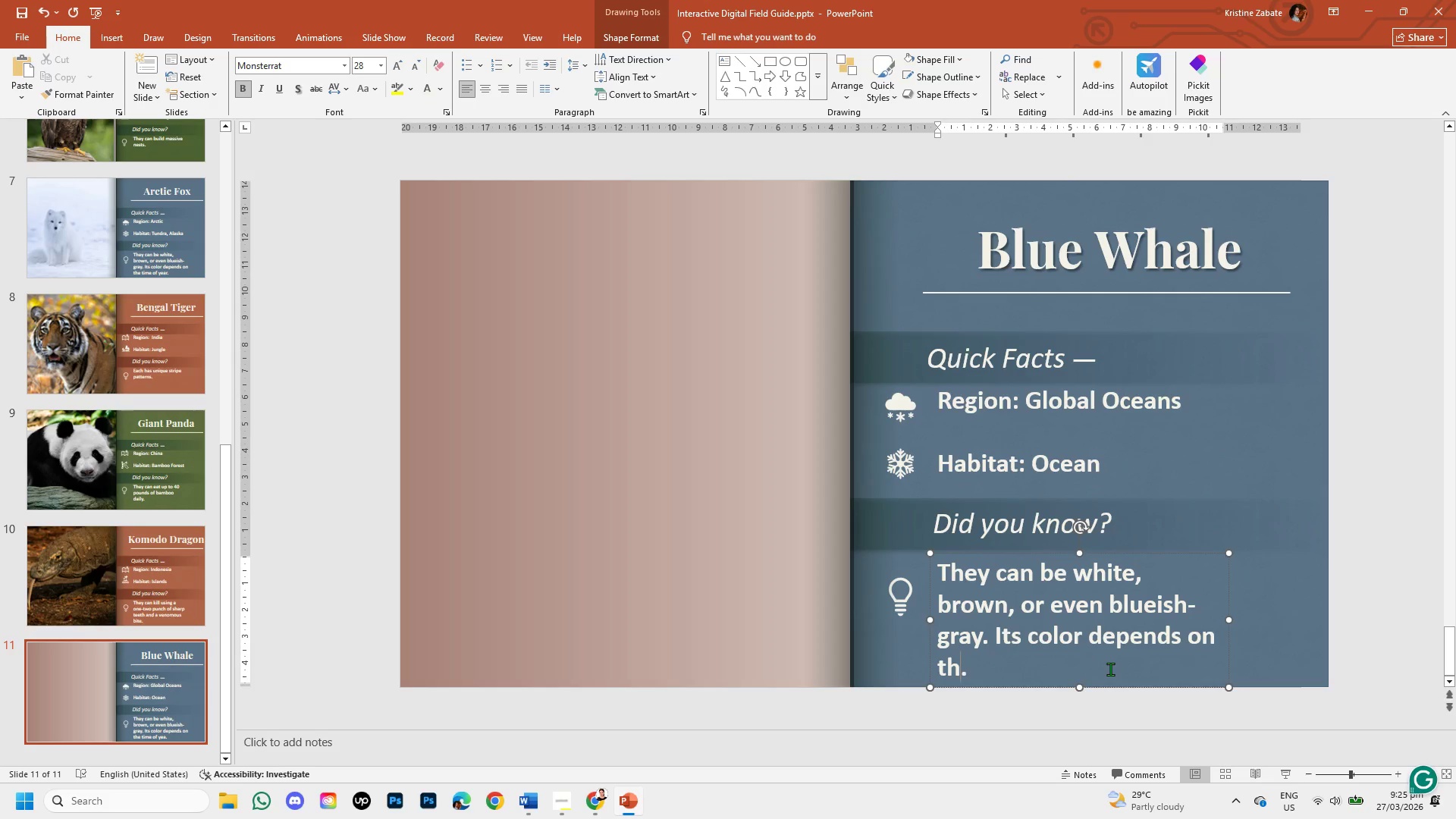 
hold_key(key=Backspace, duration=0.92)
 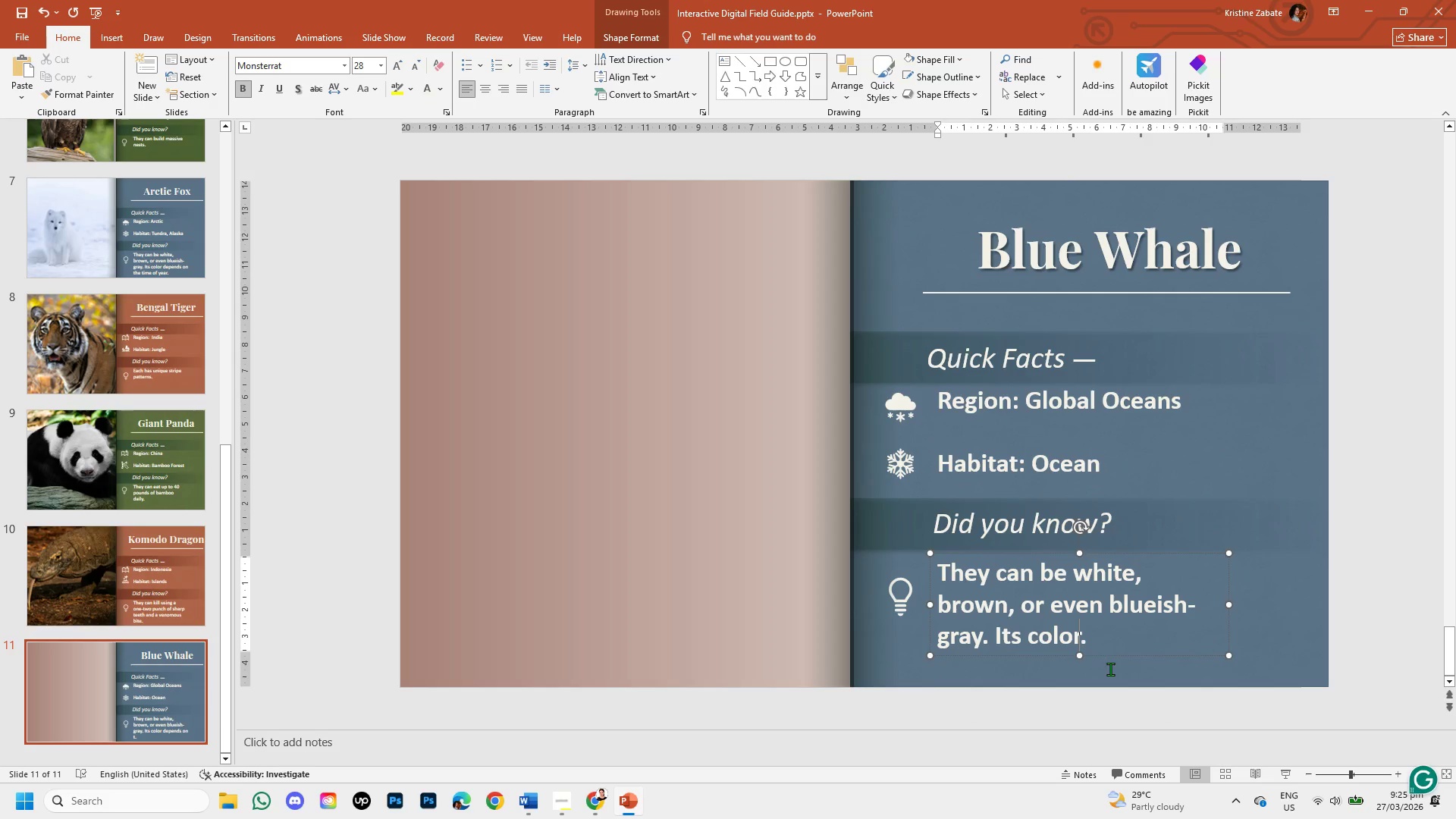 
hold_key(key=Backspace, duration=0.88)
 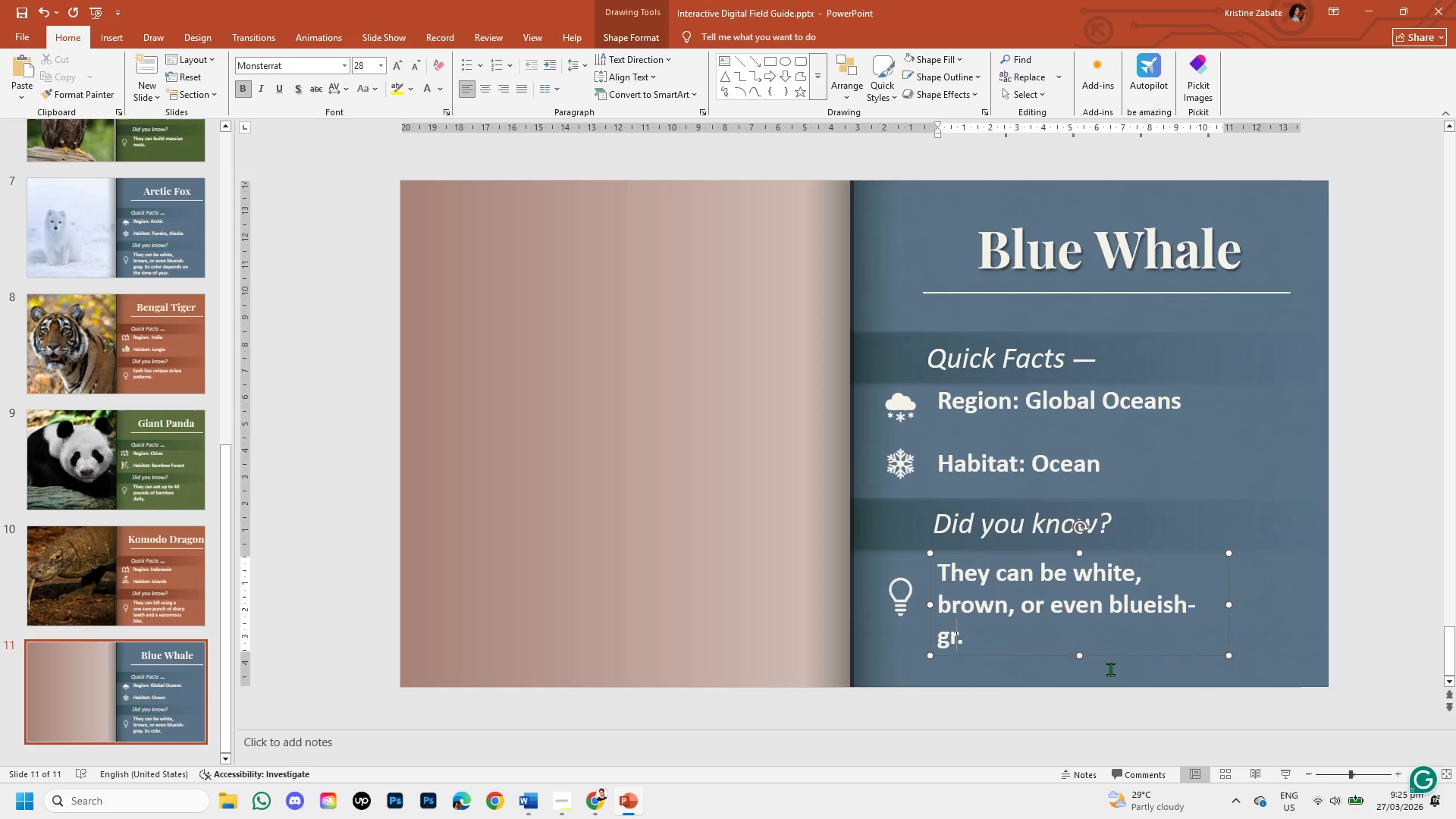 
hold_key(key=Backspace, duration=1.31)
 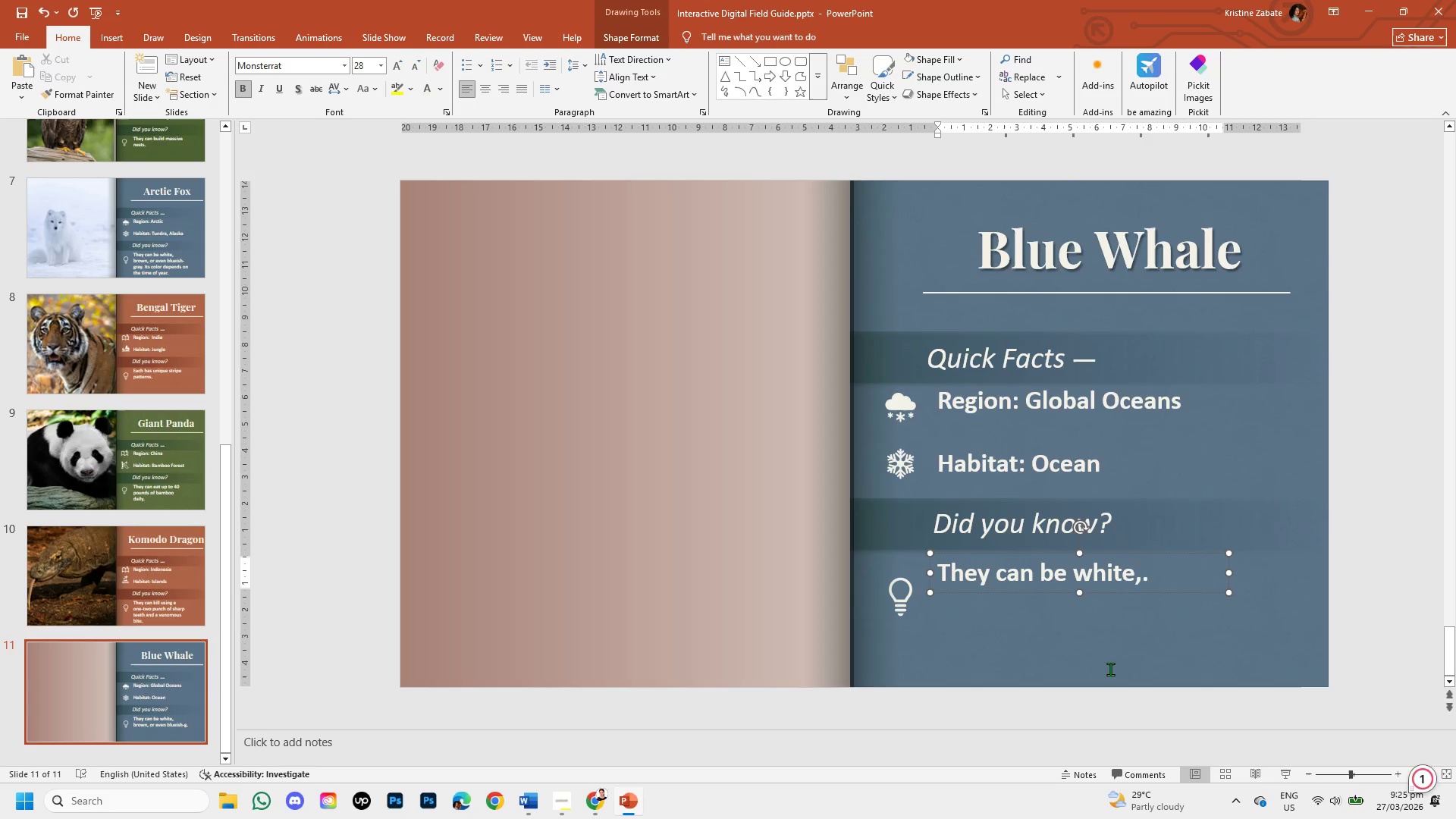 
hold_key(key=Backspace, duration=0.84)
 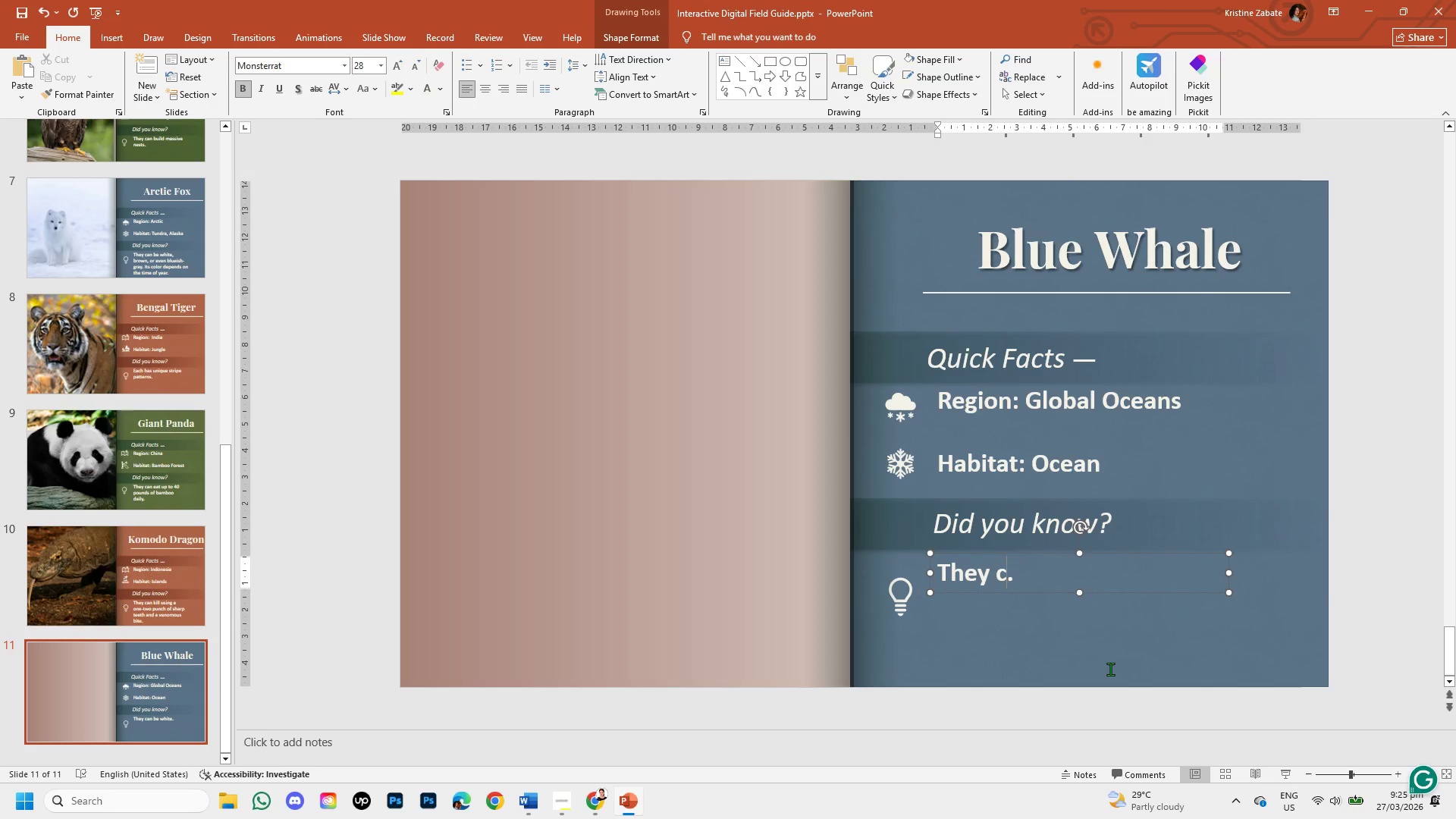 
key(Backspace)
type(are the largest animal ever)
 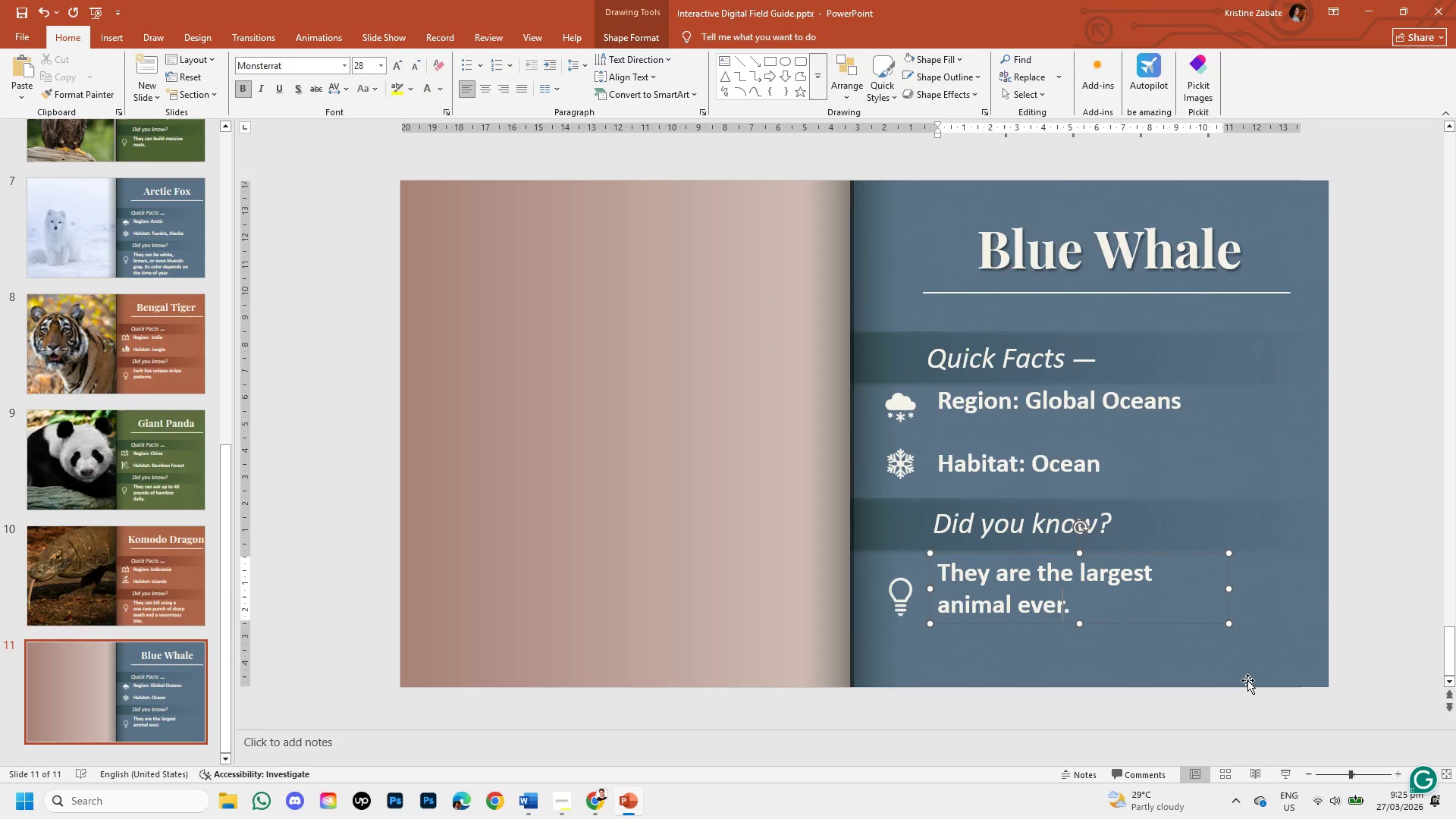 
left_click([1372, 585])
 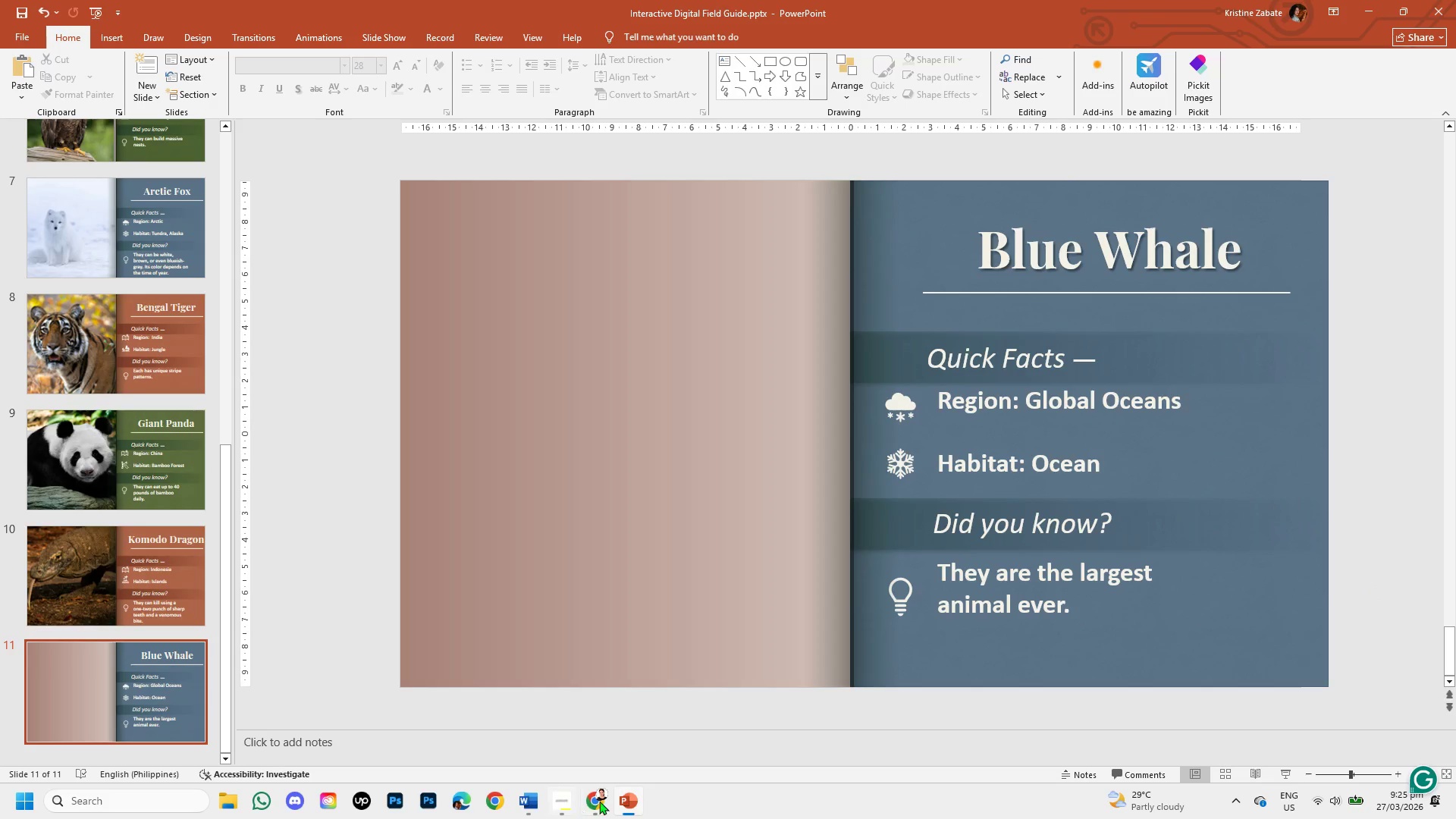 
left_click([605, 799])
 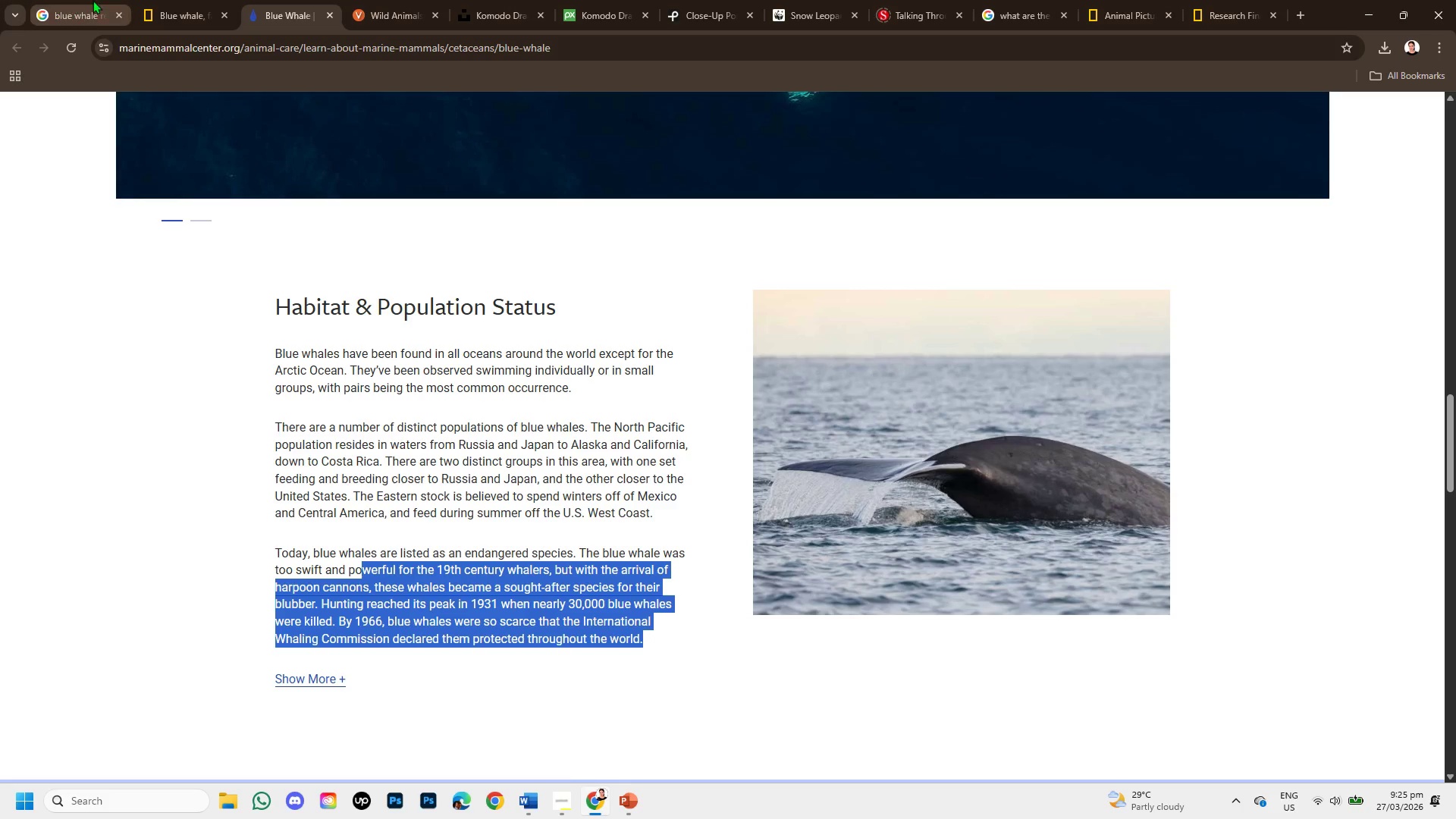 
left_click([97, 0])
 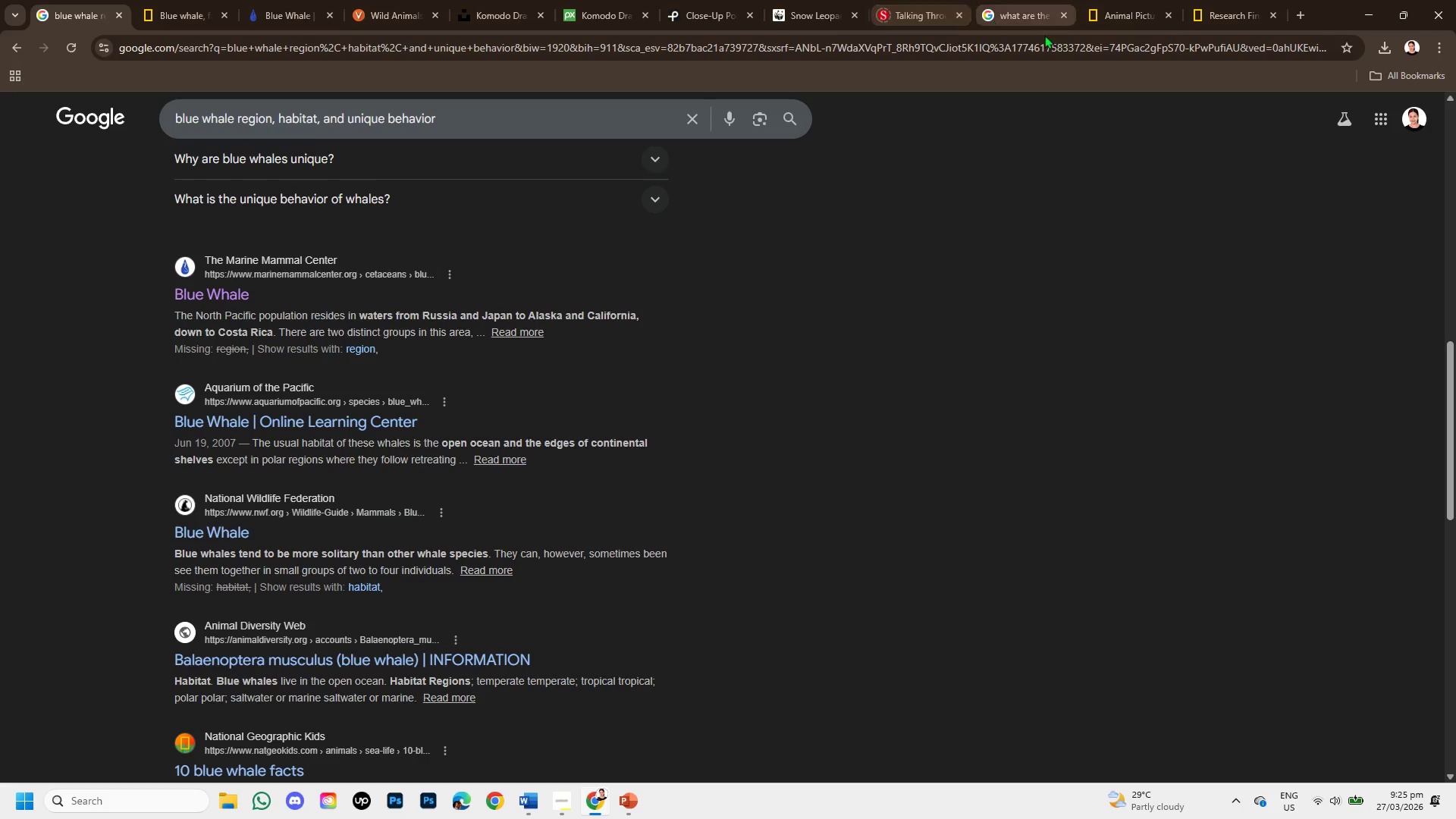 
left_click_drag(start_coordinate=[1029, 18], to_coordinate=[162, 10])
 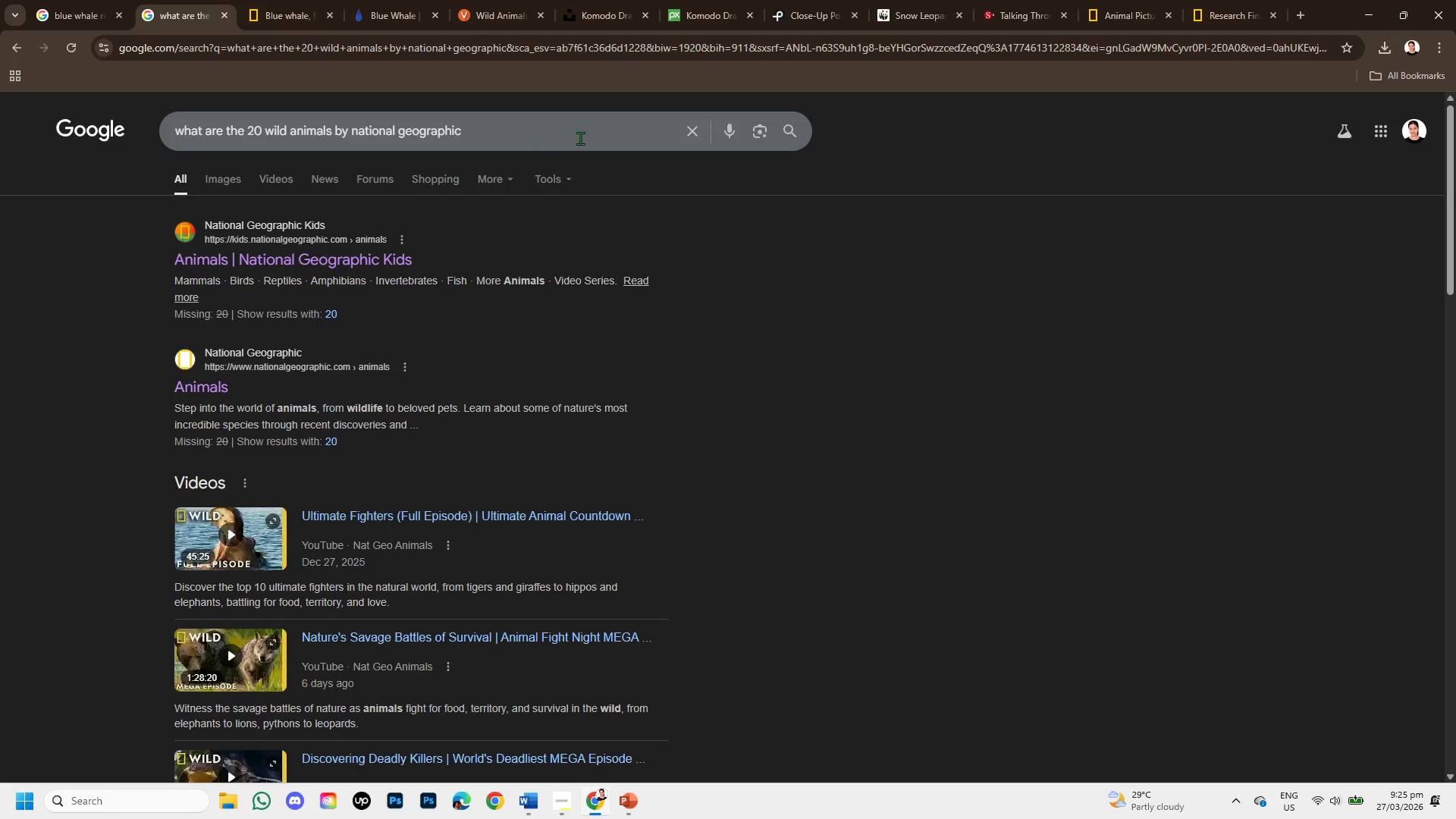 
left_click([690, 125])
 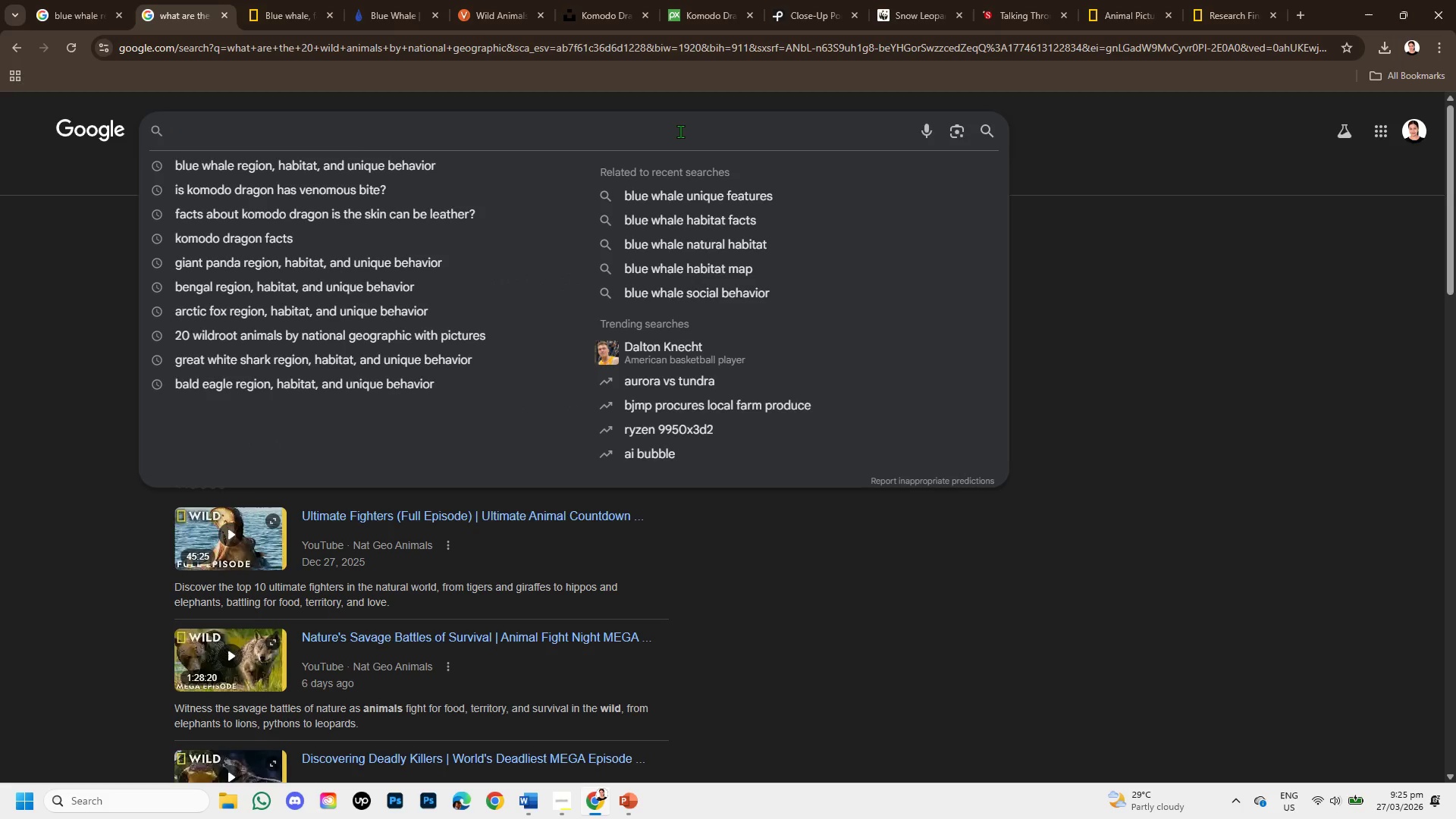 
type(is whale are the largest animal ever? )
 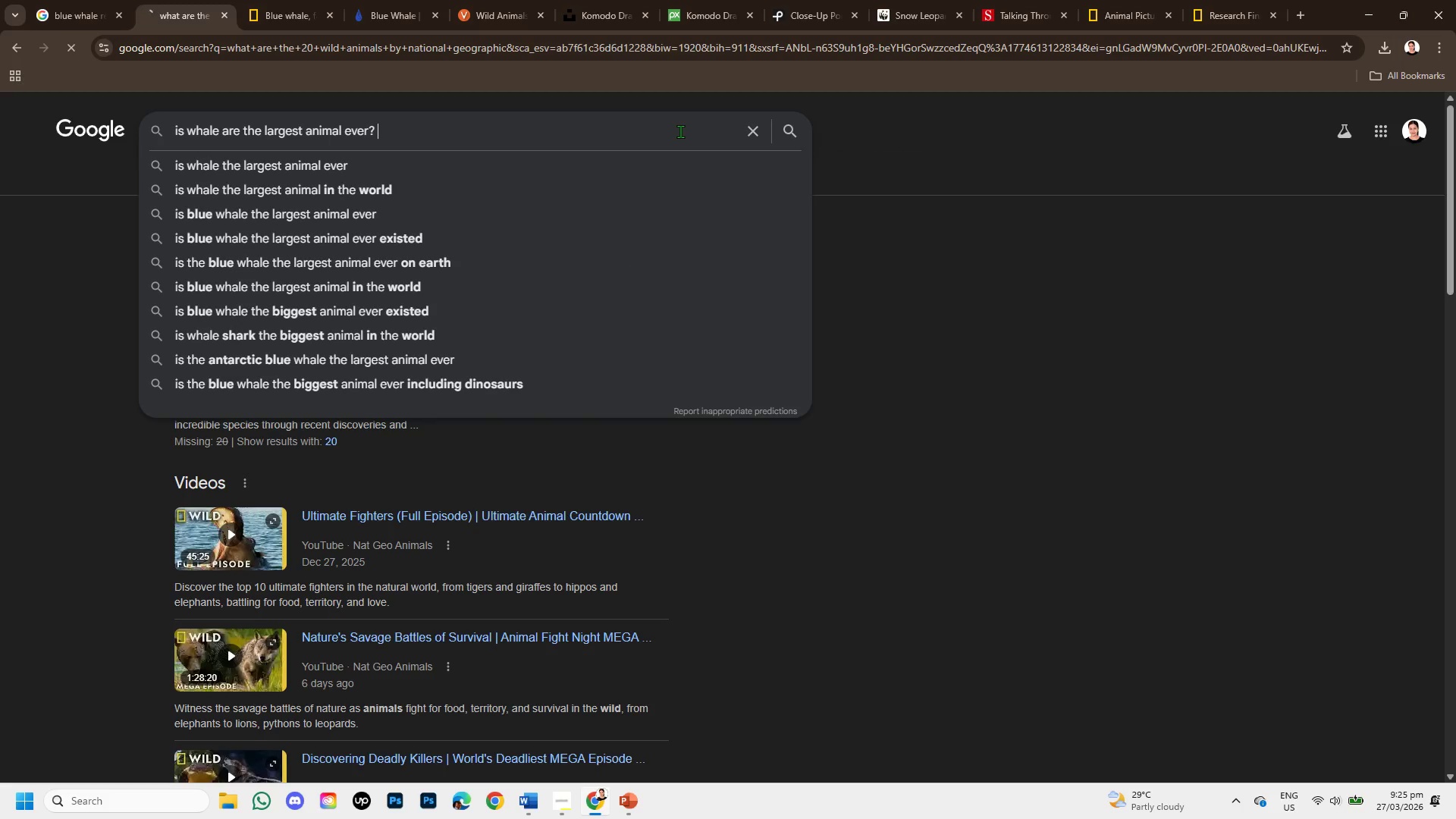 
 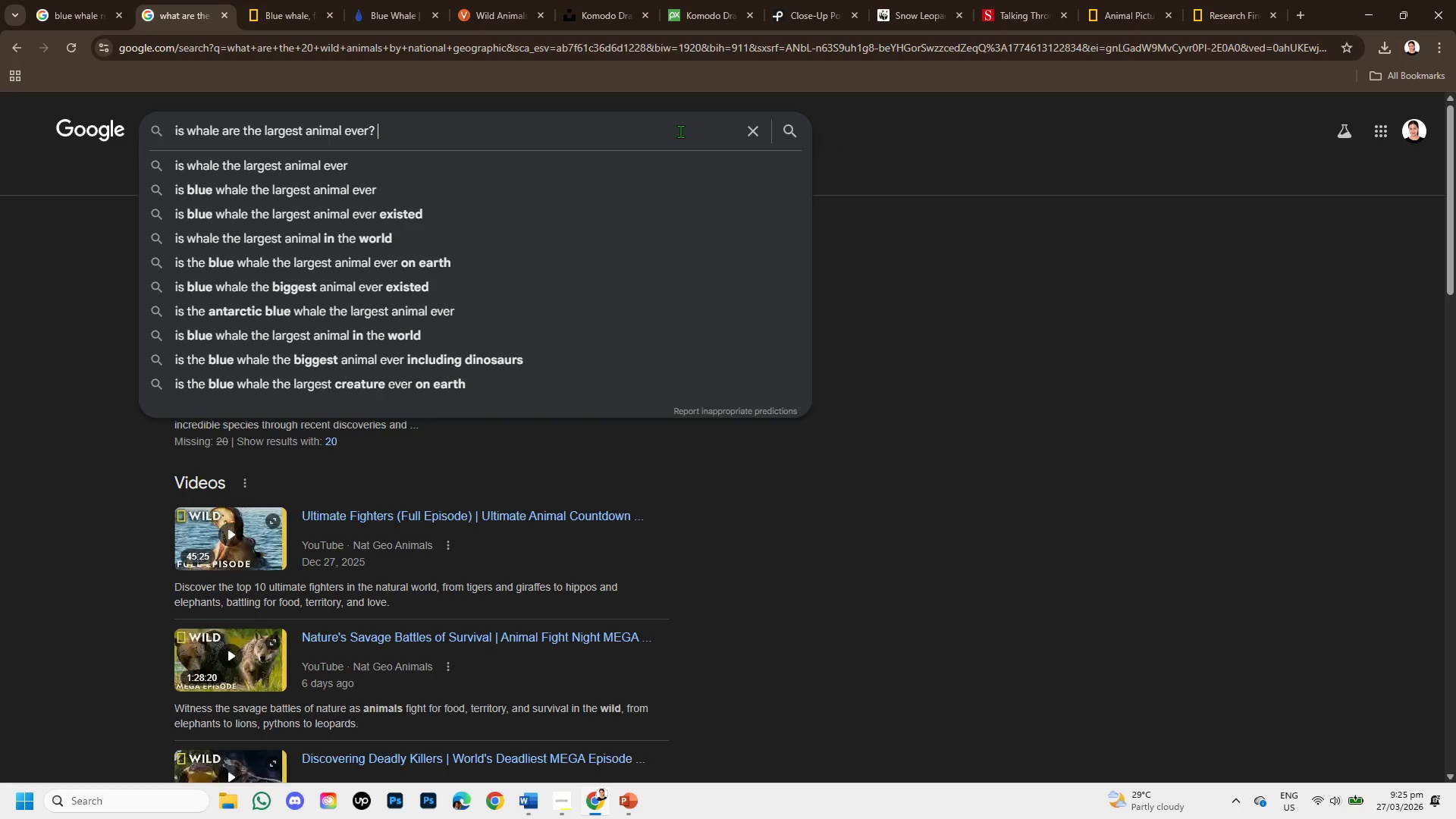 
key(Enter)
 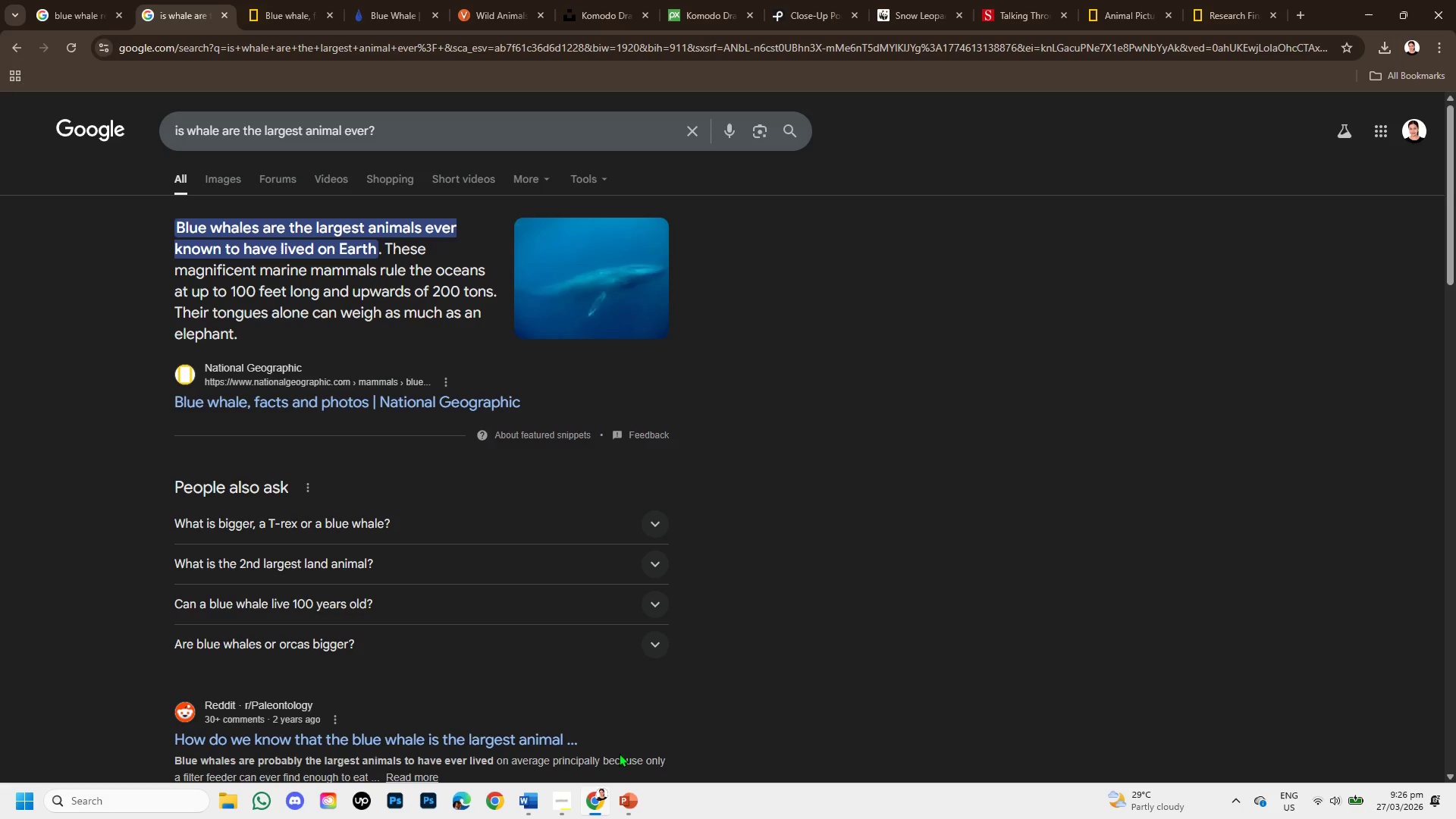 
wait(9.41)
 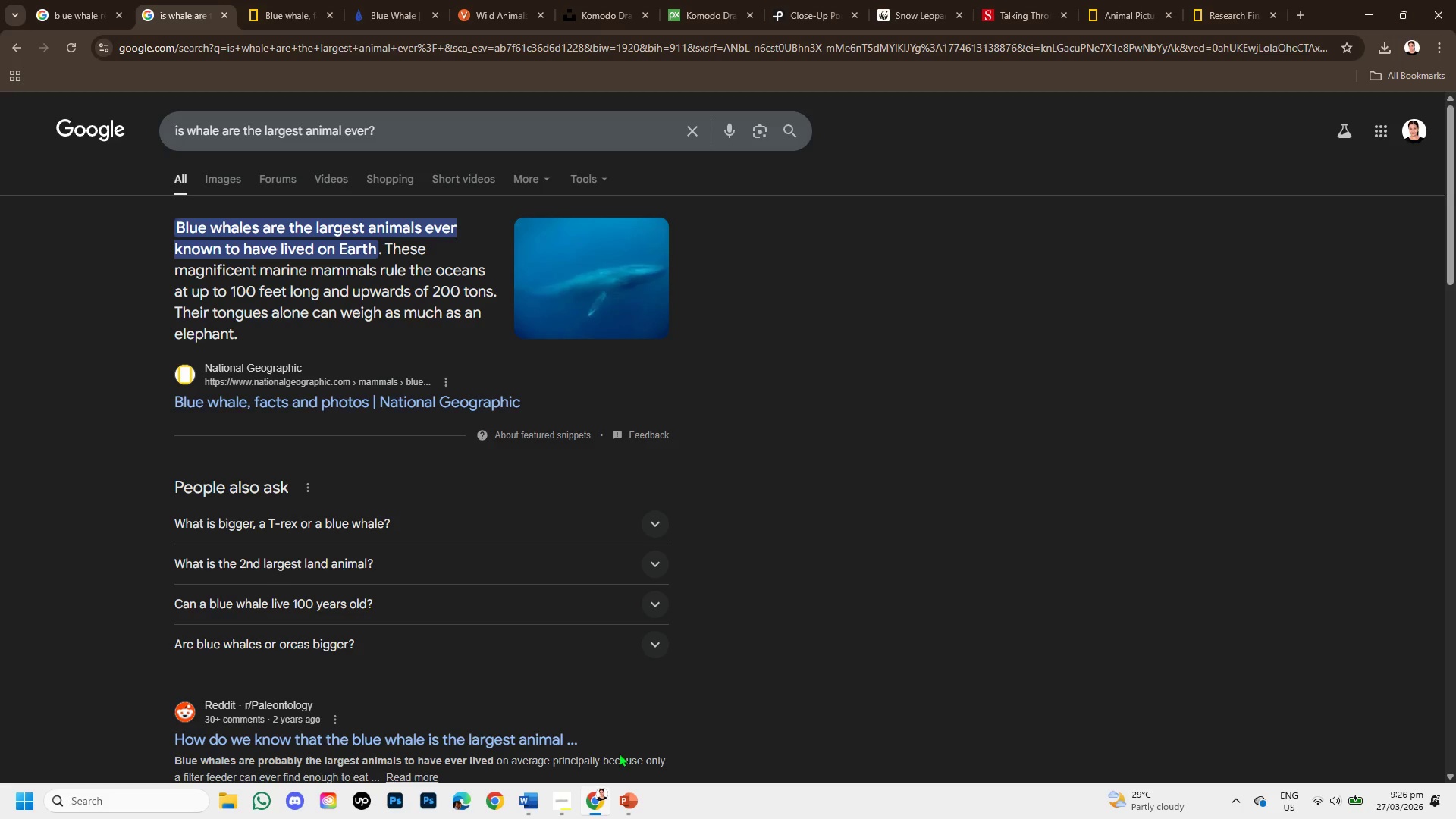 
left_click([166, 246])
 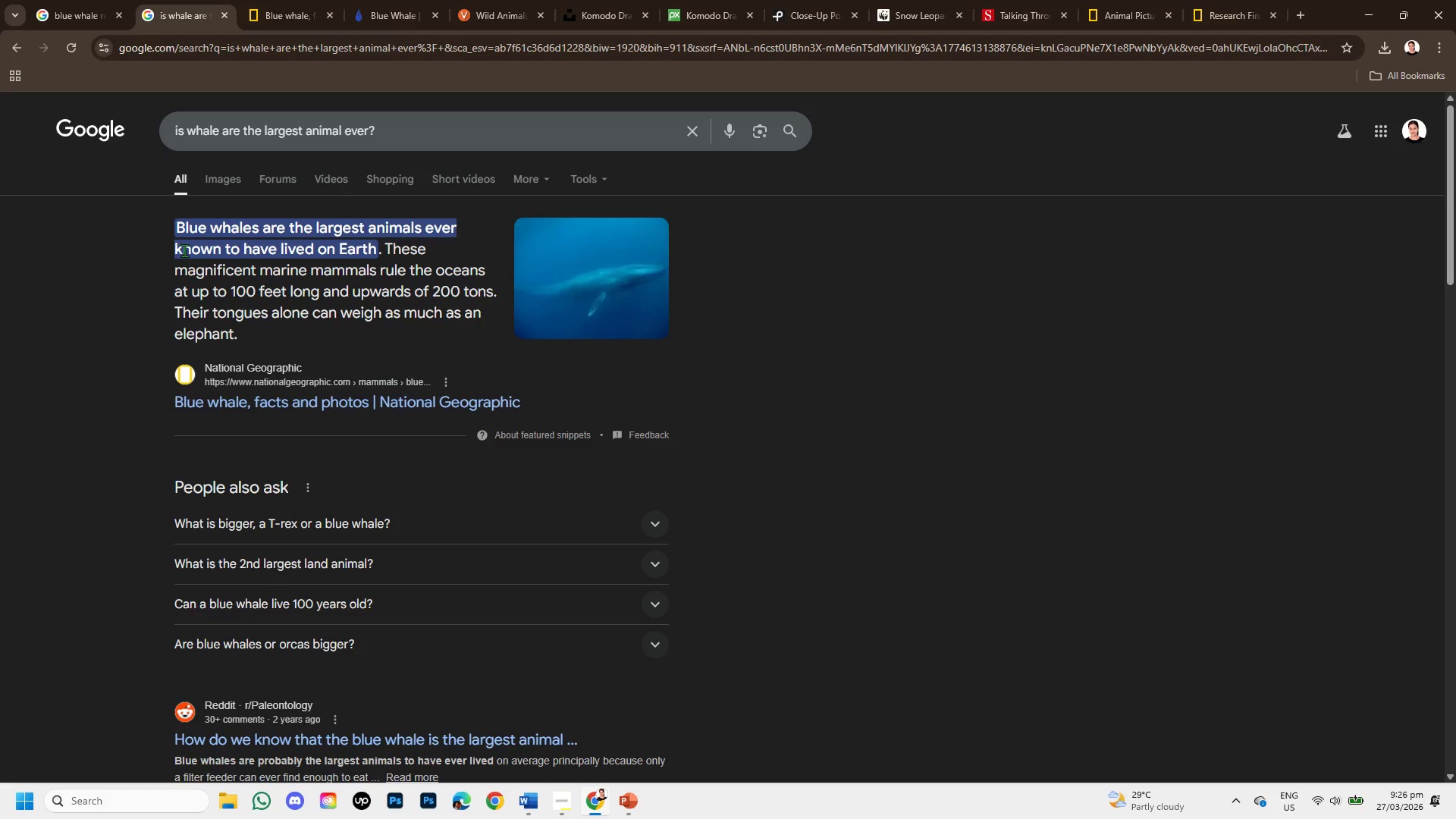 
left_click([184, 250])
 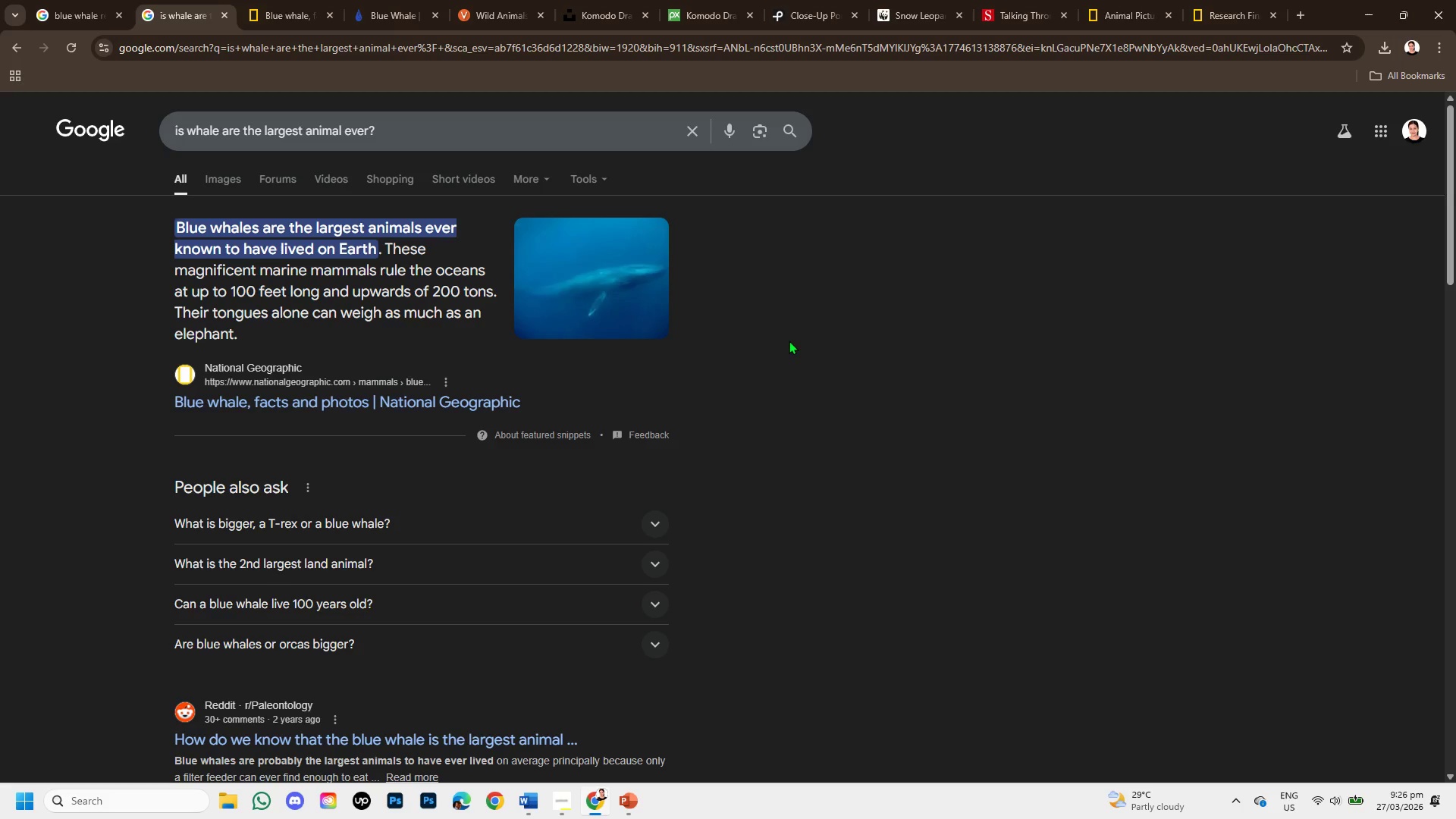 
left_click([789, 340])
 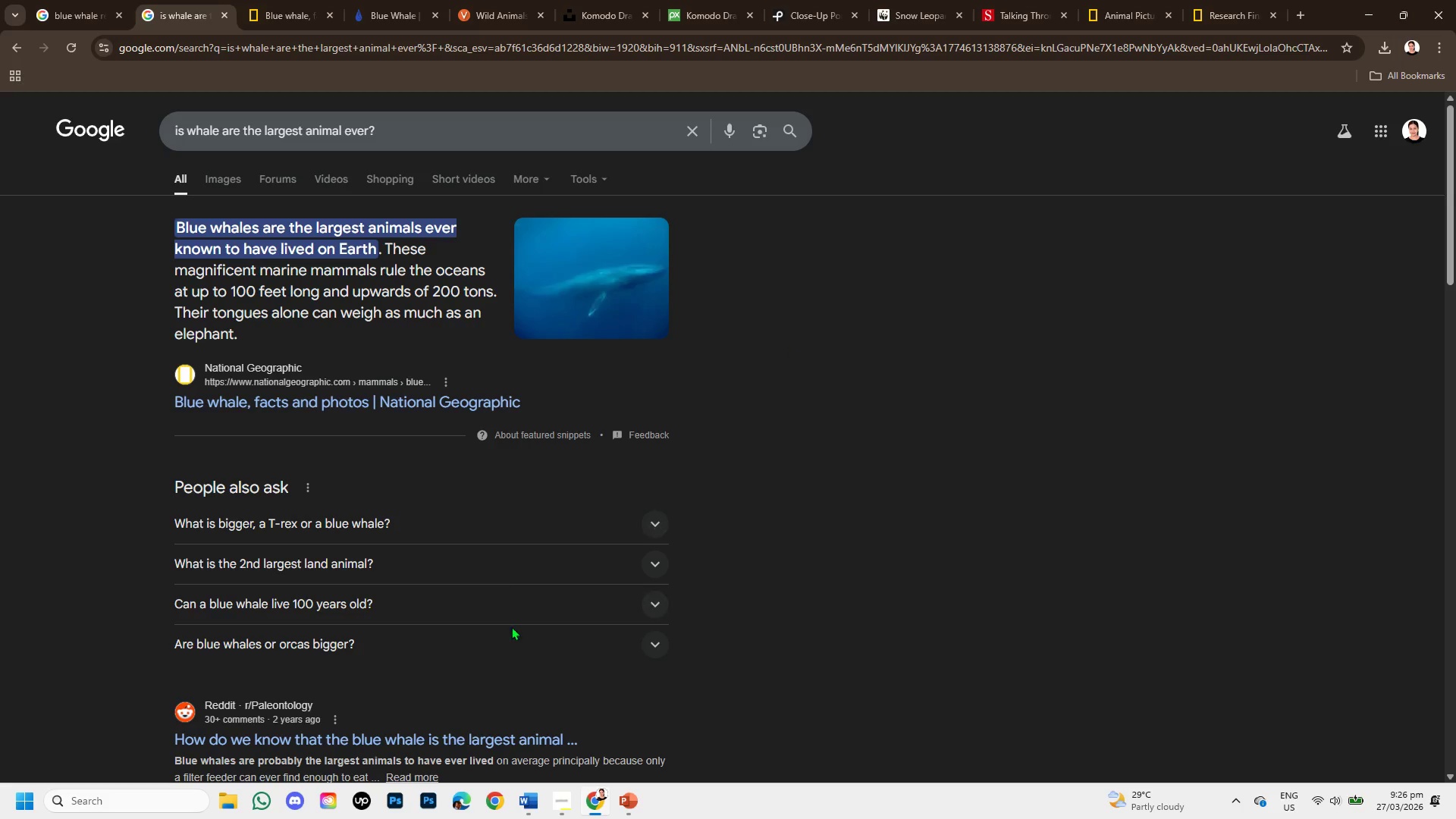 
wait(5.49)
 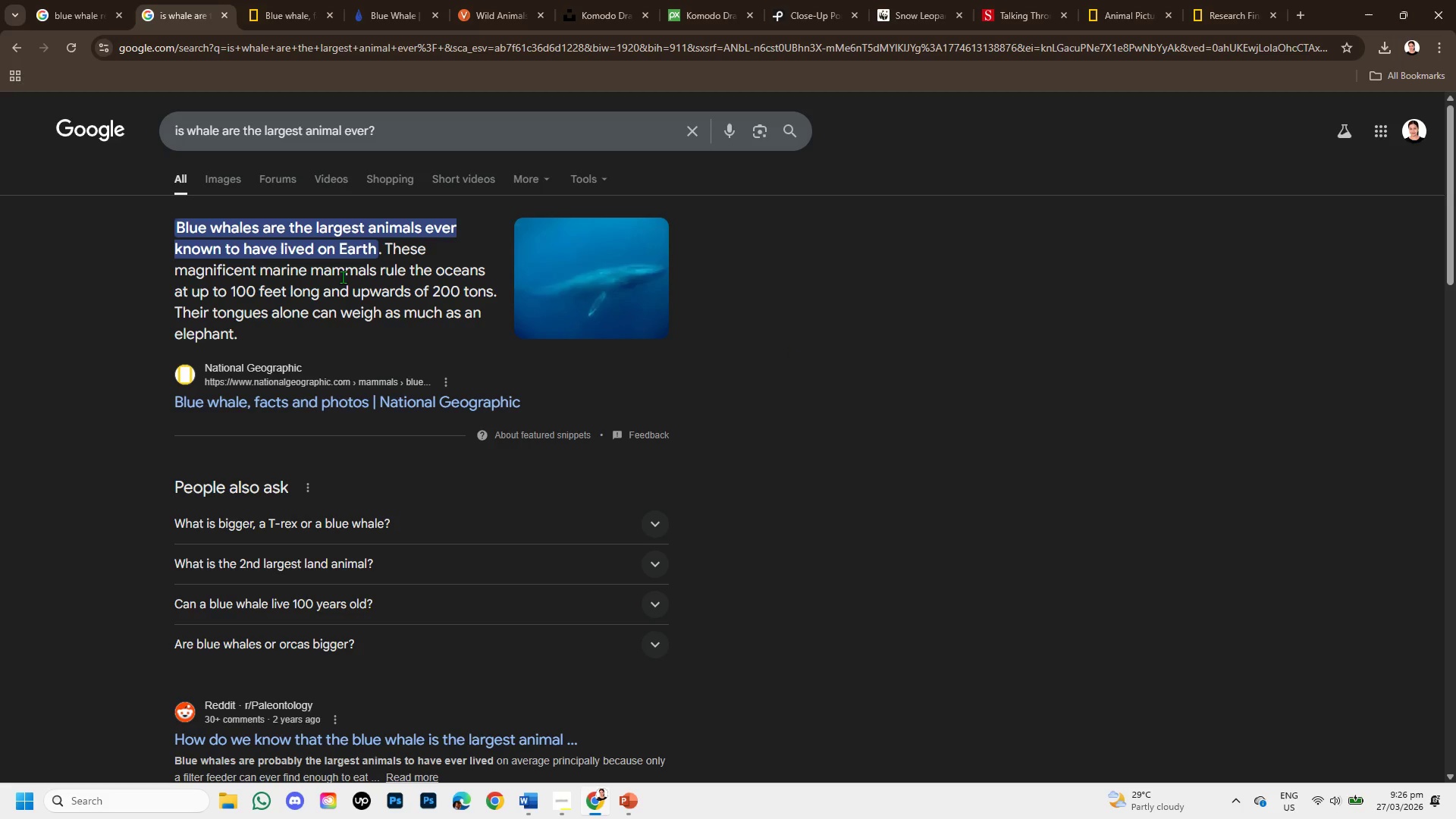 
mouse_move([620, 778])
 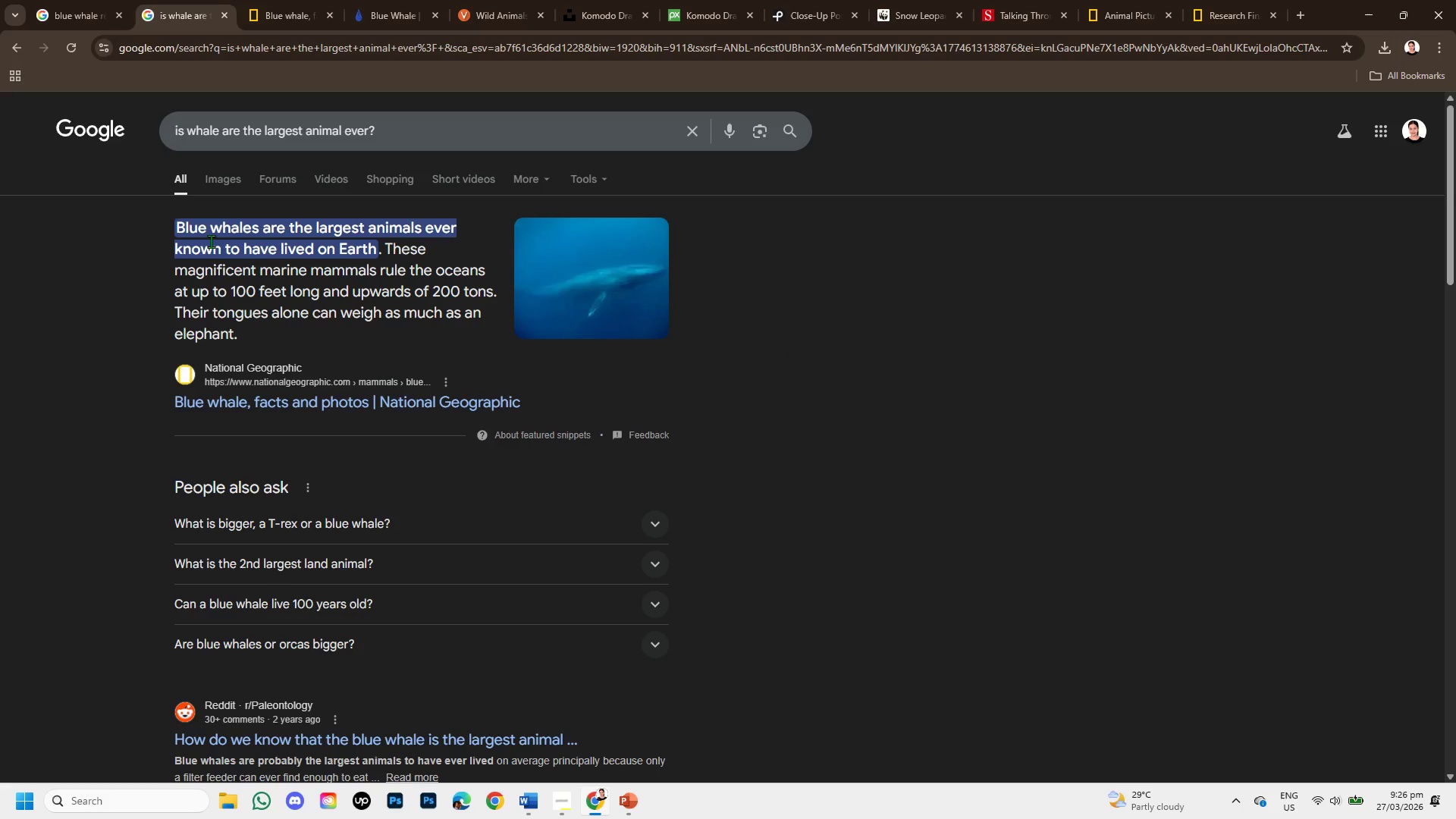 
left_click([209, 250])
 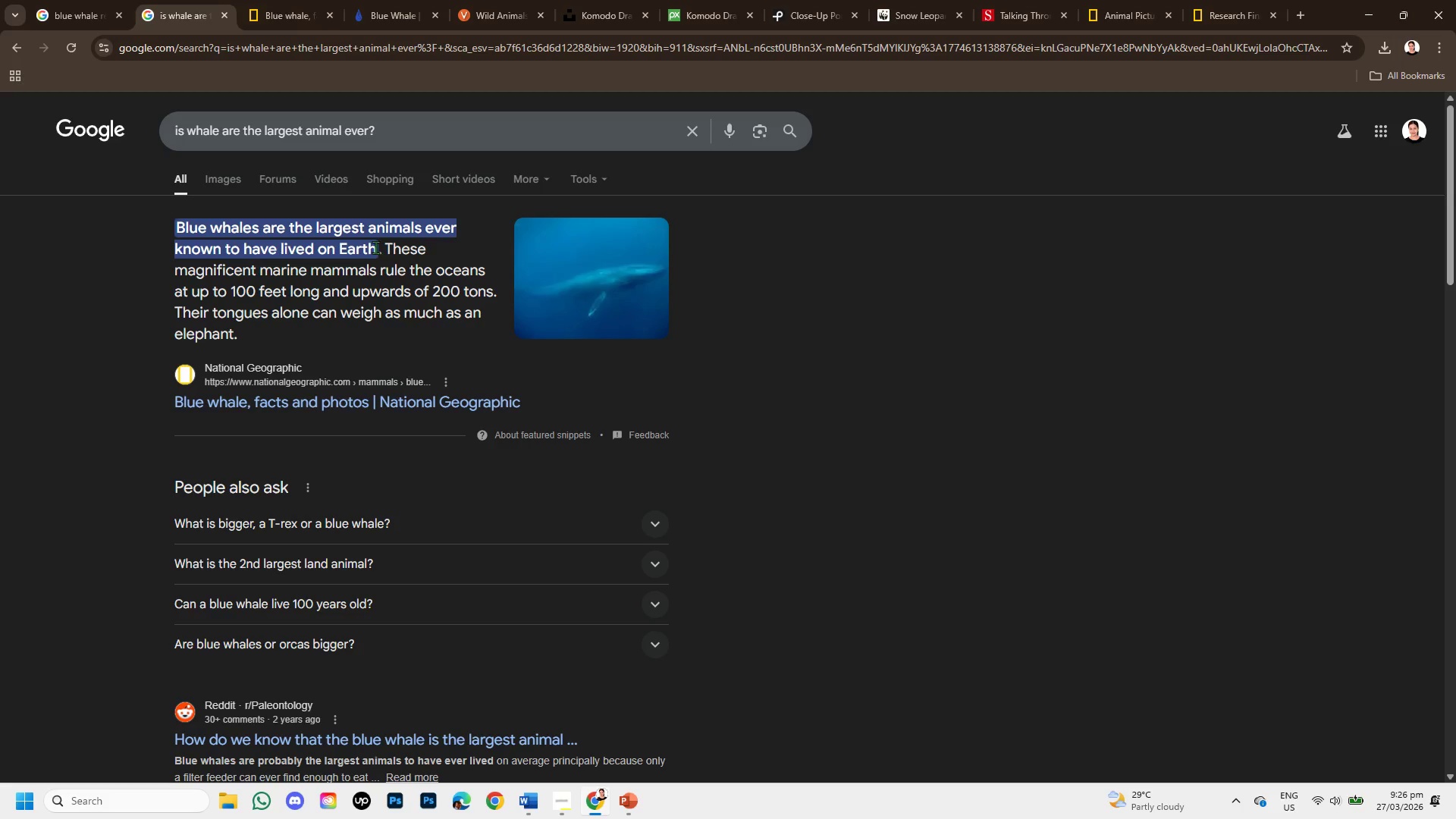 
left_click_drag(start_coordinate=[372, 246], to_coordinate=[174, 259])
 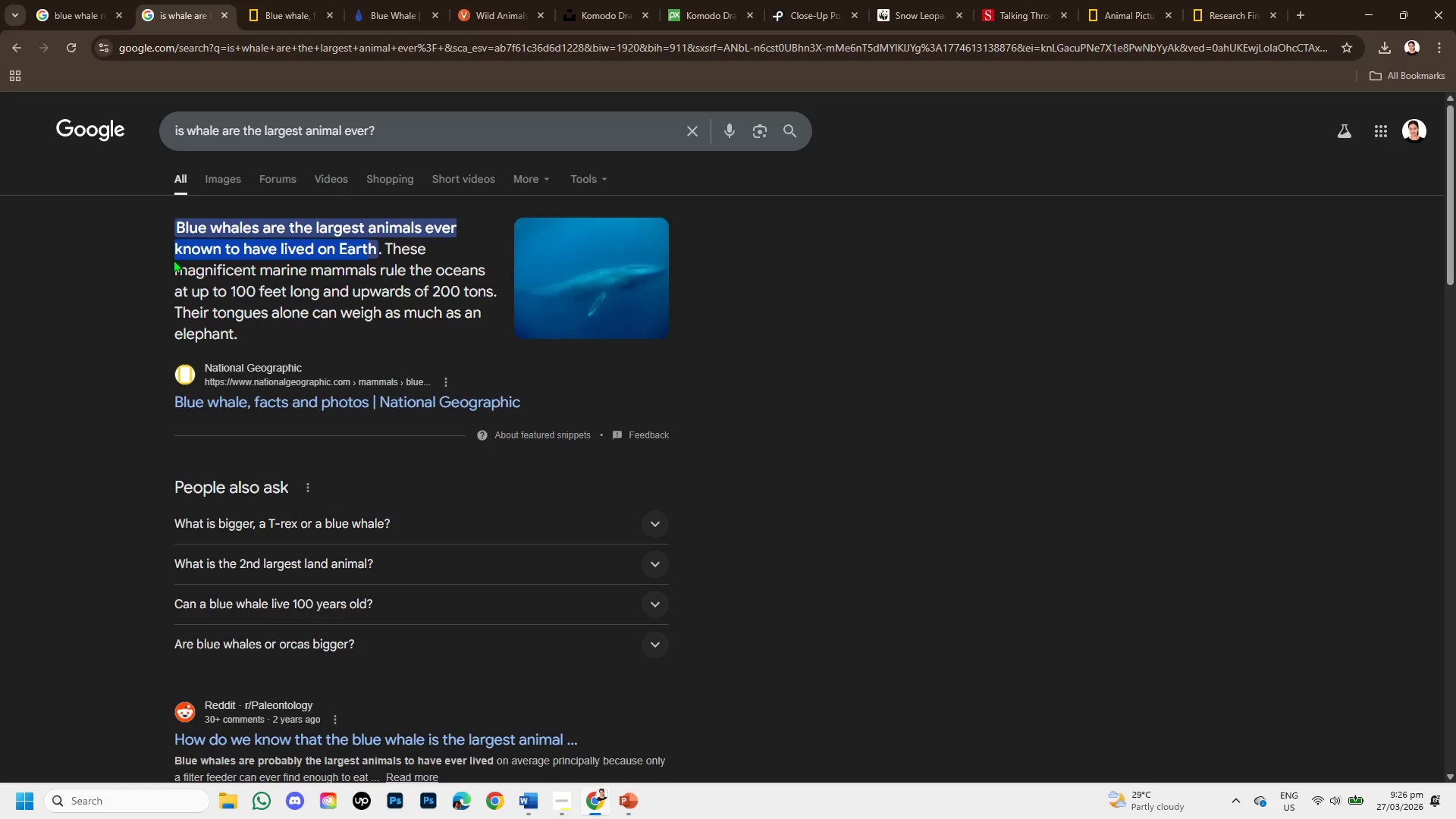 
key(Control+C)
 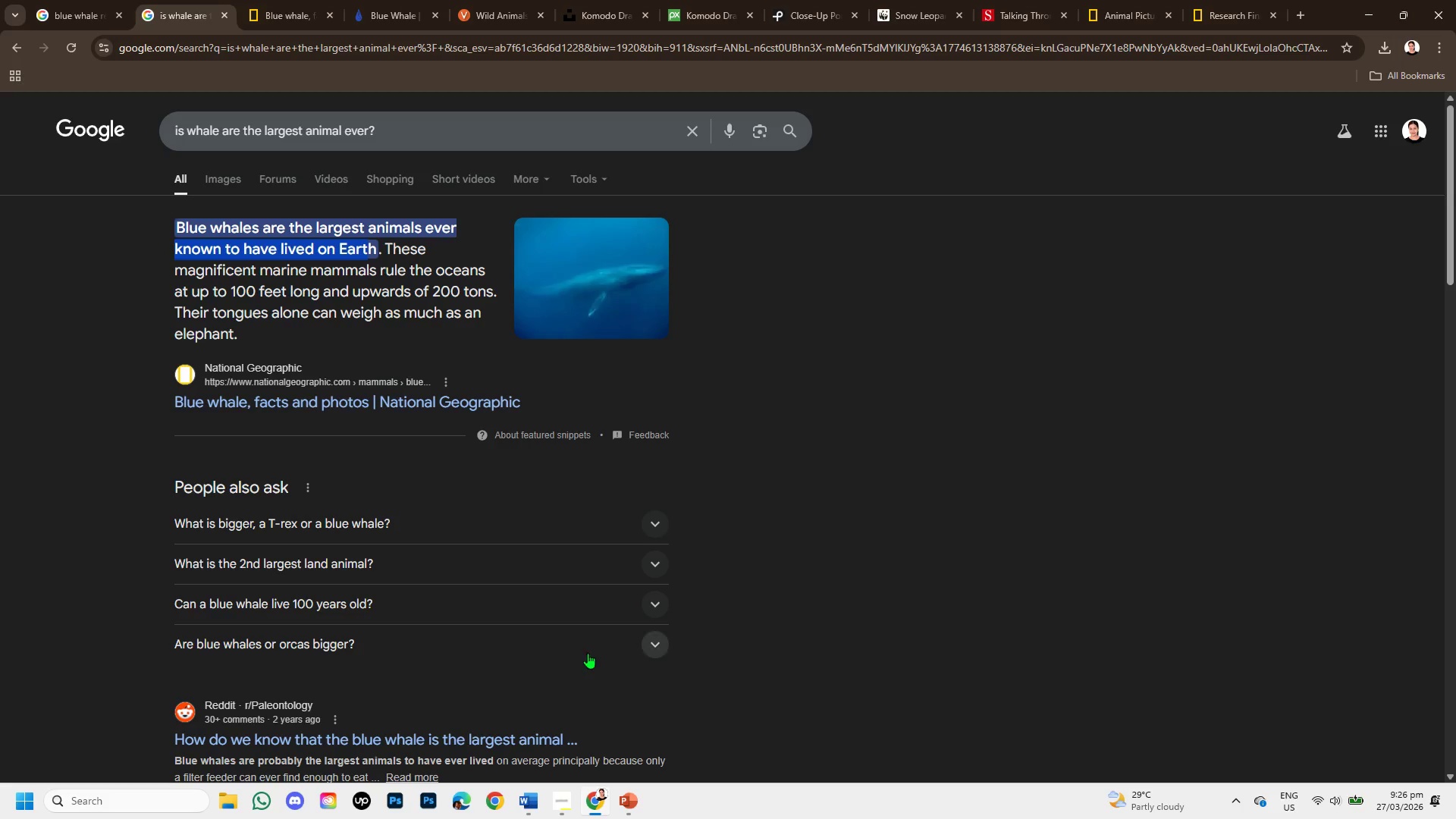 
wait(6.3)
 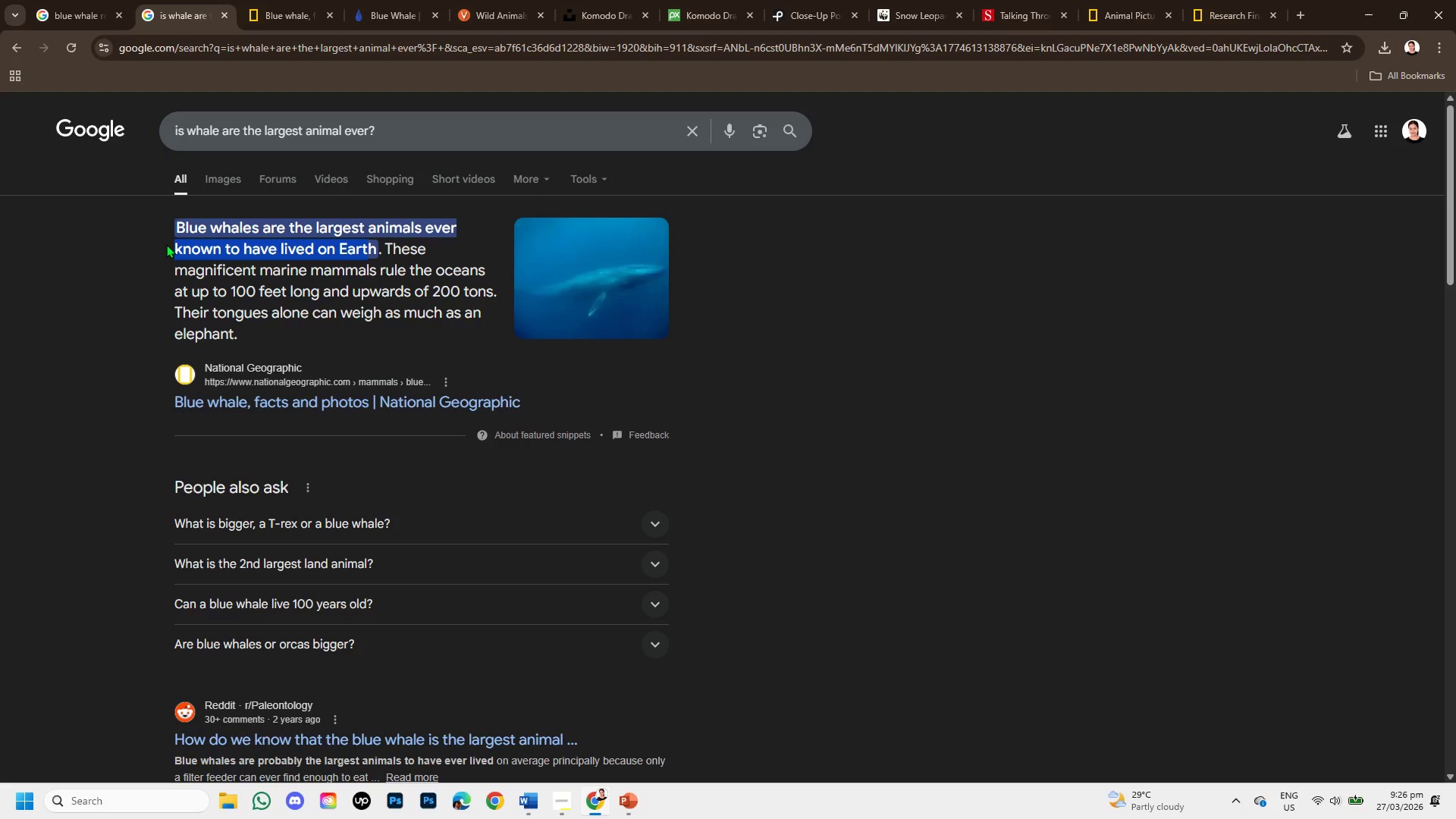 
left_click([626, 811])
 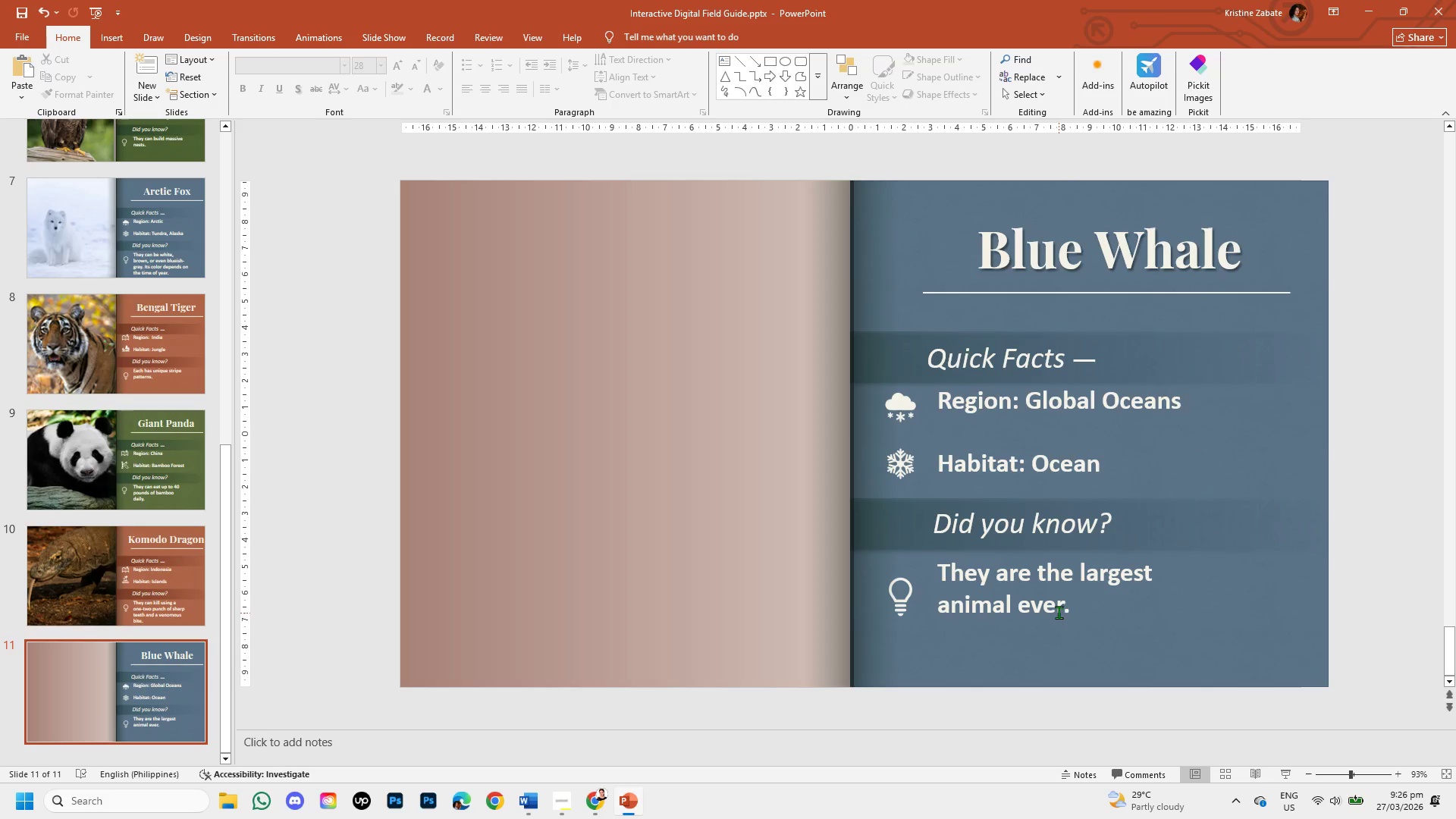 
left_click([1061, 609])
 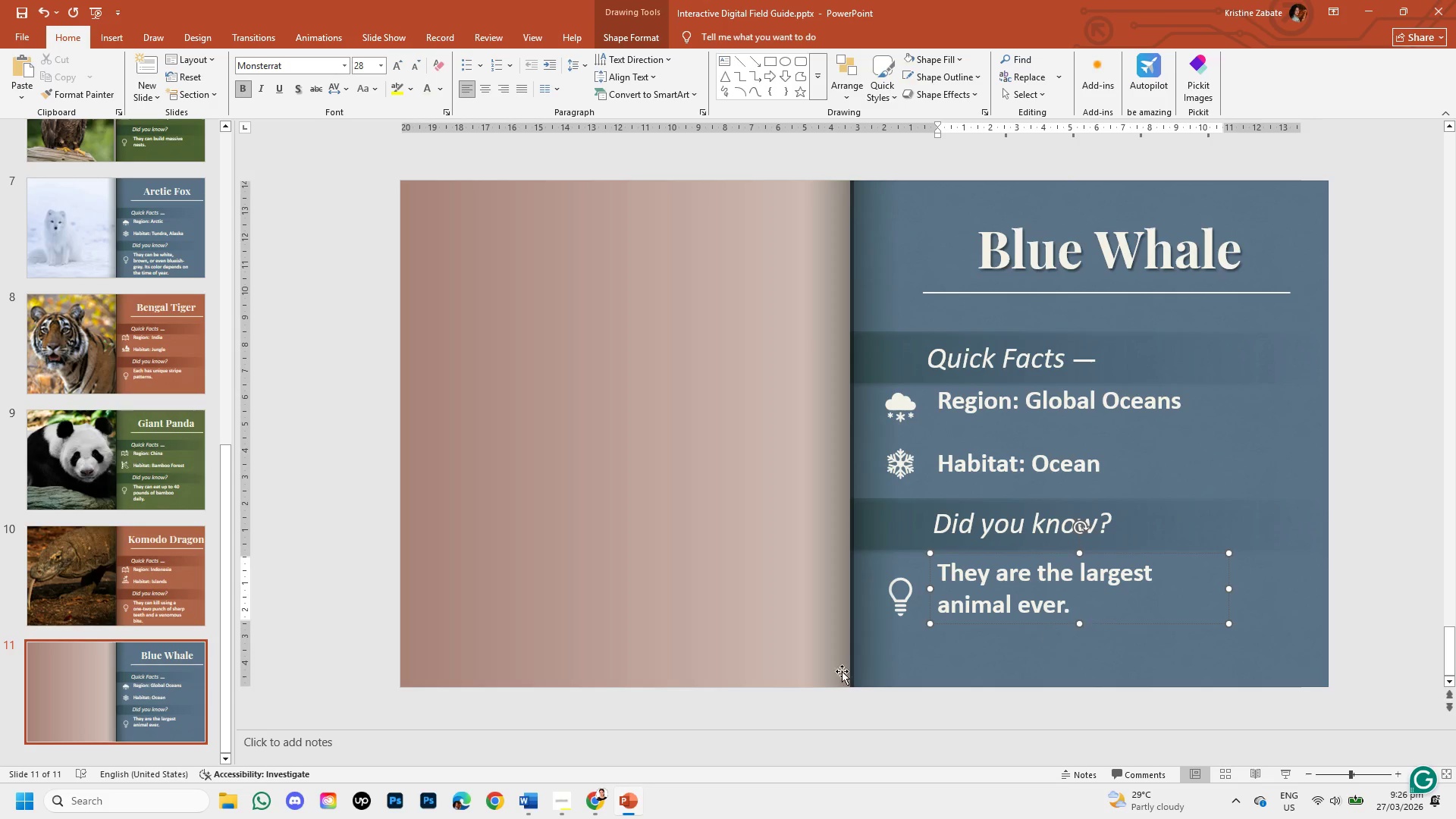 
left_click([601, 808])
 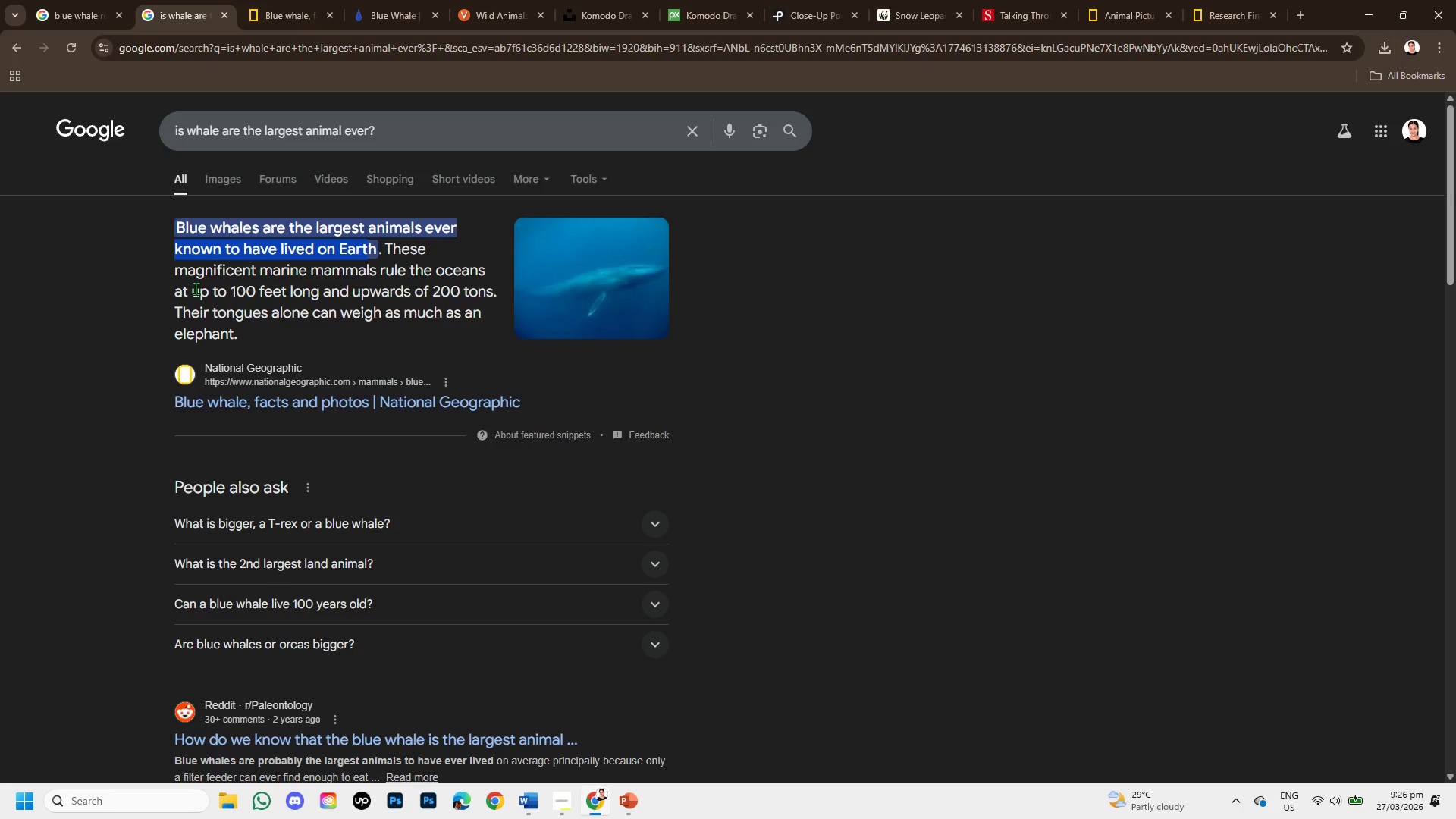 
wait(11.73)
 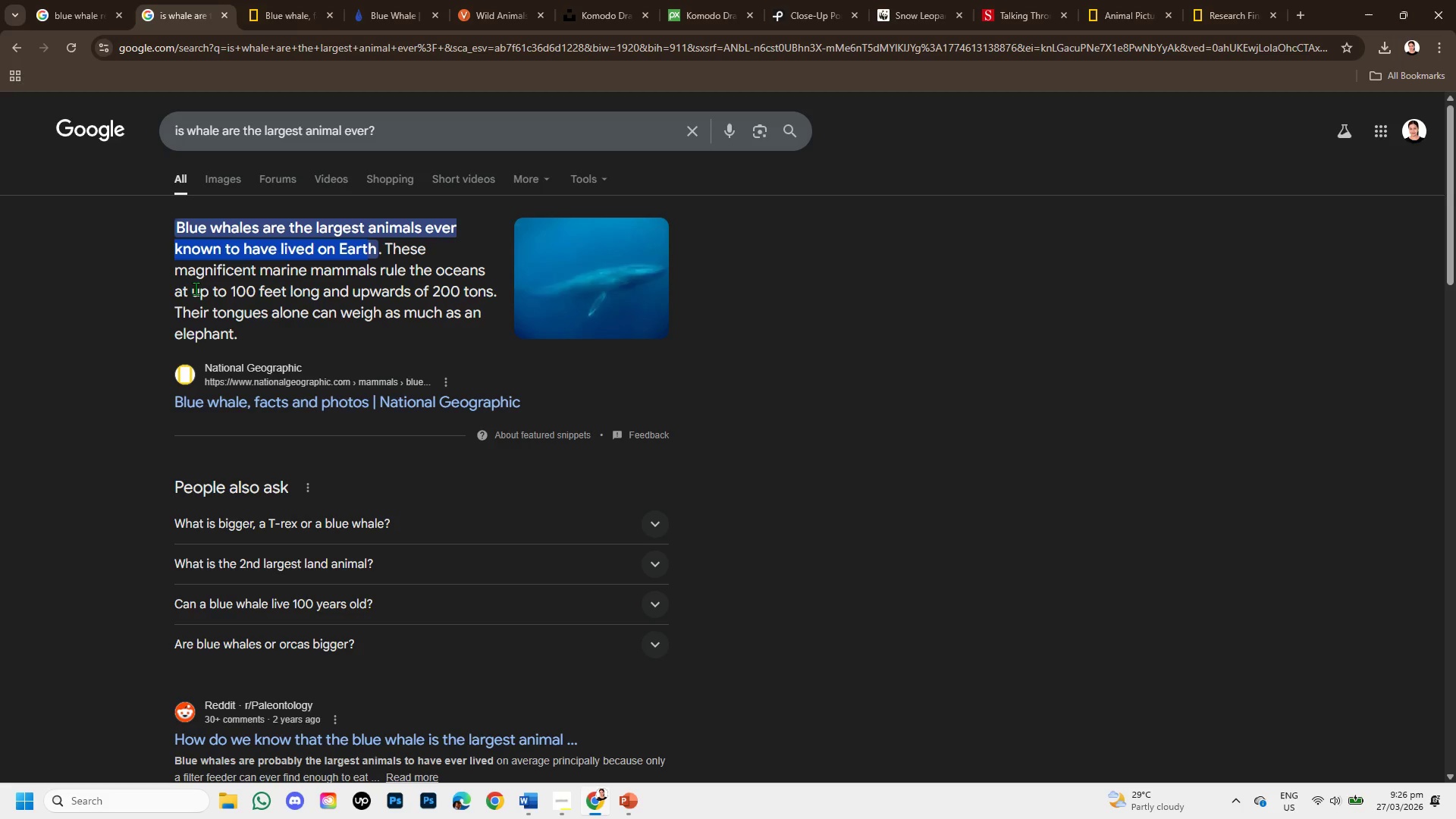 
left_click([620, 802])
 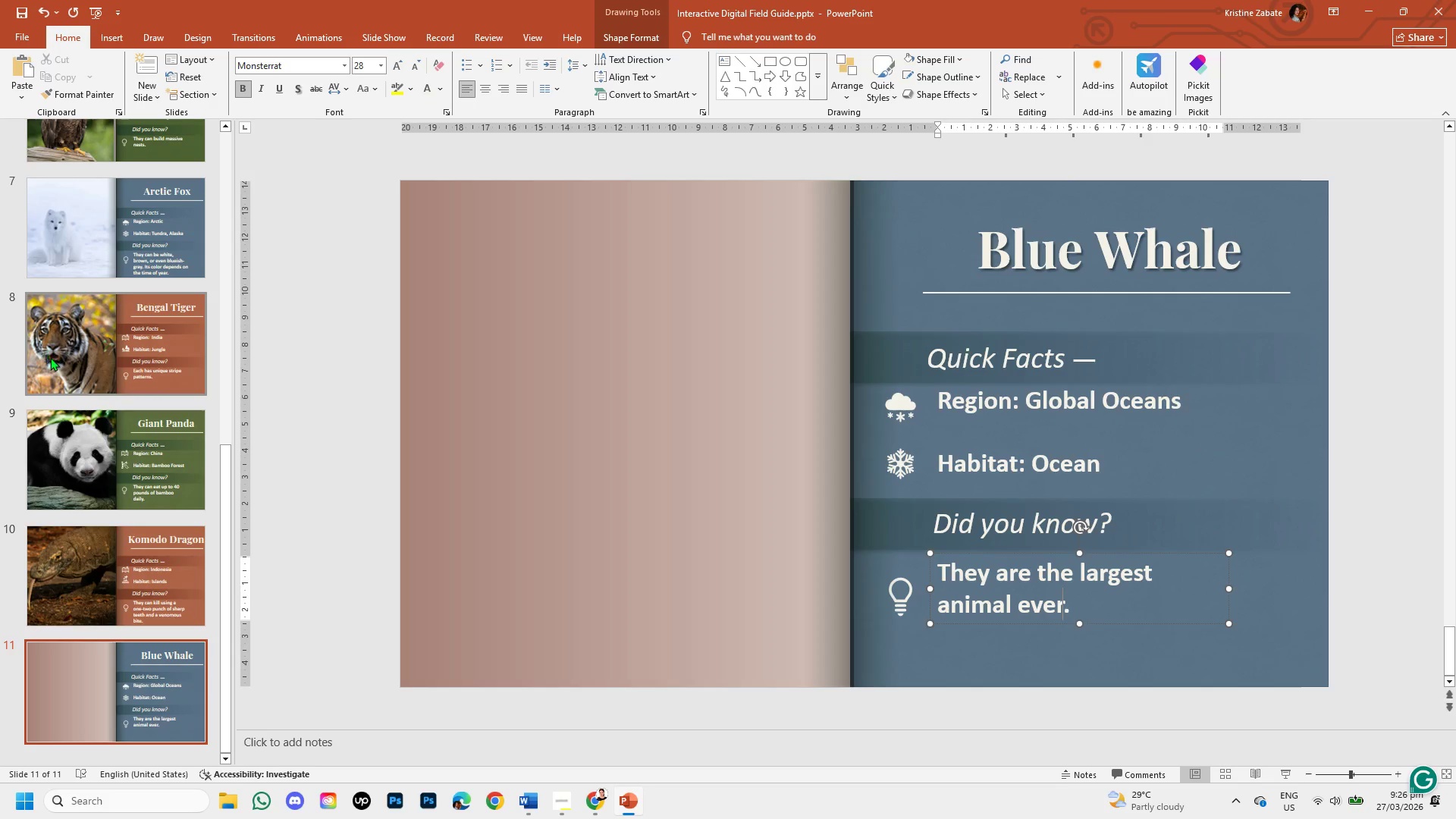 
scroll: coordinate [60, 385], scroll_direction: up, amount: 2.0
 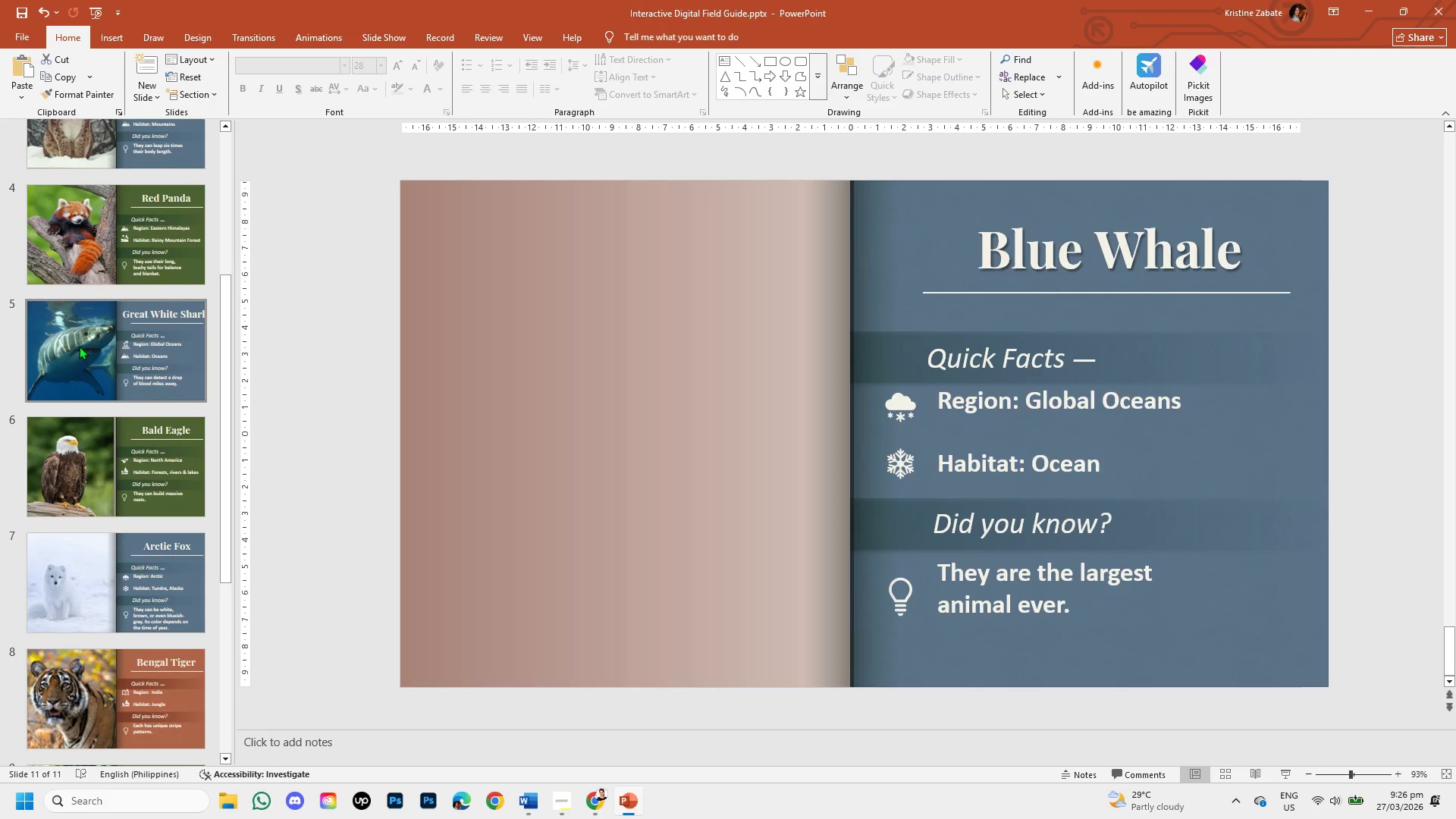 
left_click([79, 346])
 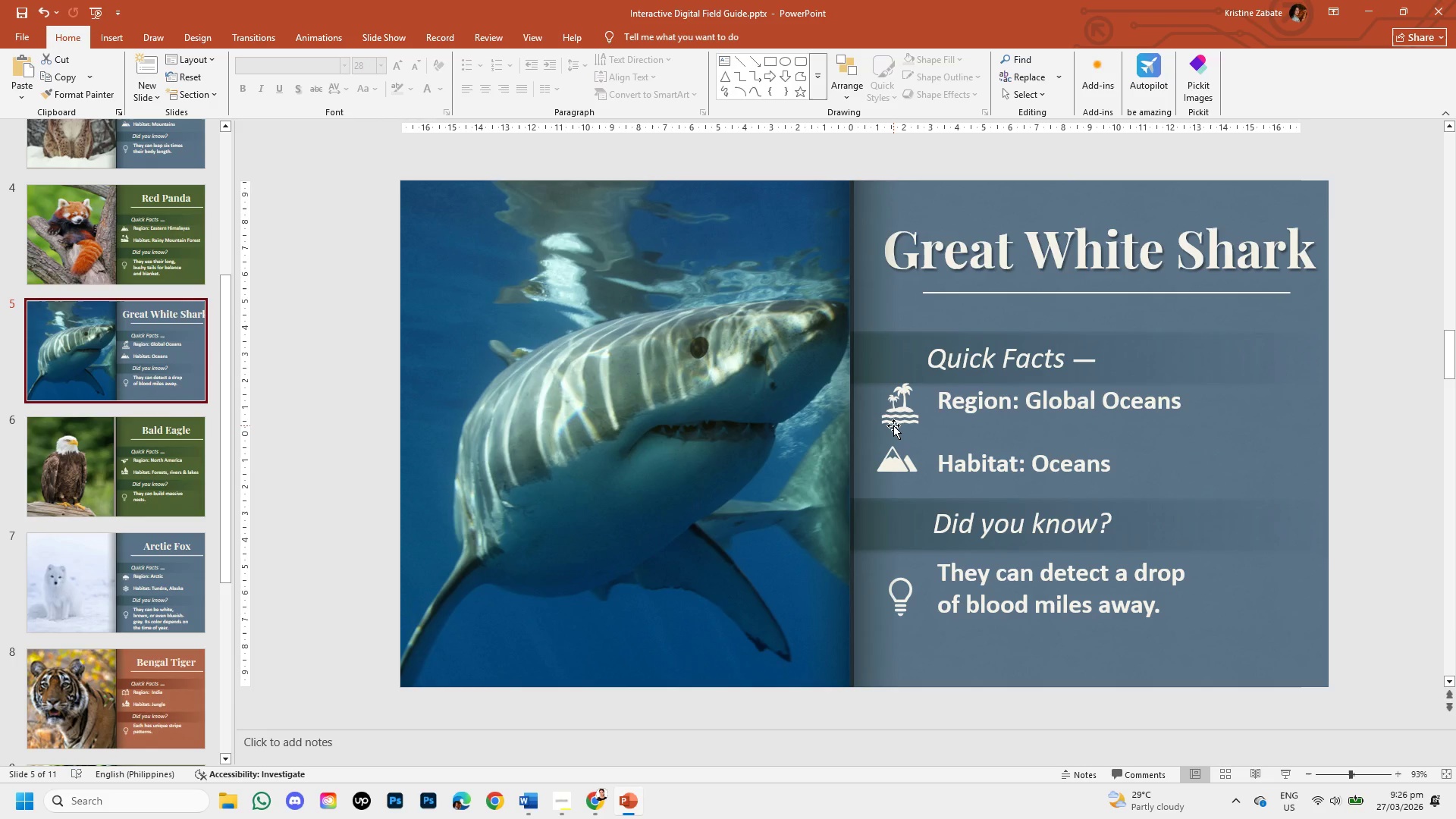 
left_click([896, 420])
 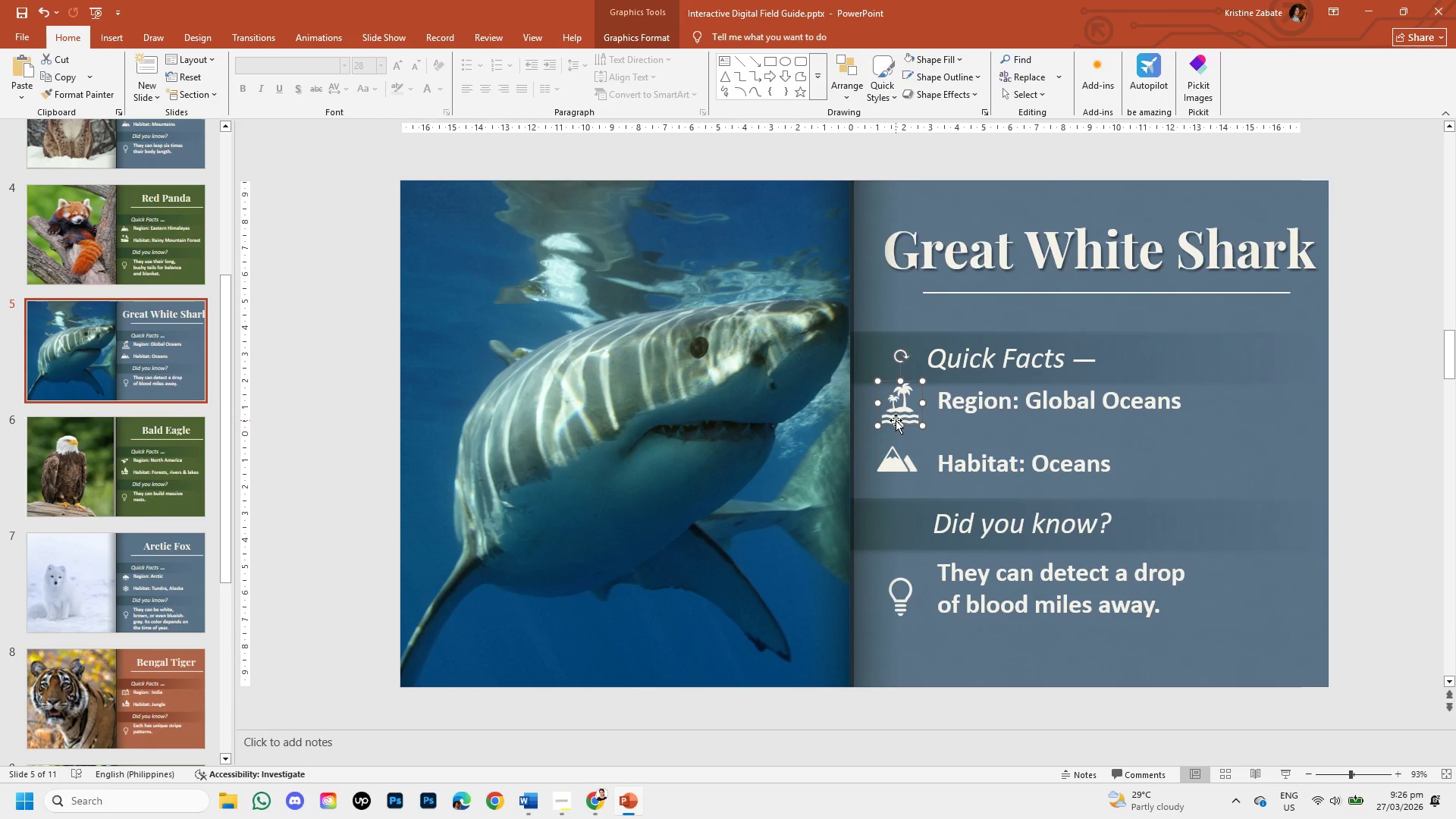 
hold_key(key=ShiftLeft, duration=1.5)
left_click([891, 469])
 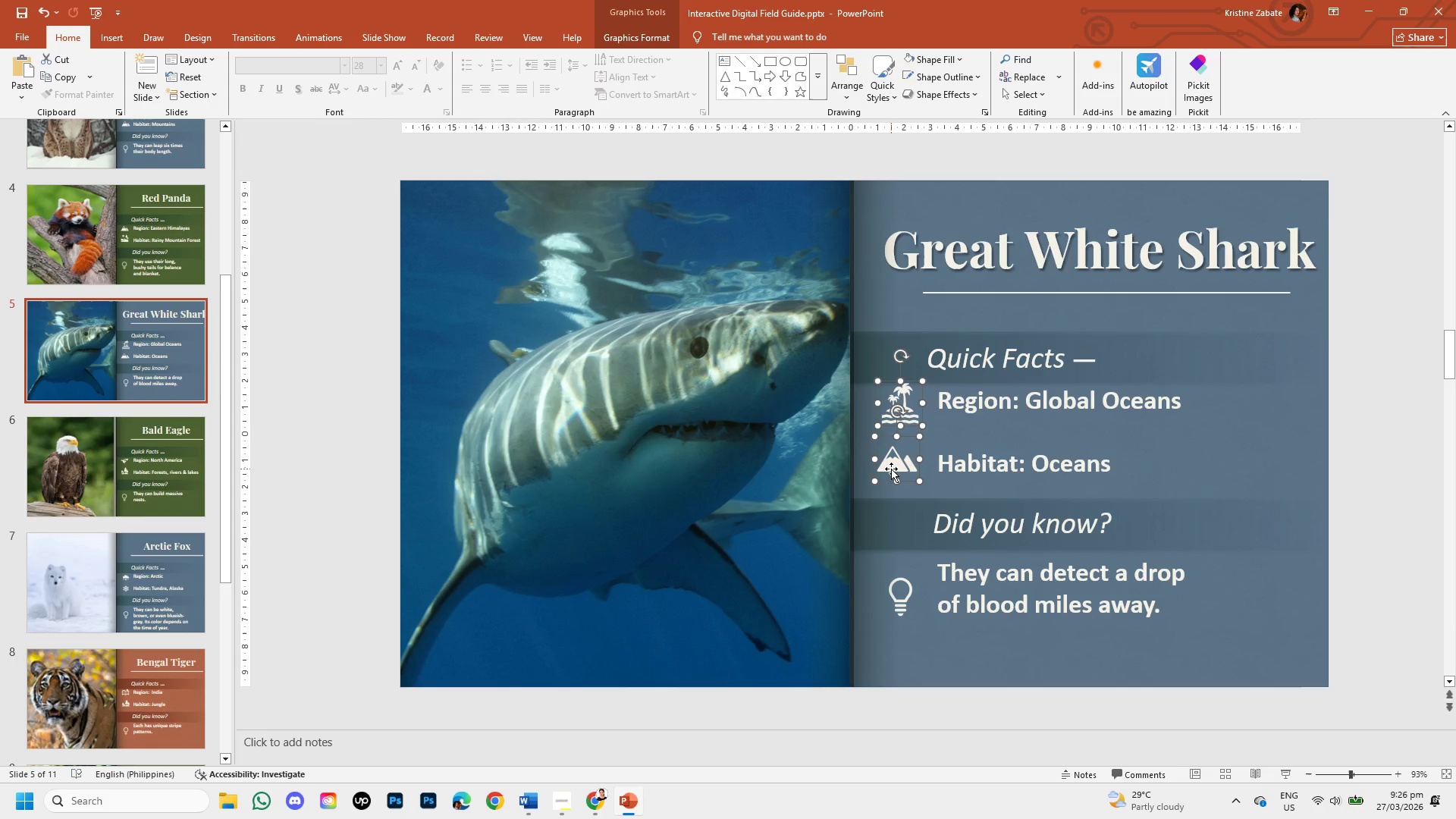 
hold_key(key=ShiftLeft, duration=1.52)
right_click([891, 469])
 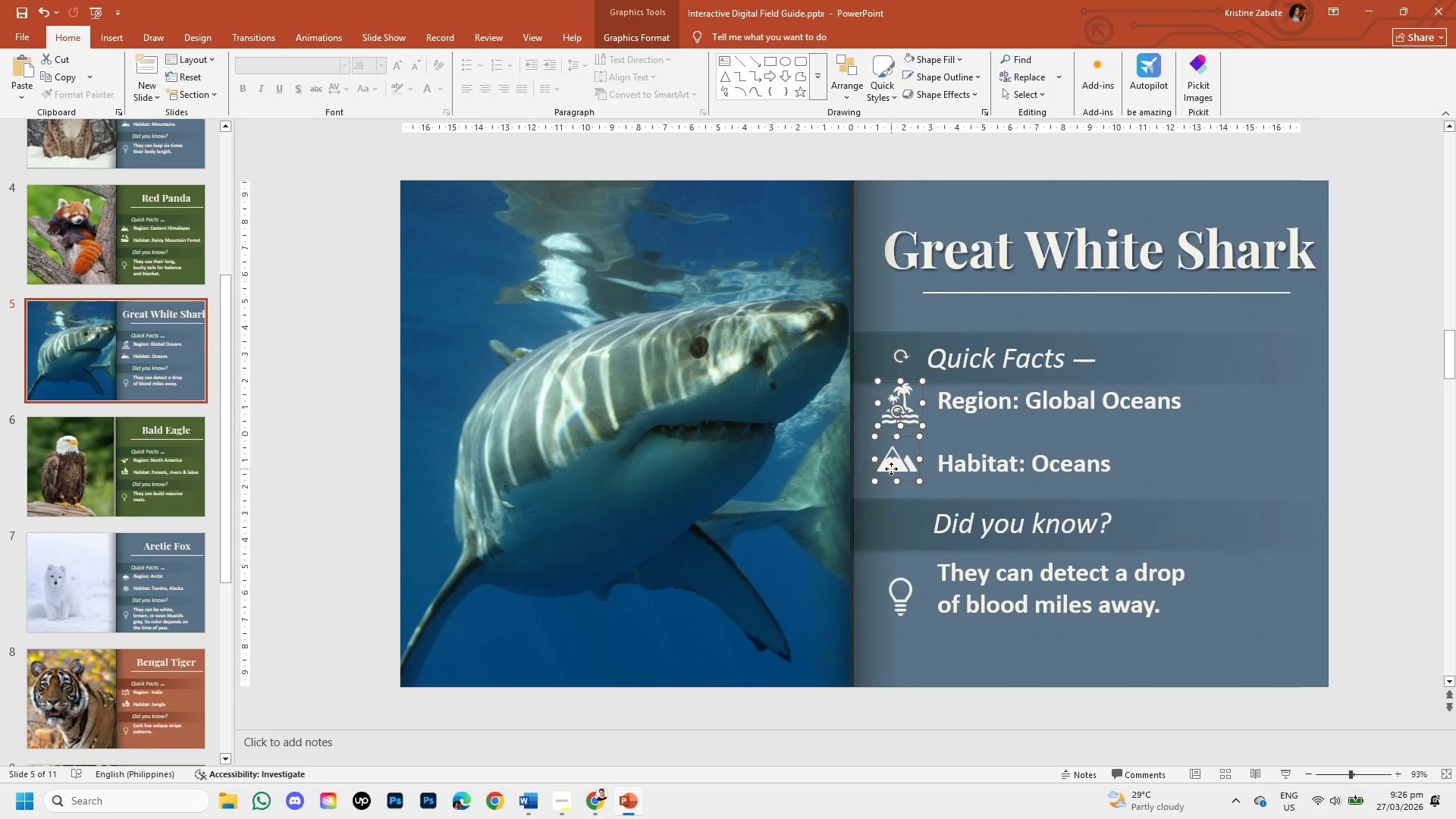 
hold_key(key=ShiftLeft, duration=1.51)
 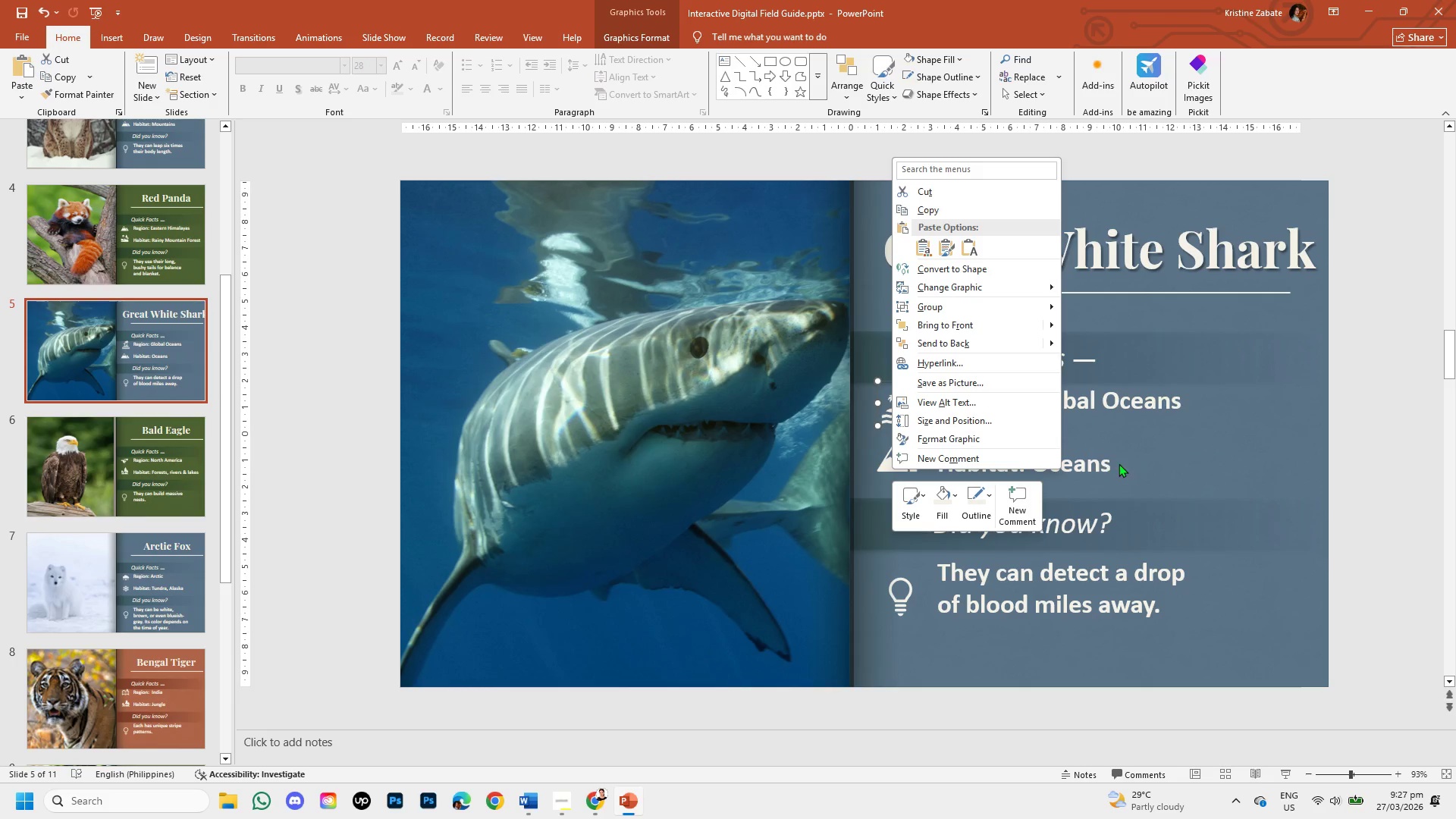 
key(Shift+ShiftLeft)
 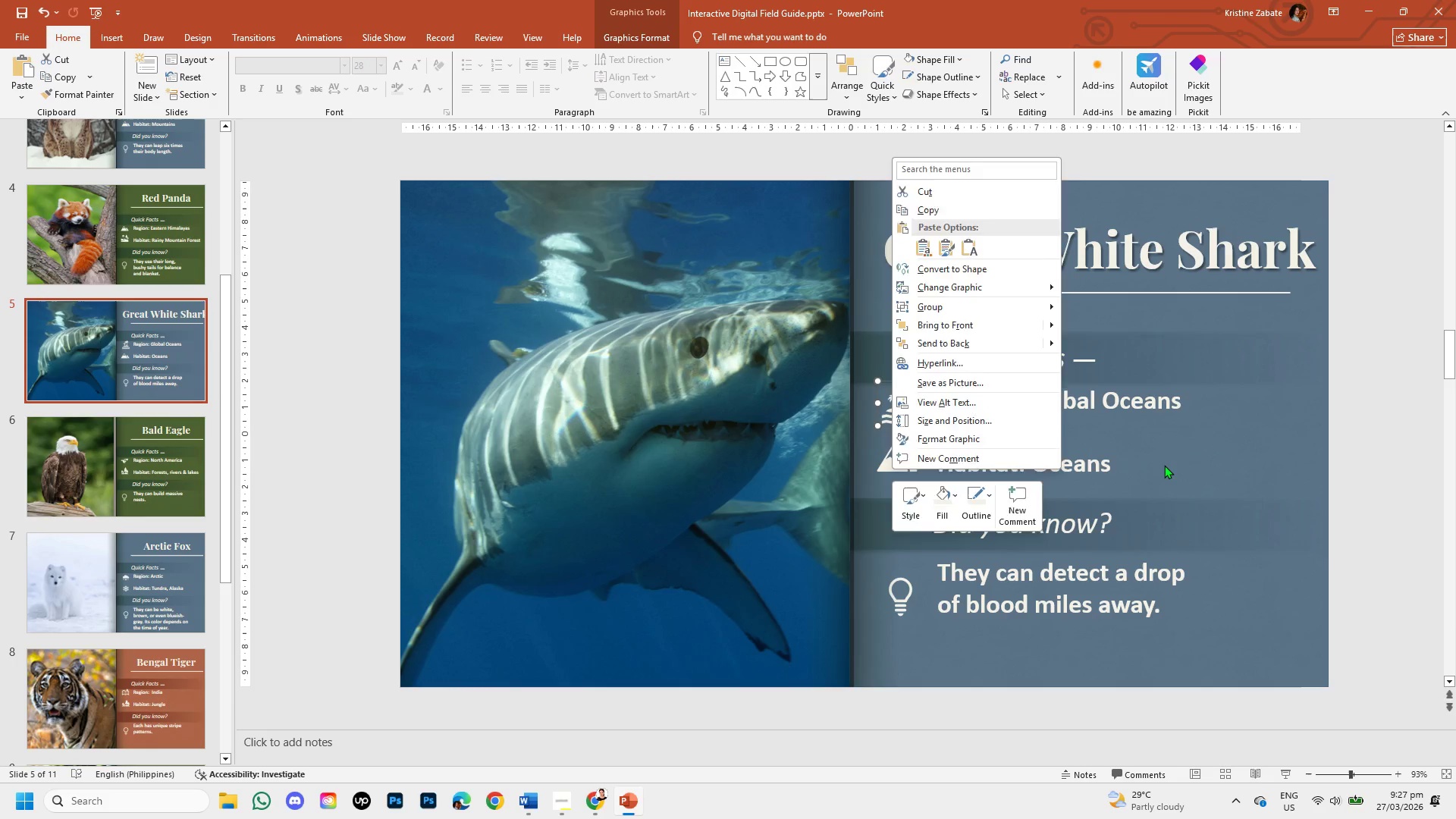 
left_click([1164, 465])
 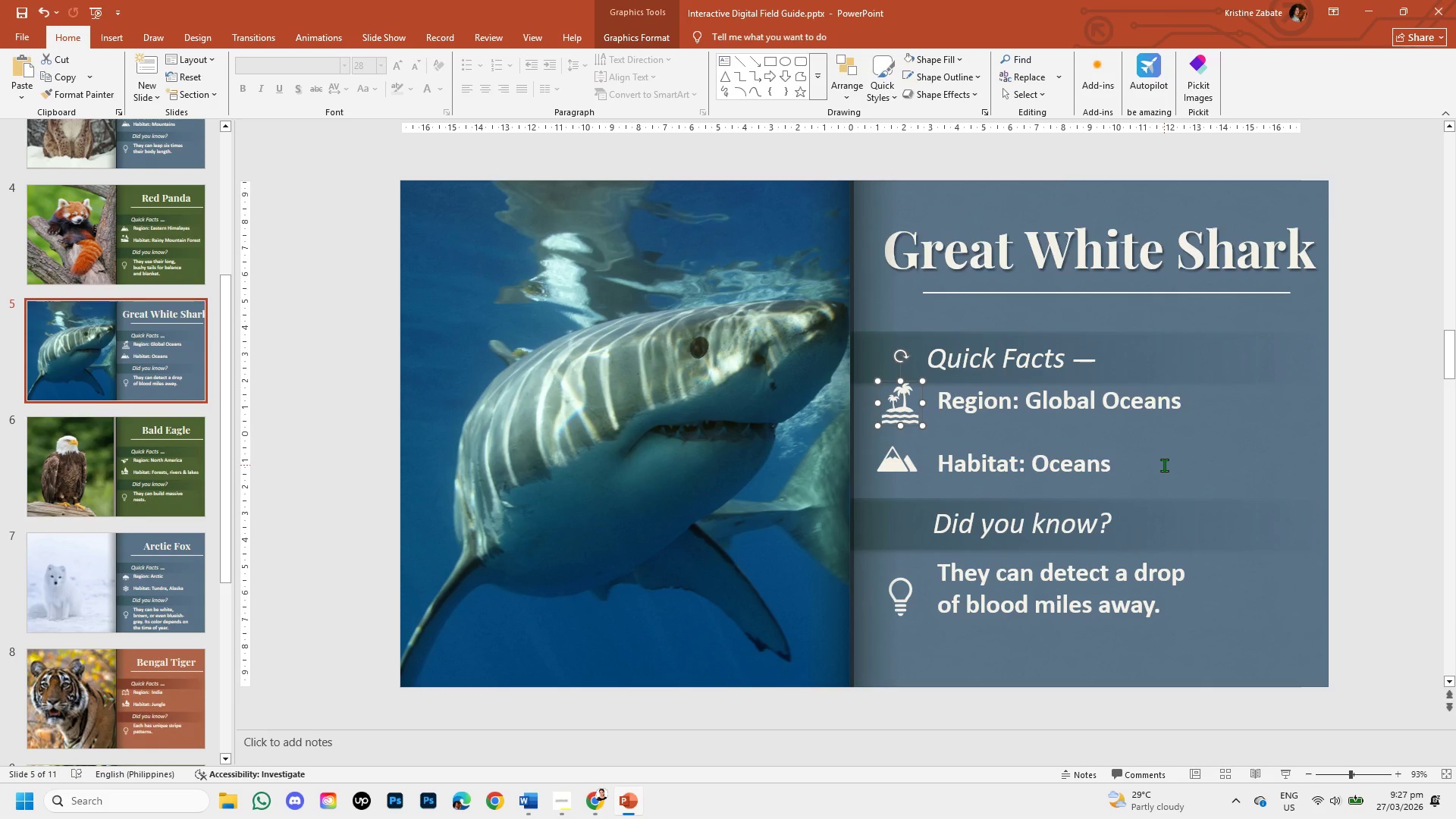 
left_click([1164, 465])
 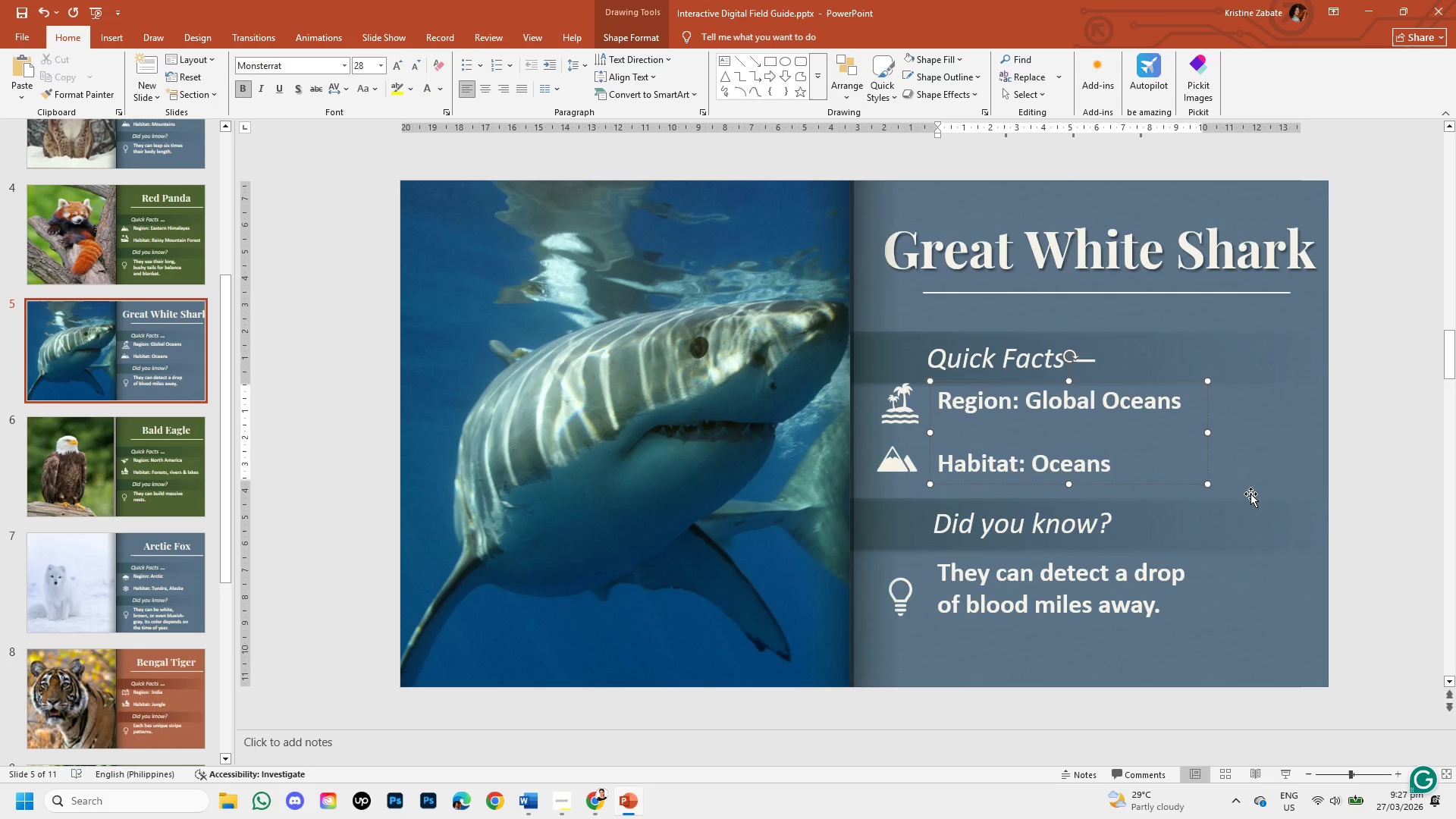 
left_click([1395, 579])
 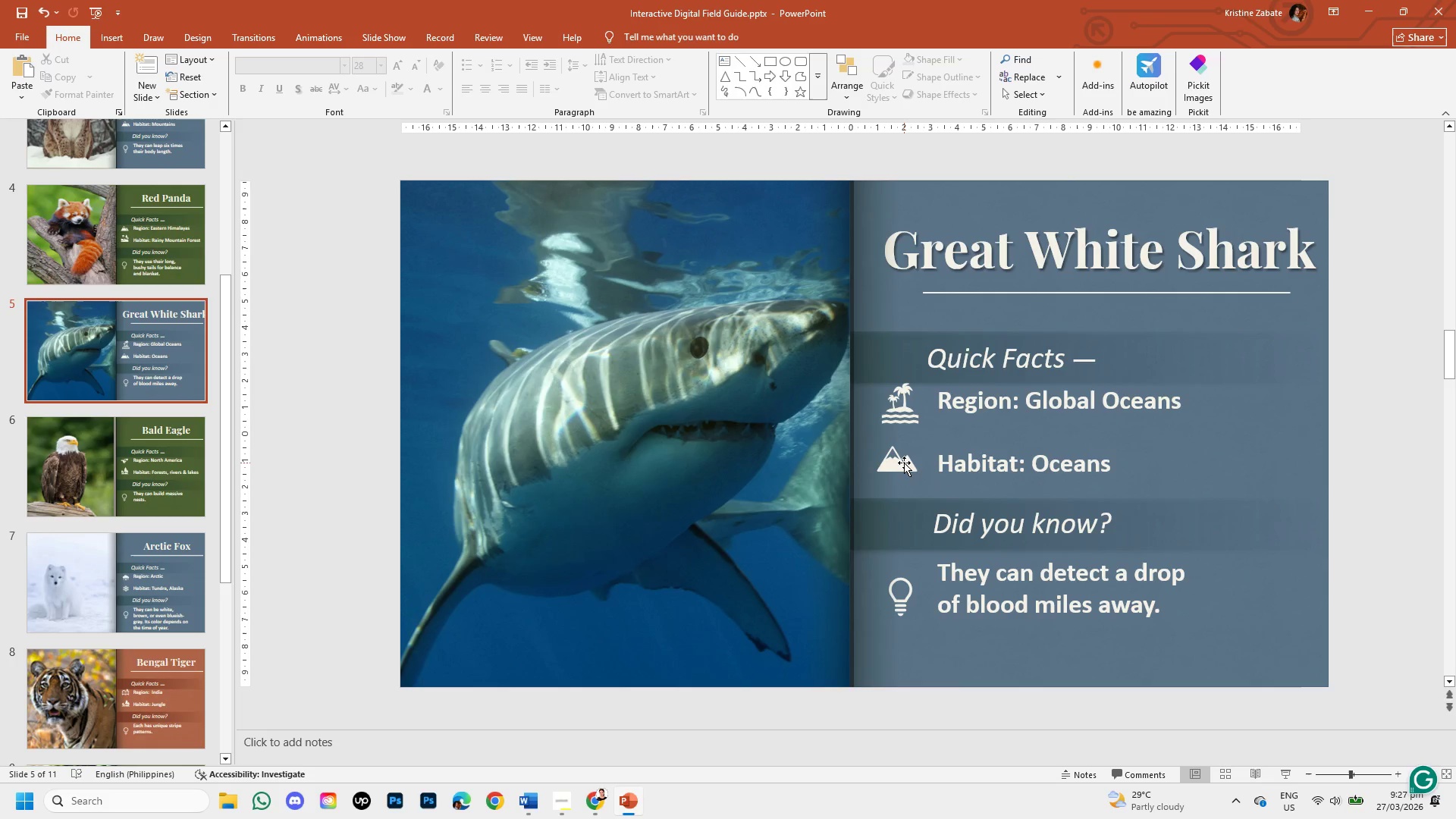 
wait(11.52)
 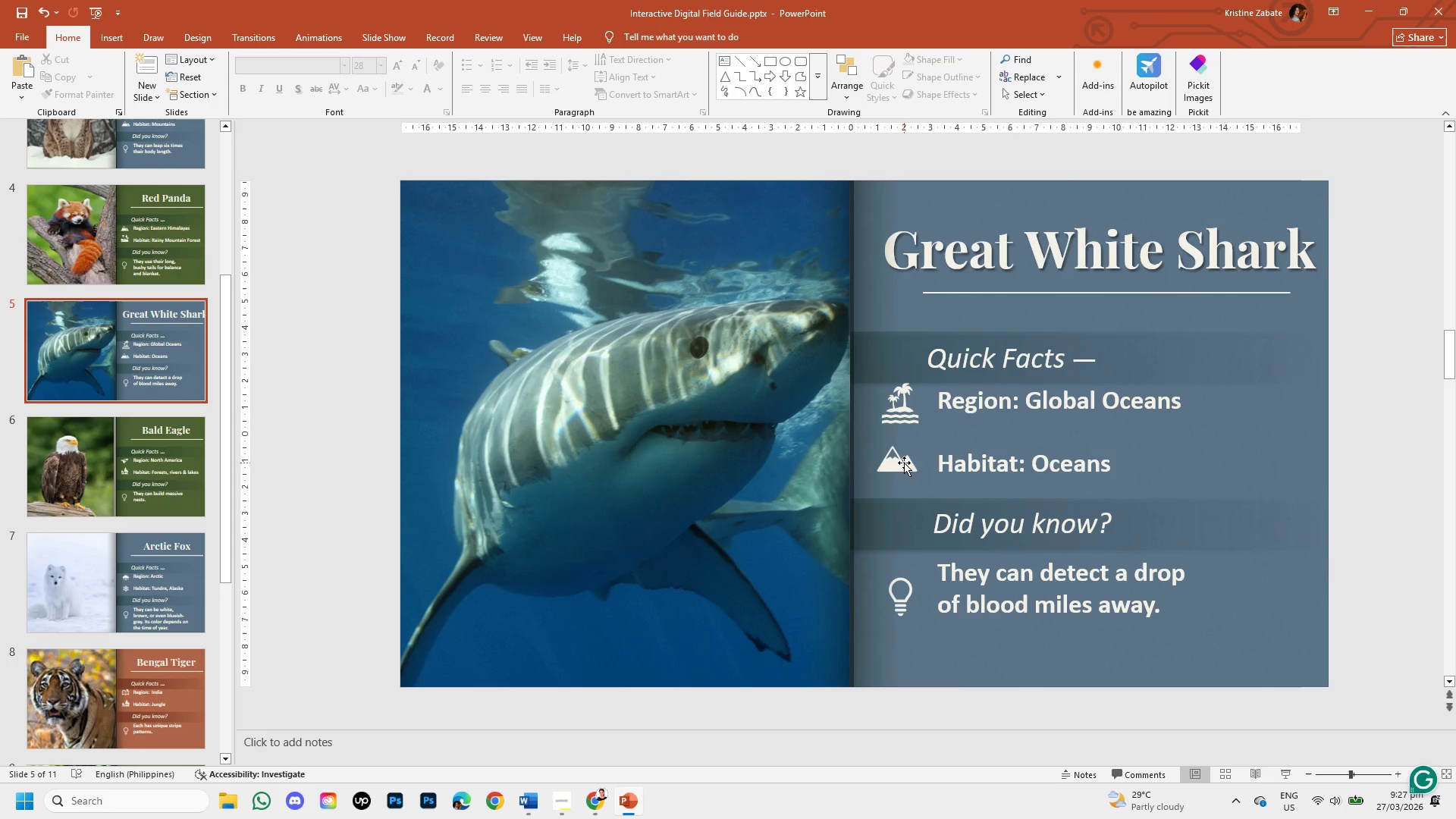 
left_click([904, 463])
 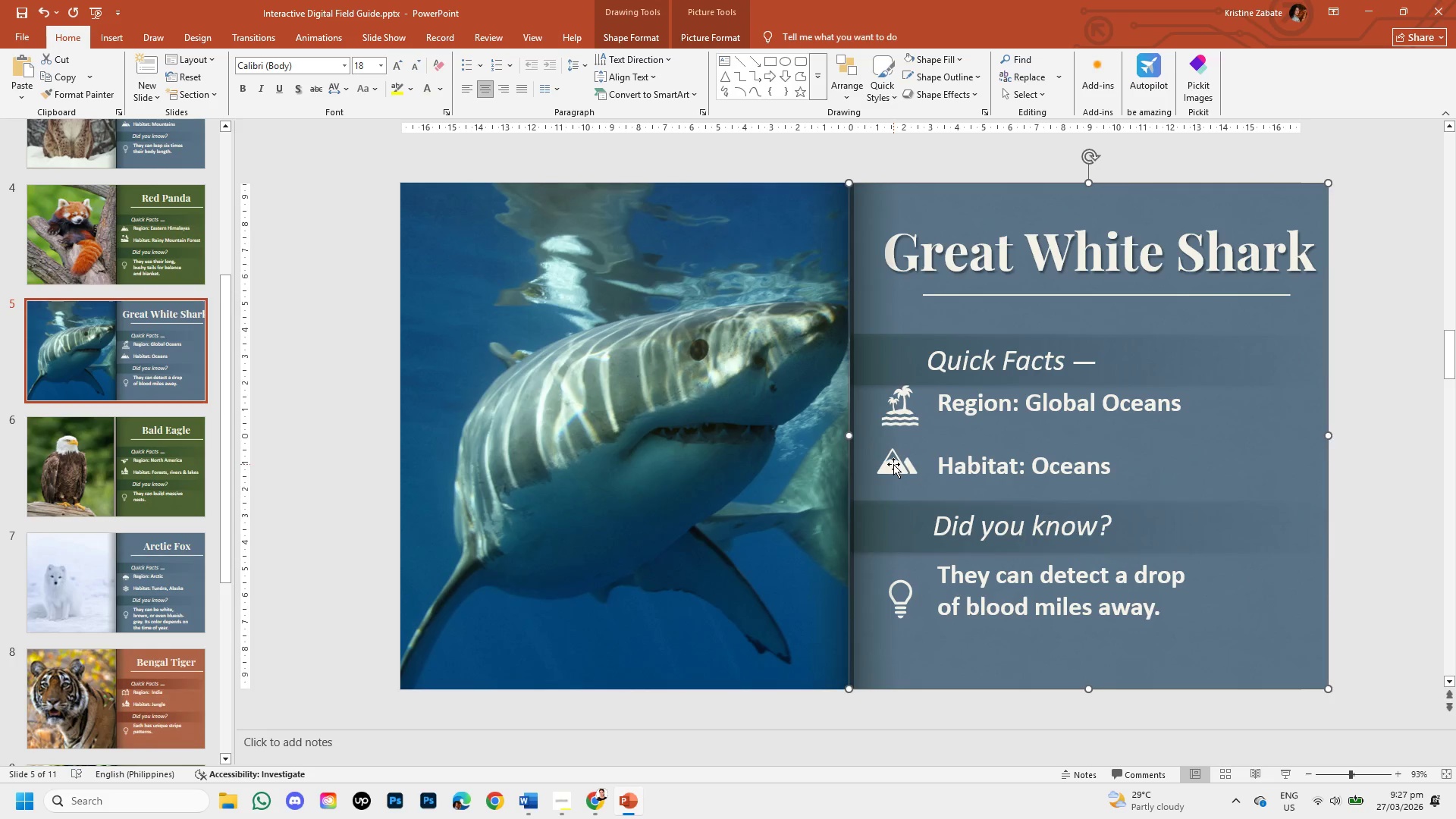 
double_click([893, 464])
 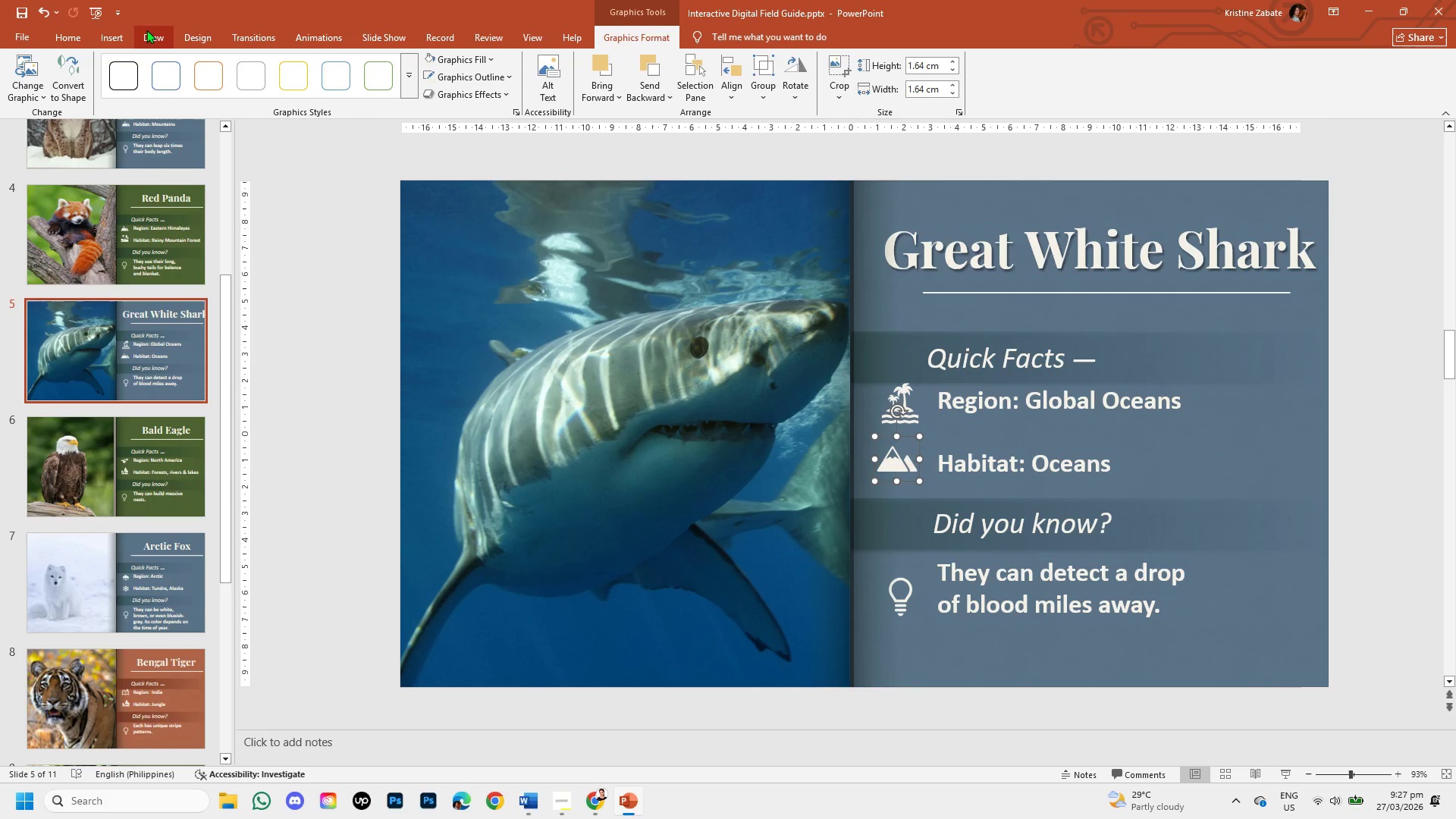 
left_click([107, 30])
 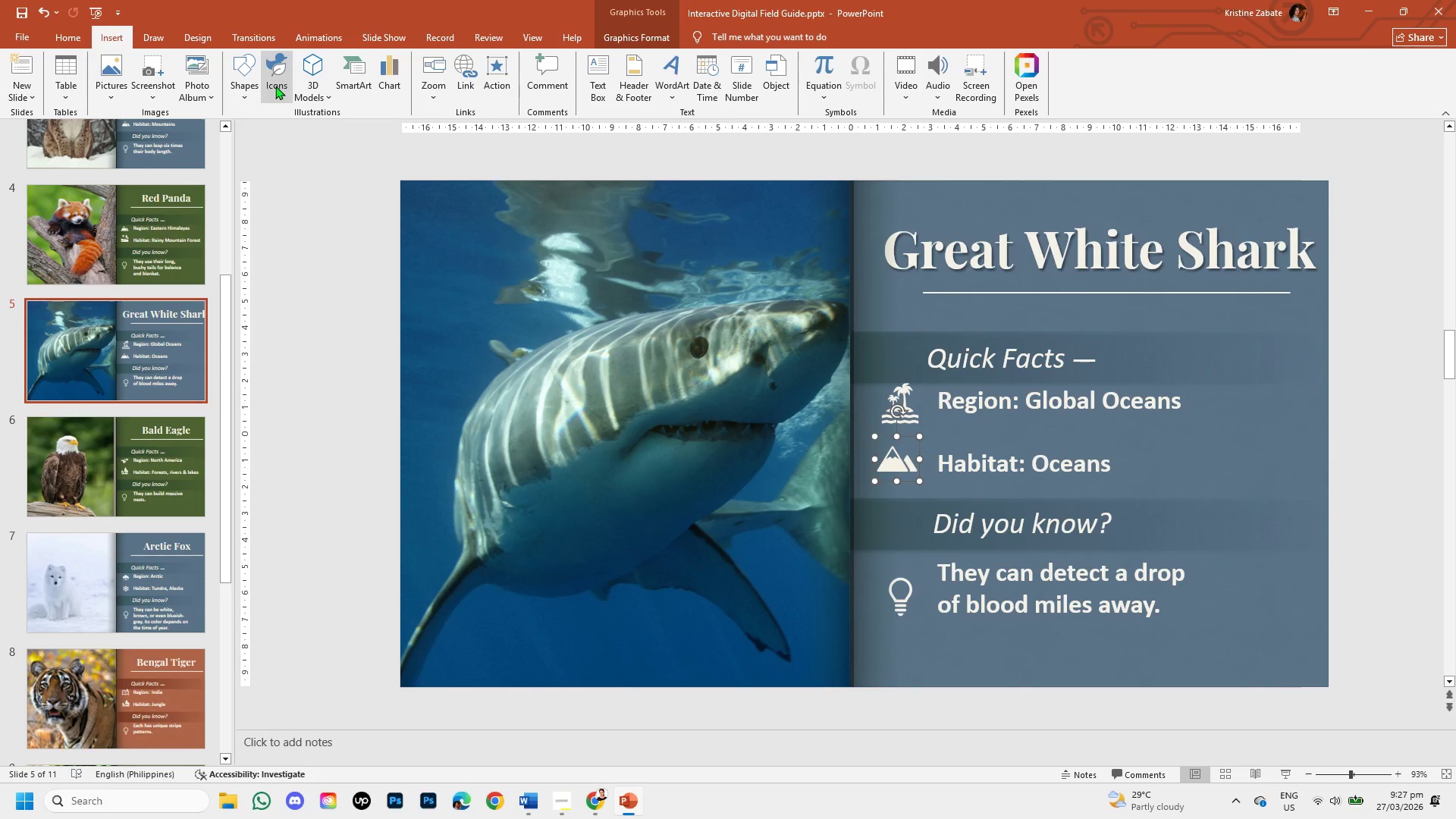 
left_click([275, 86])
 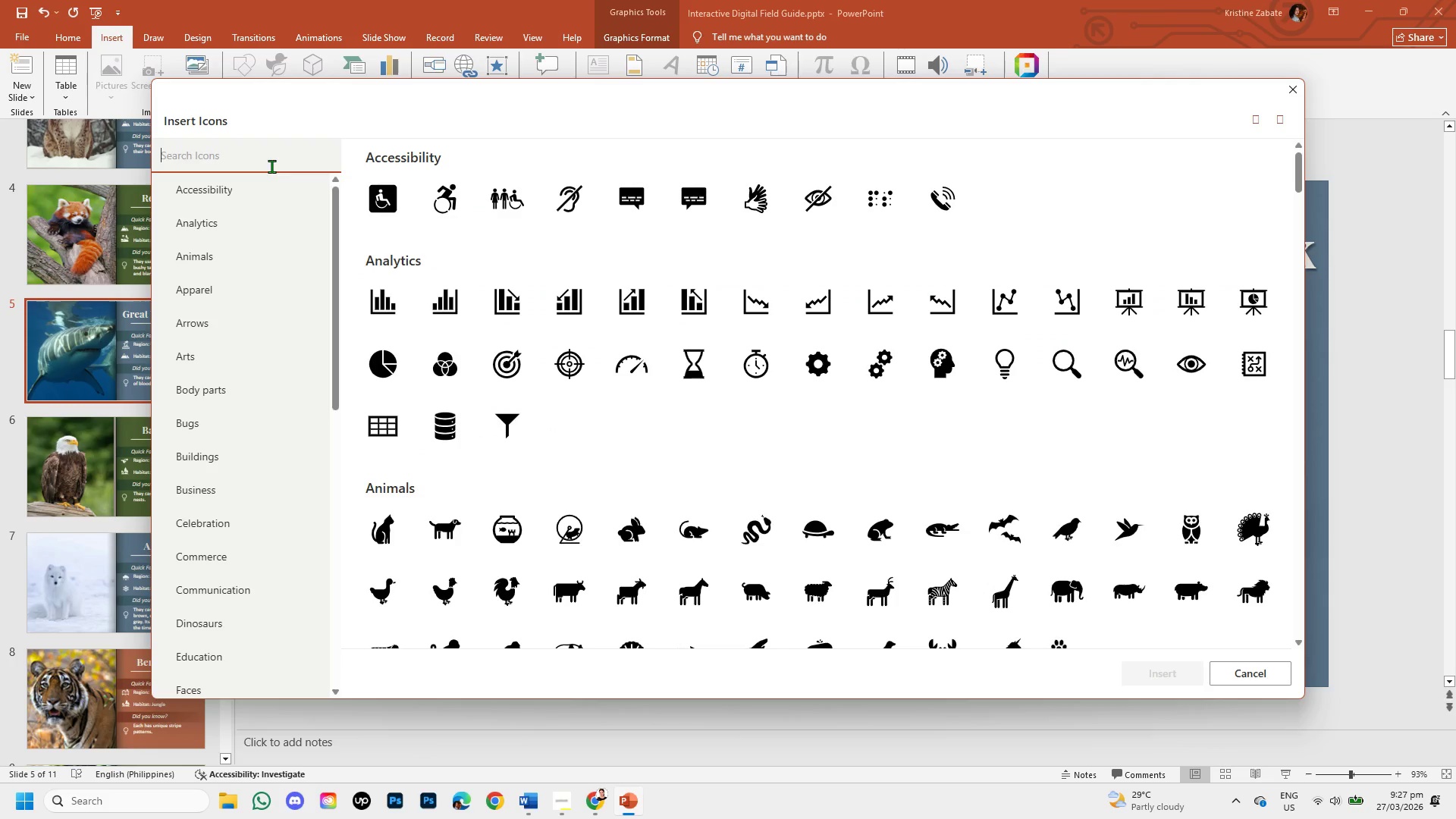 
wait(6.72)
 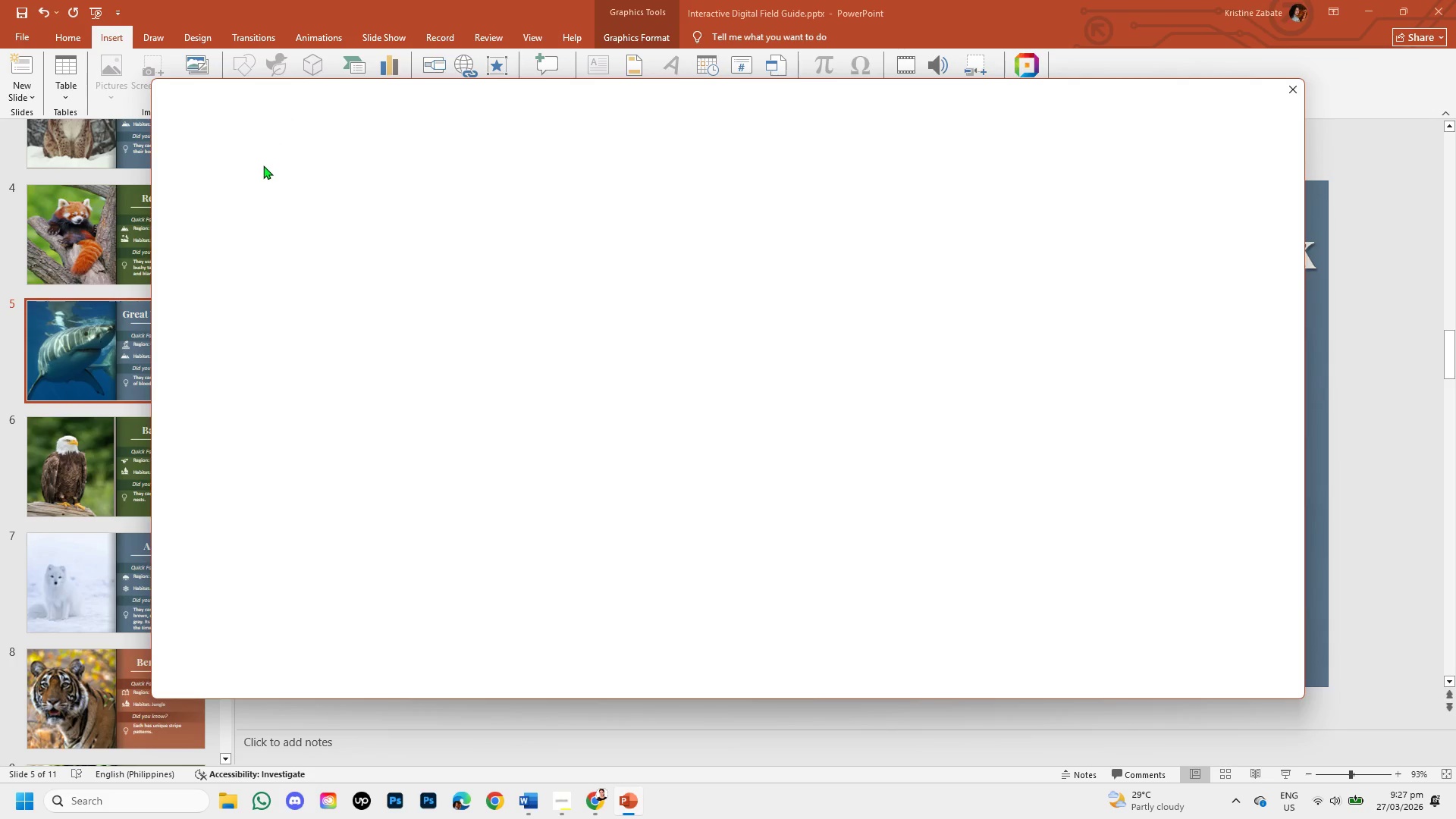 
type(oceans)
 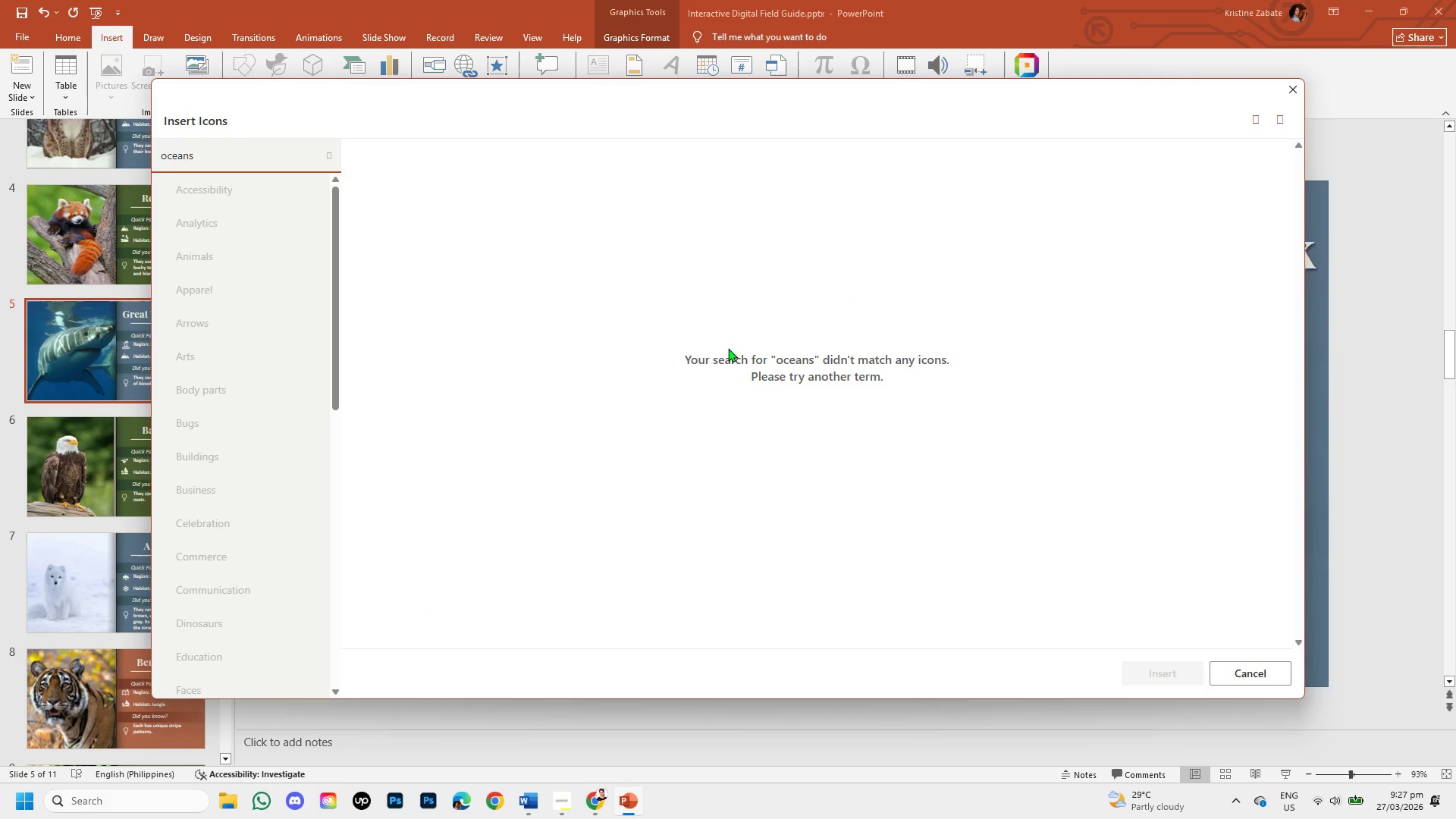 
key(Backspace)
 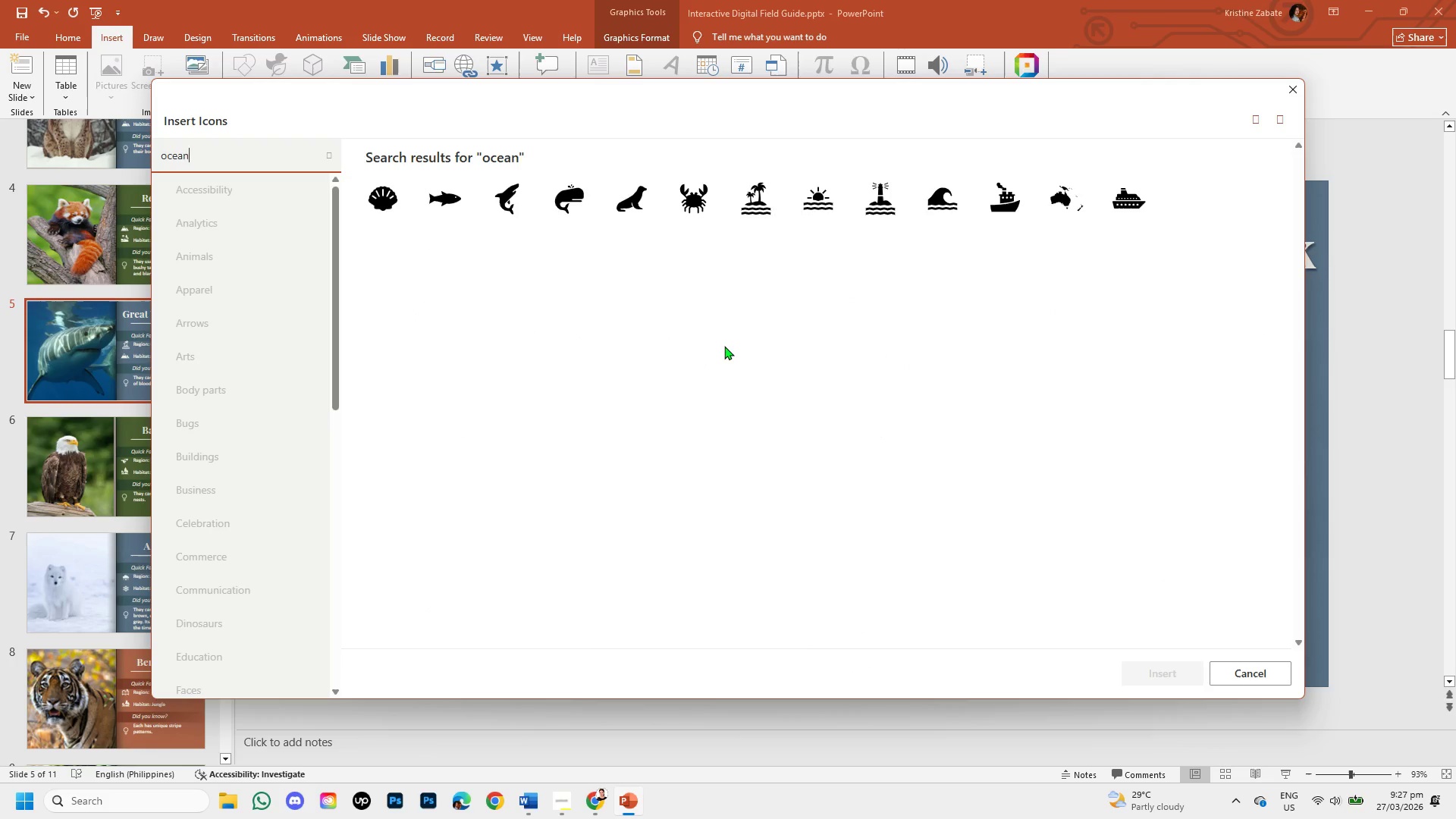 
key(Backspace)
 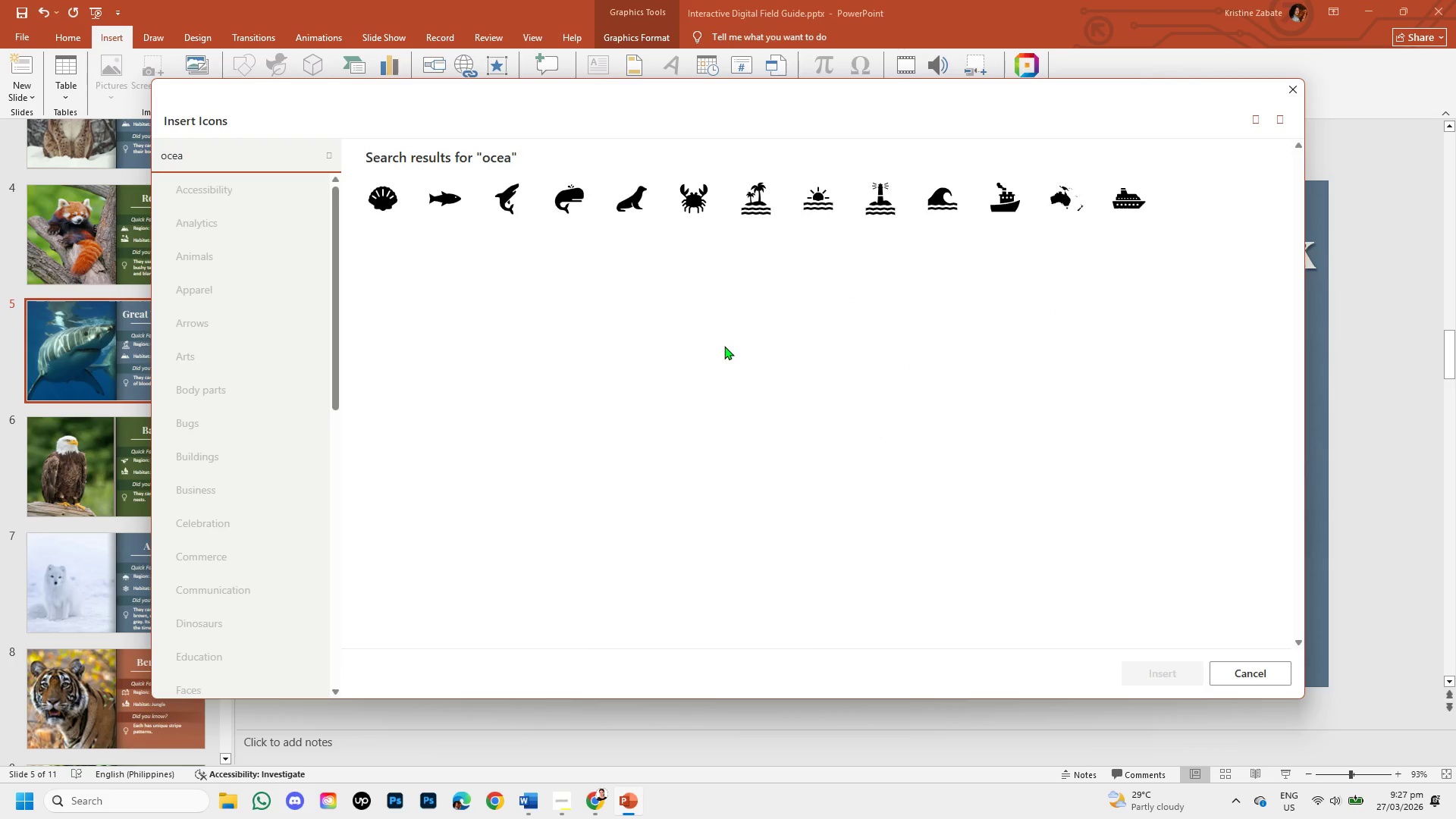 
key(Backspace)
 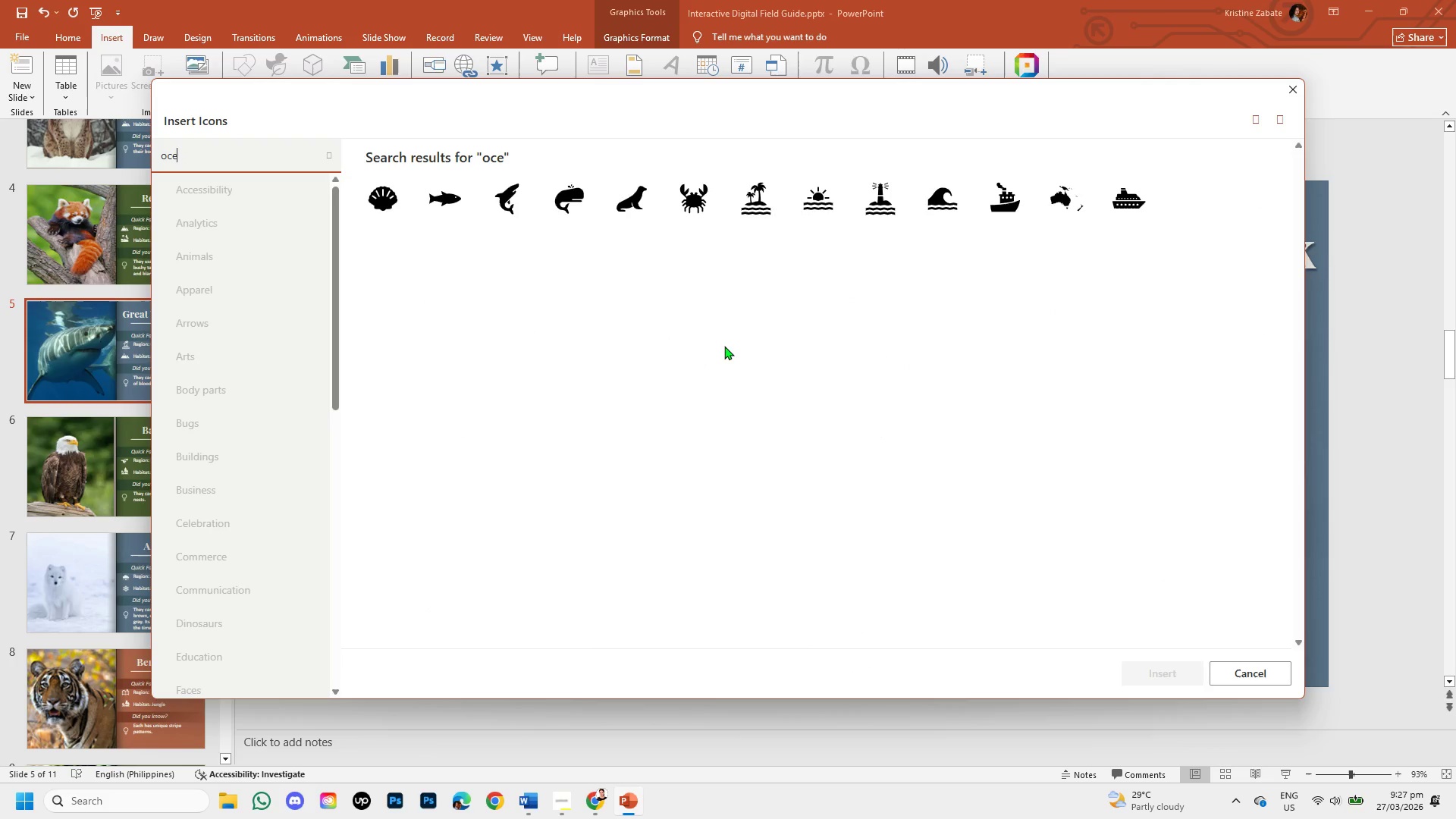 
key(Backspace)
 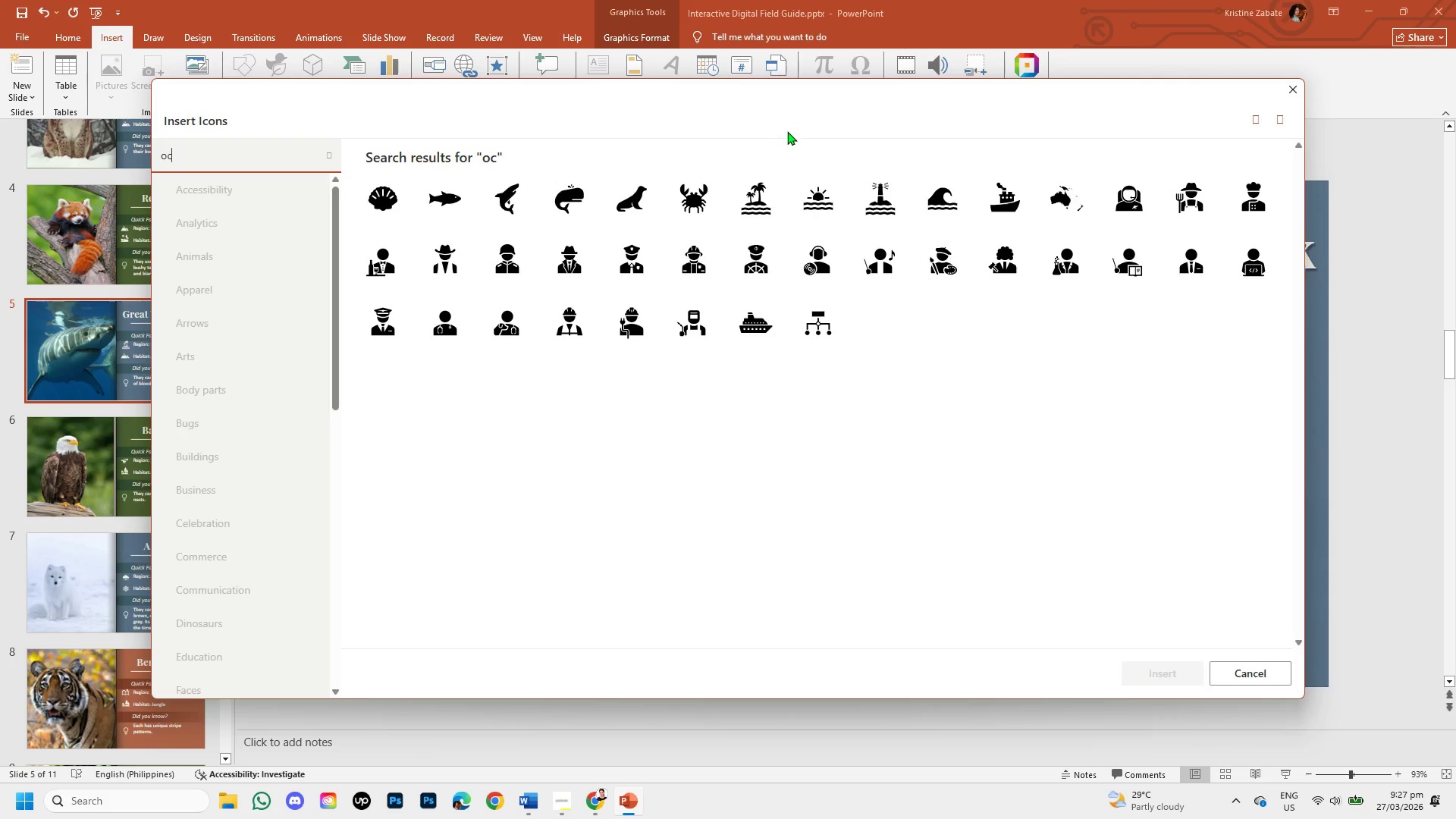 
wait(7.06)
 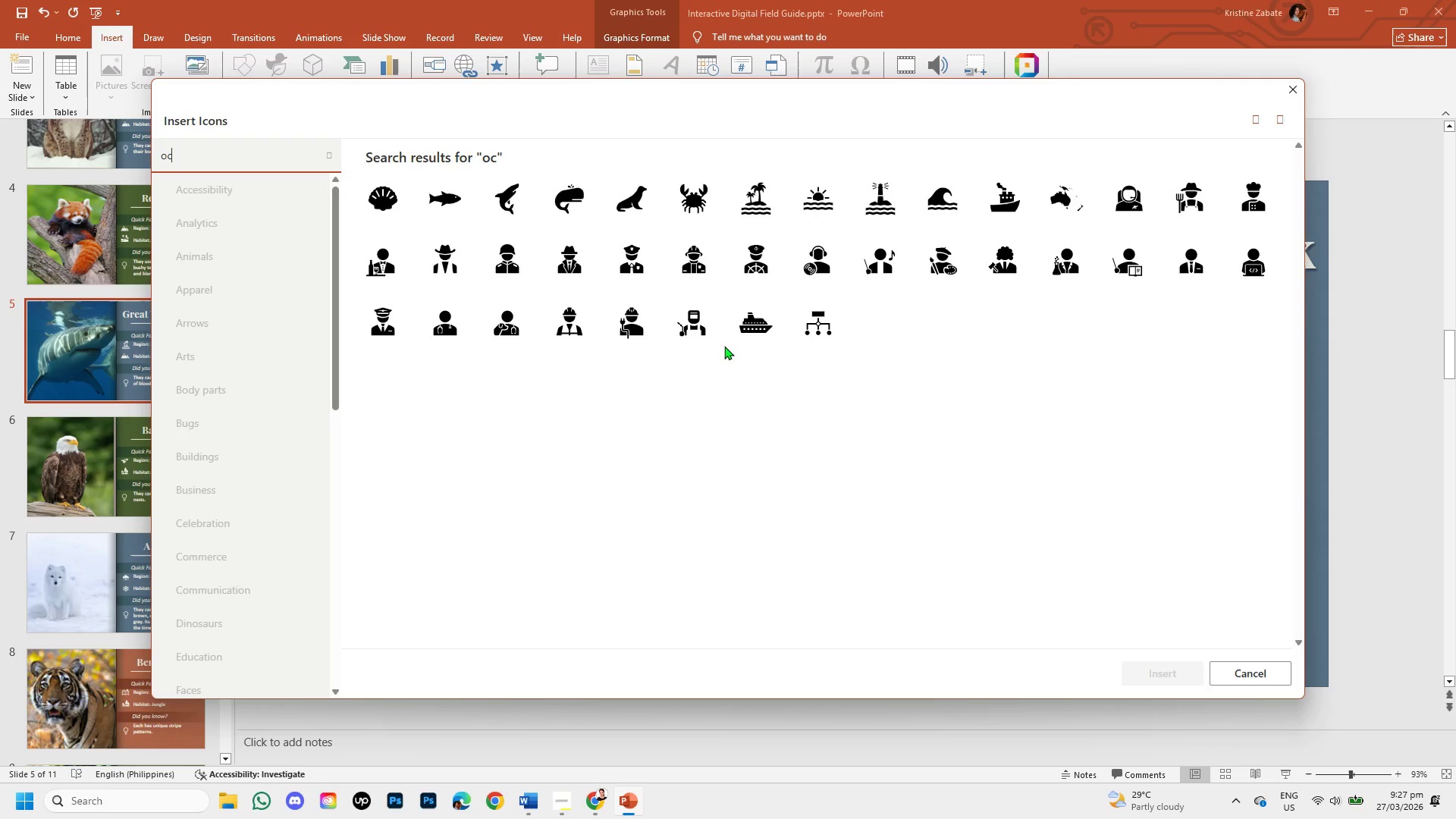 
left_click([809, 200])
 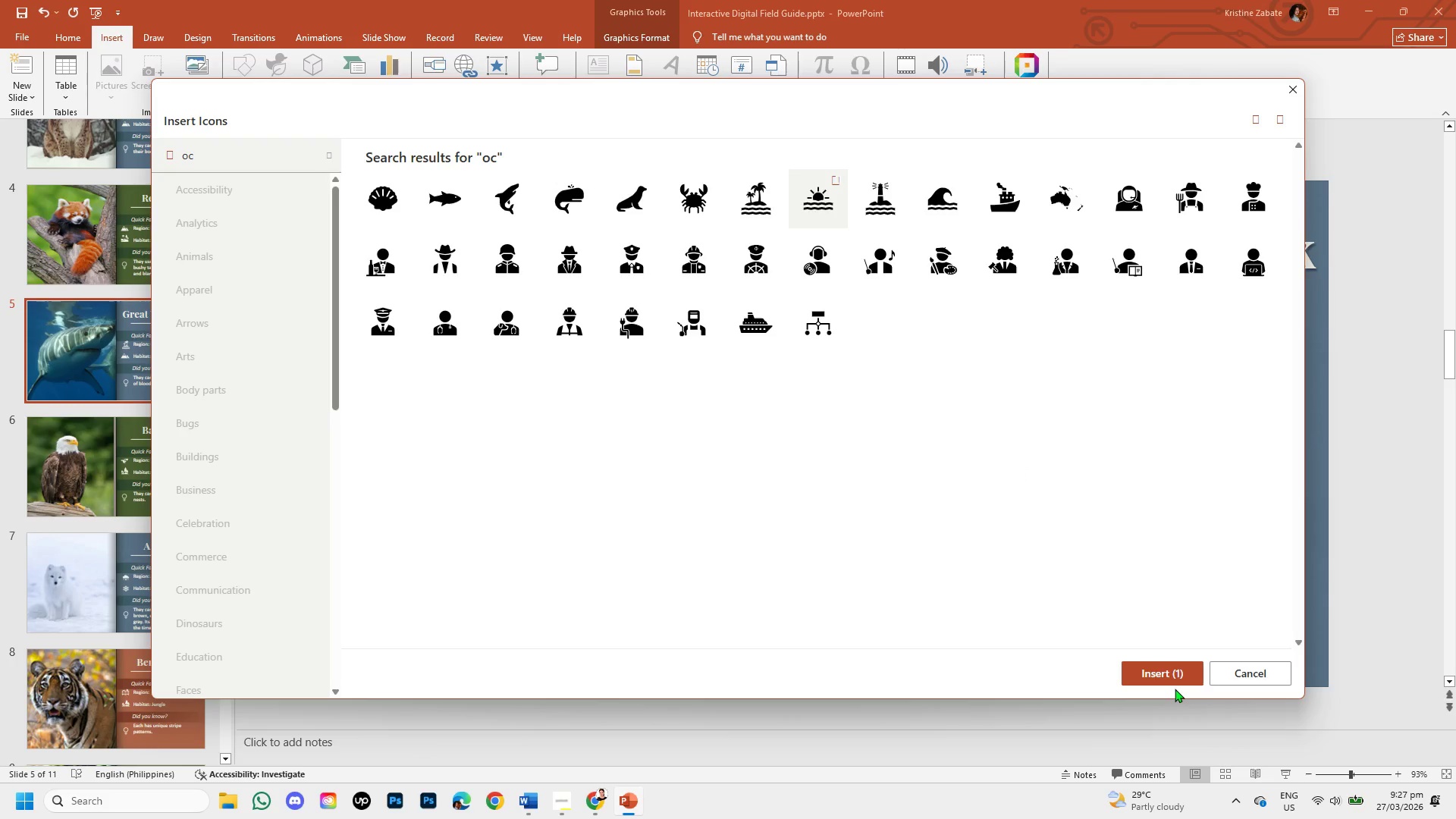 
left_click([1166, 676])
 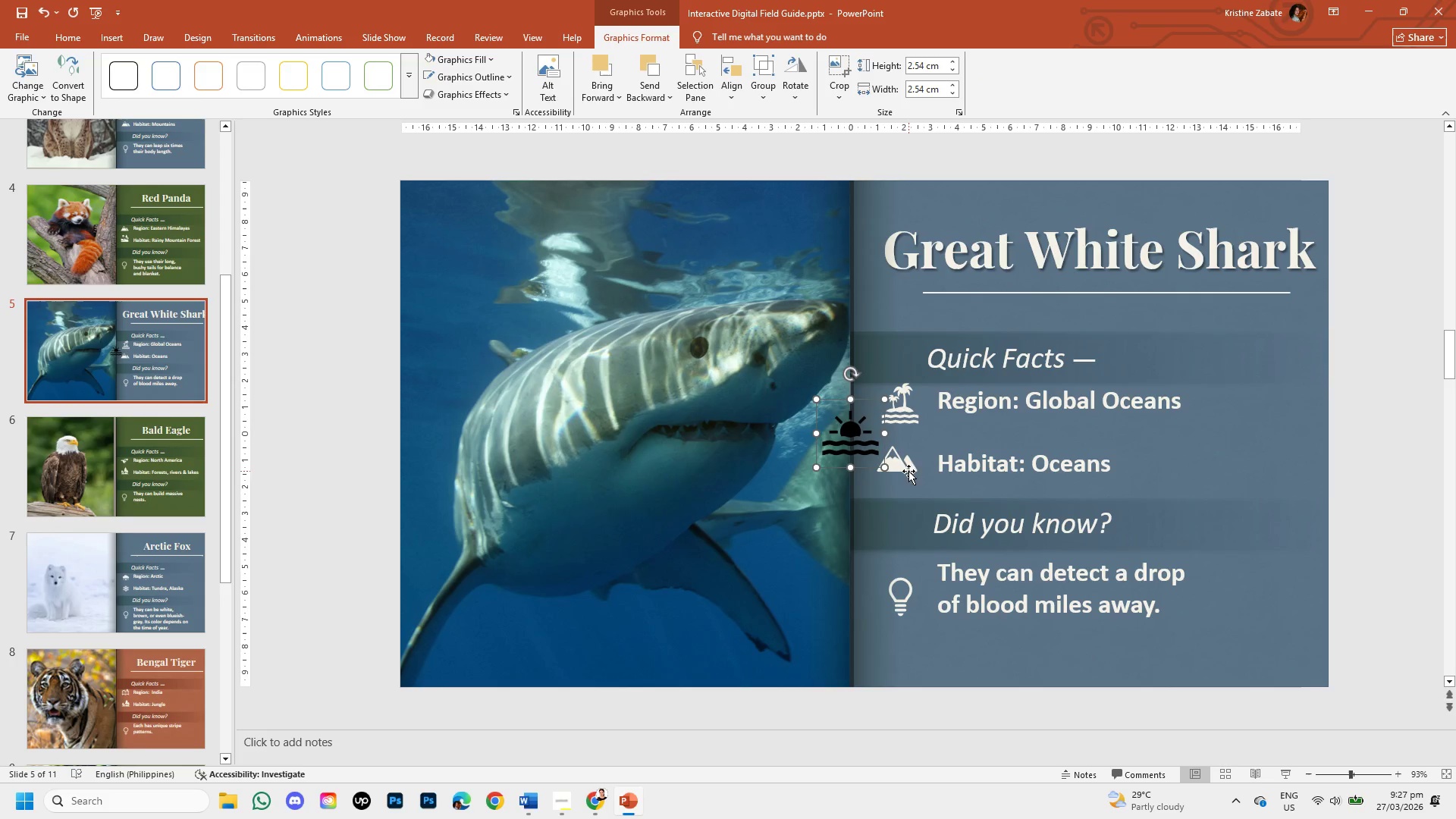 
left_click([899, 469])
 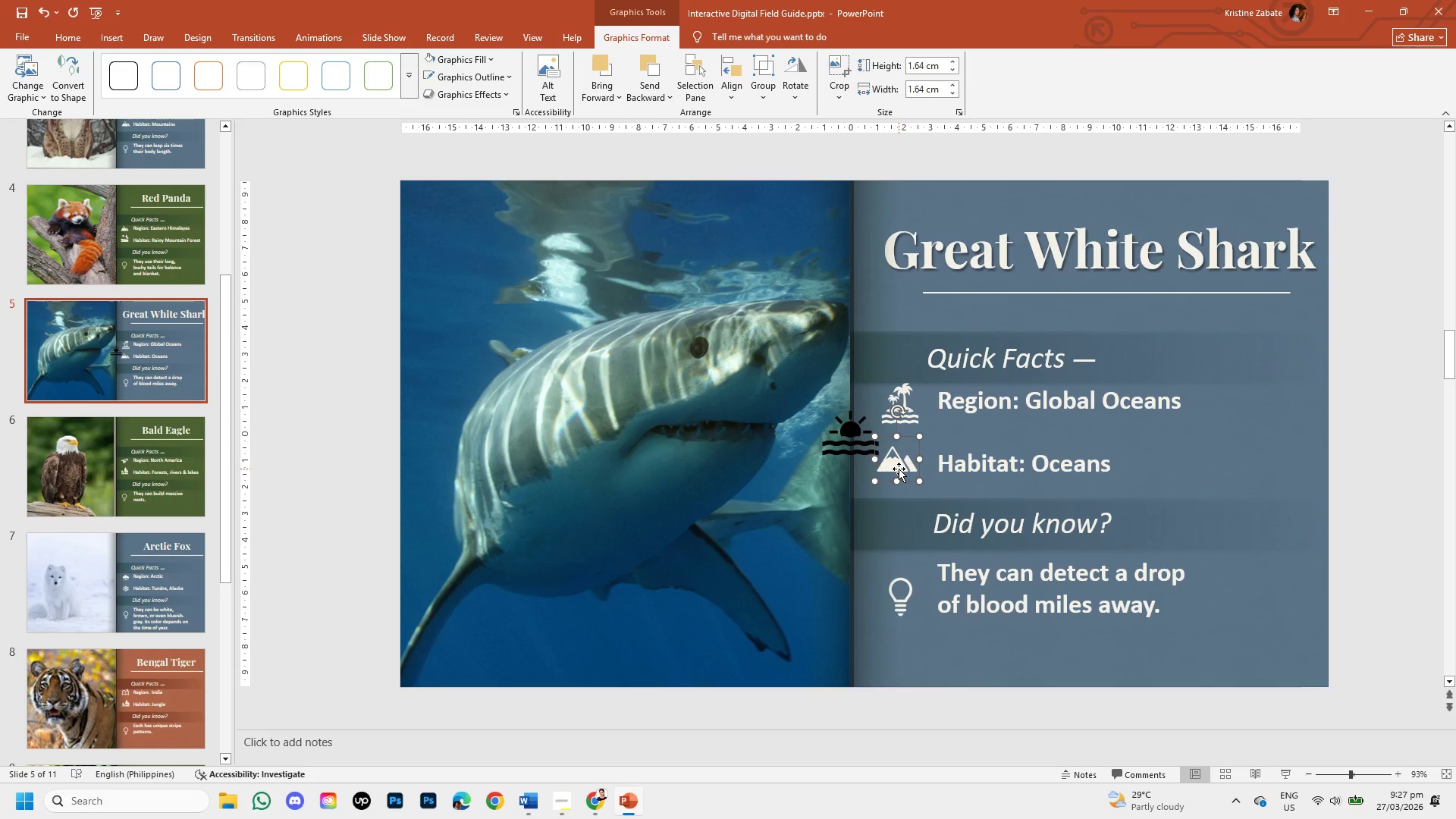 
key(Backspace)
 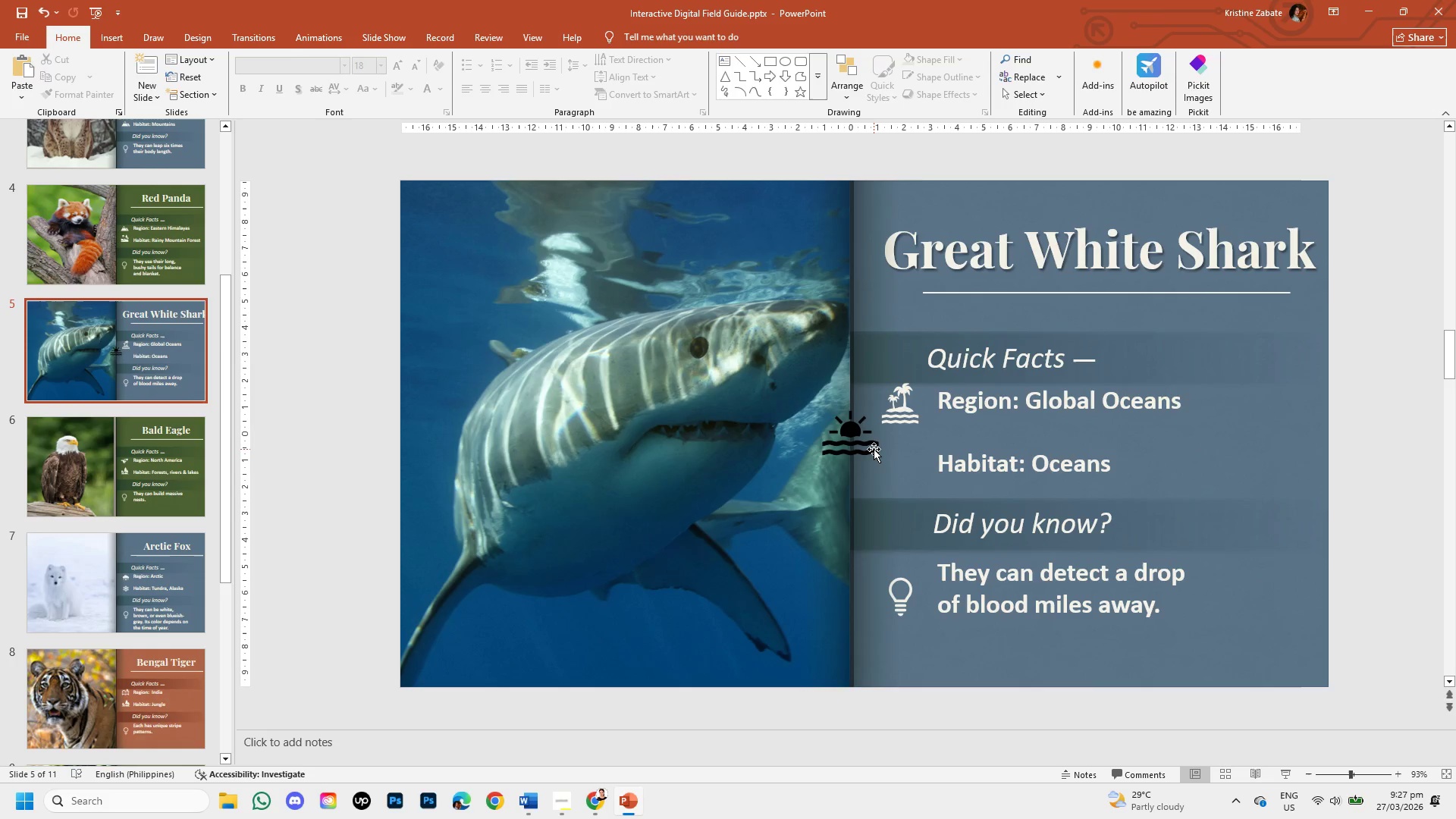 
left_click([874, 449])
 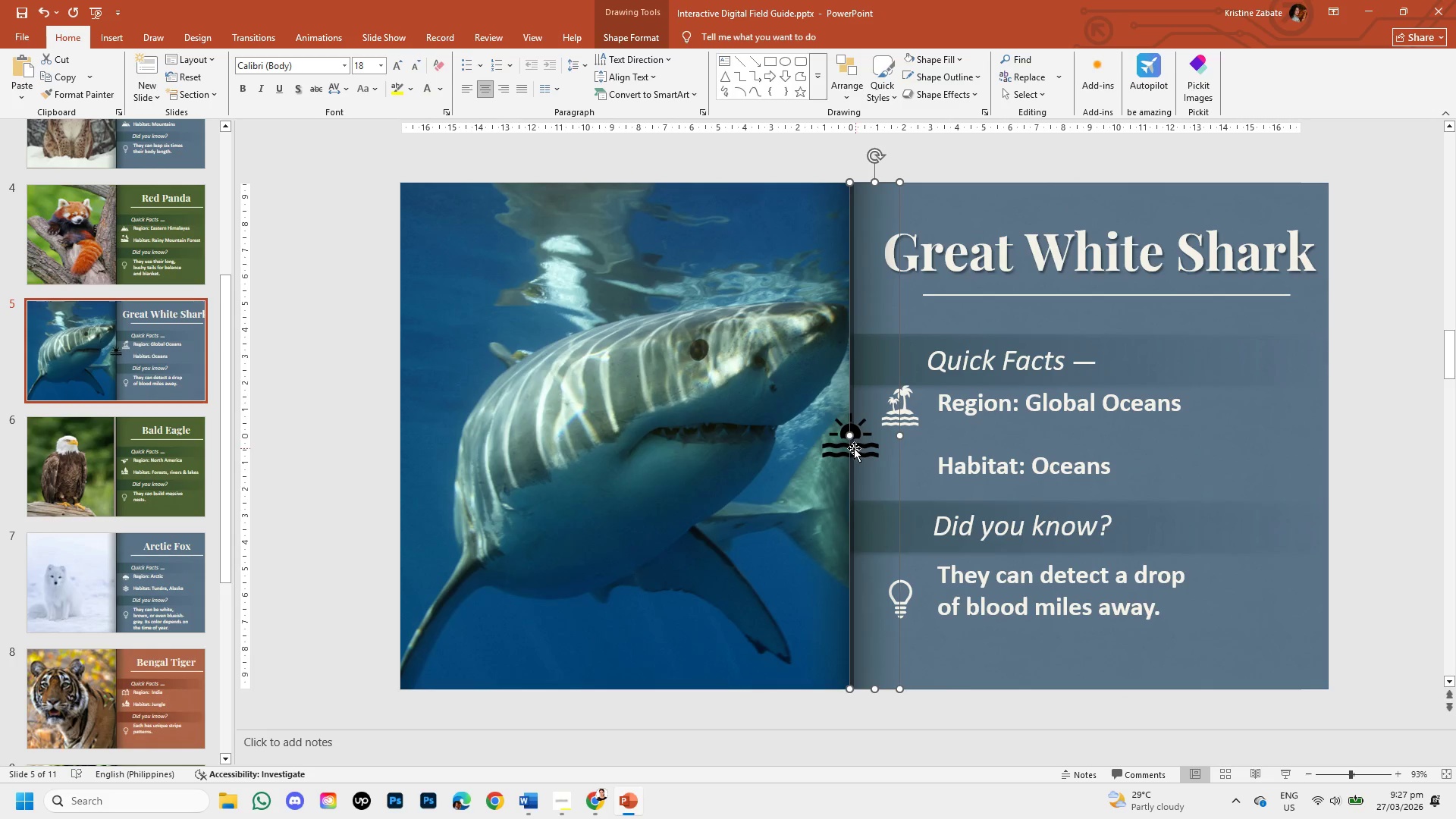 
left_click([850, 447])
 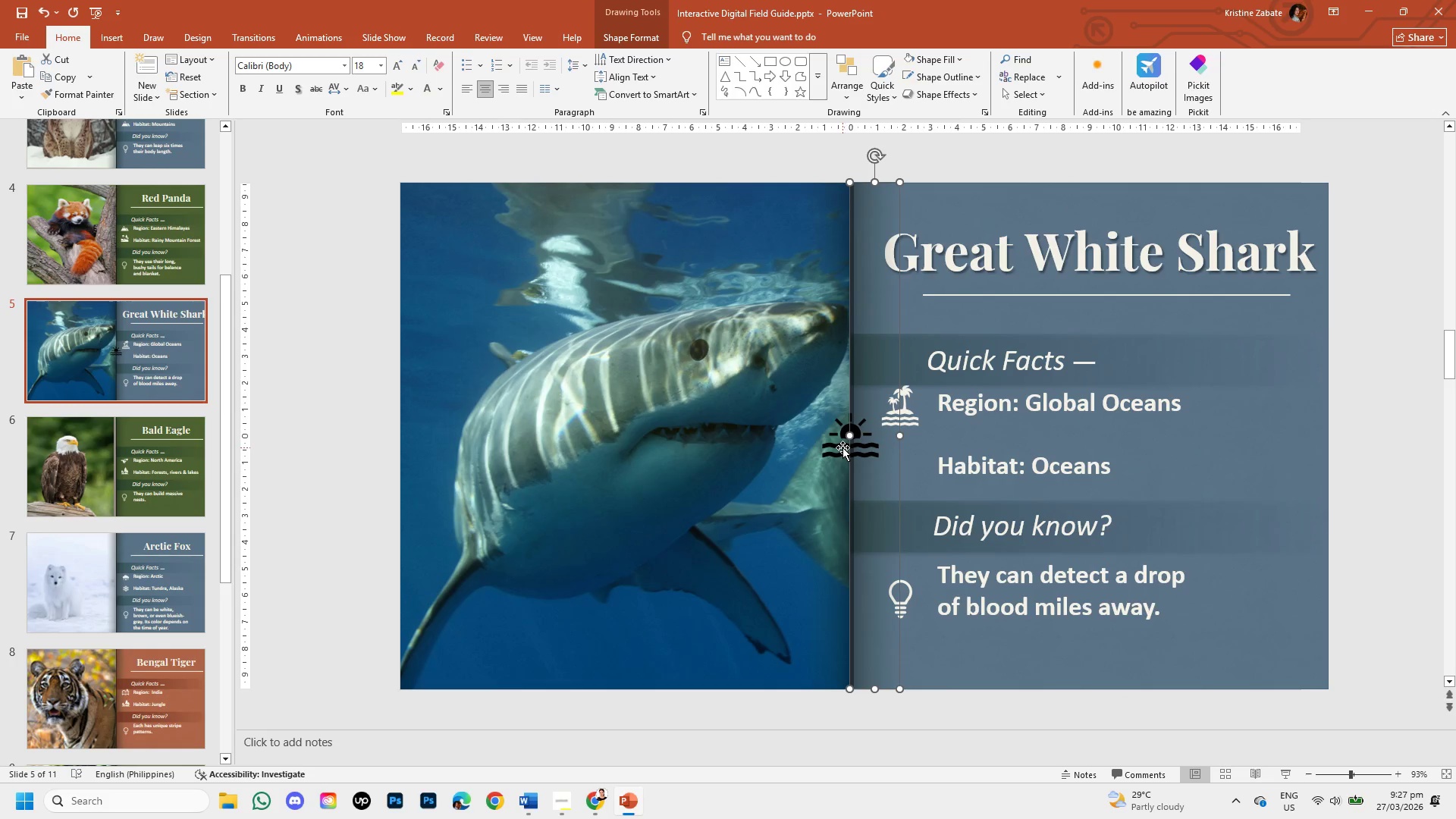 
left_click([843, 447])
 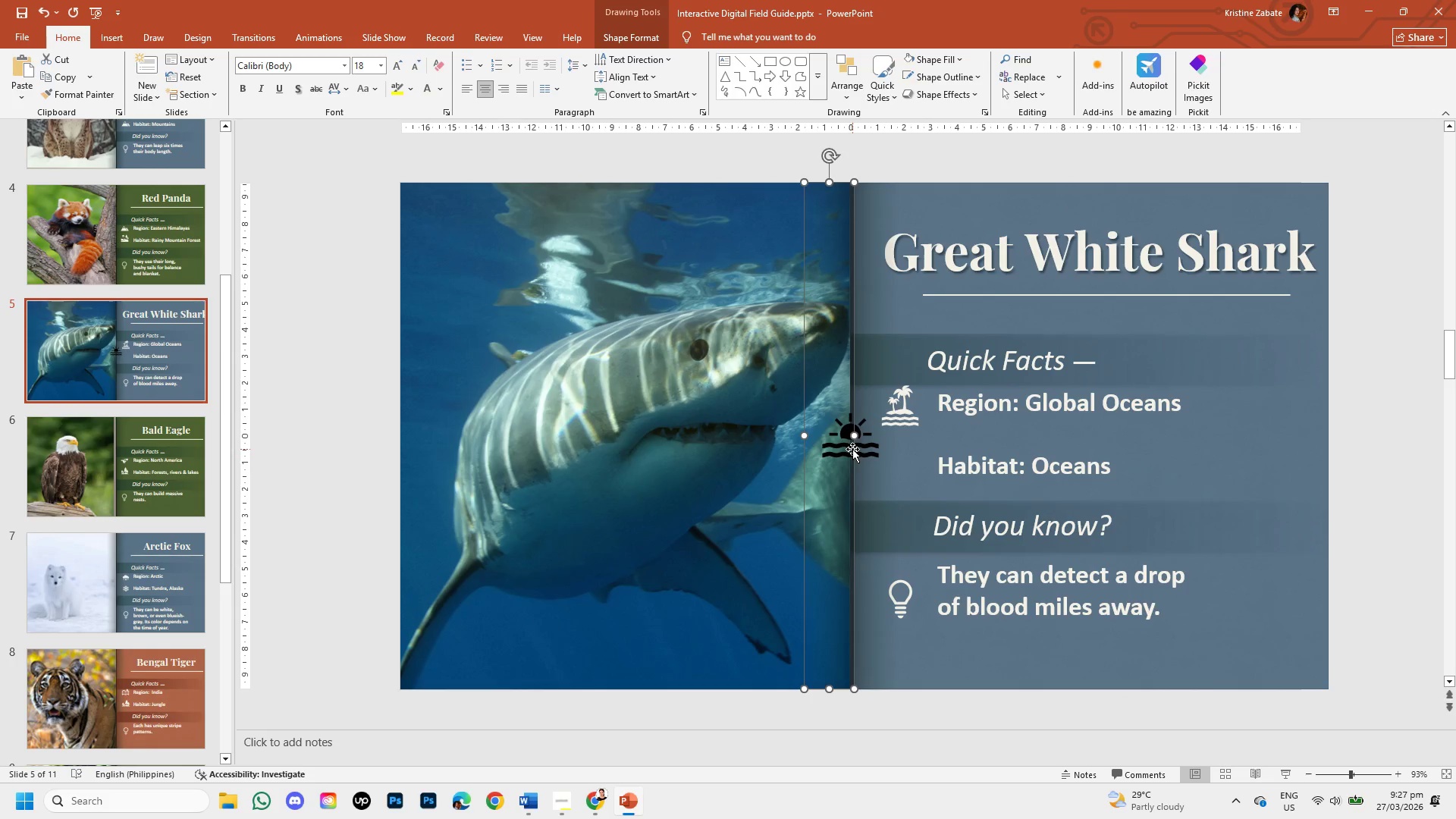 
left_click([852, 449])
 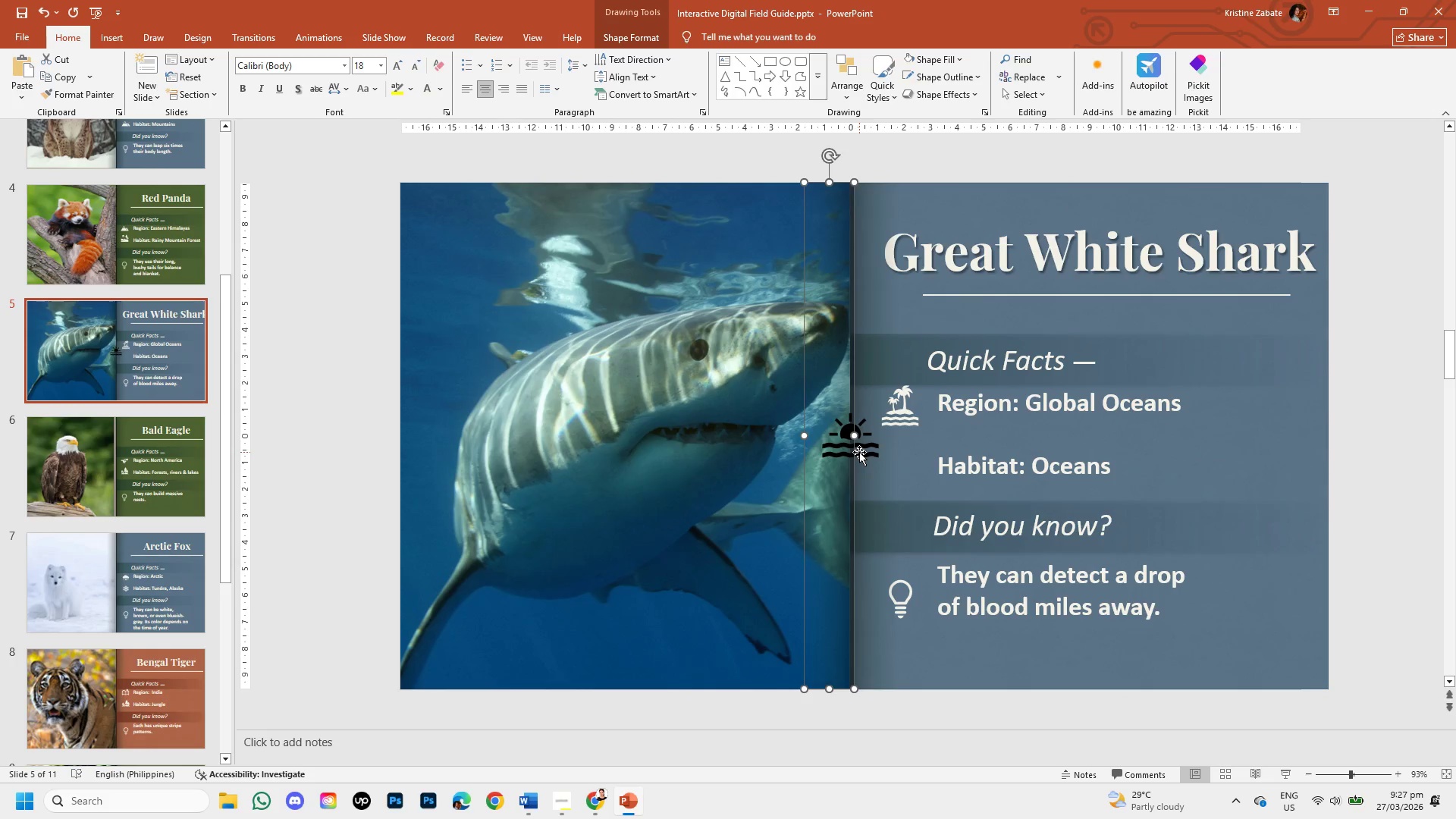 
left_click([859, 452])
 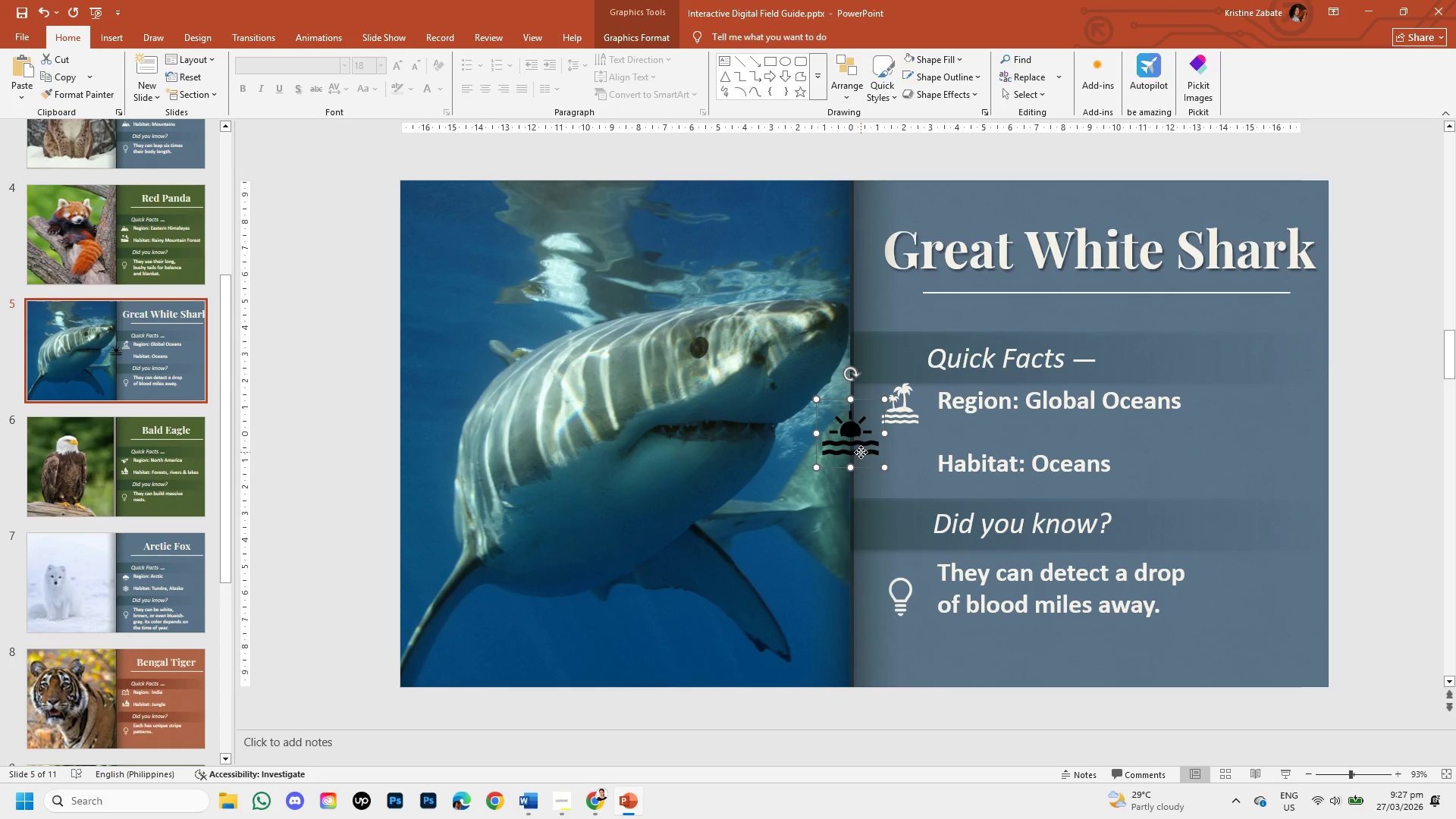 
double_click([861, 452])
 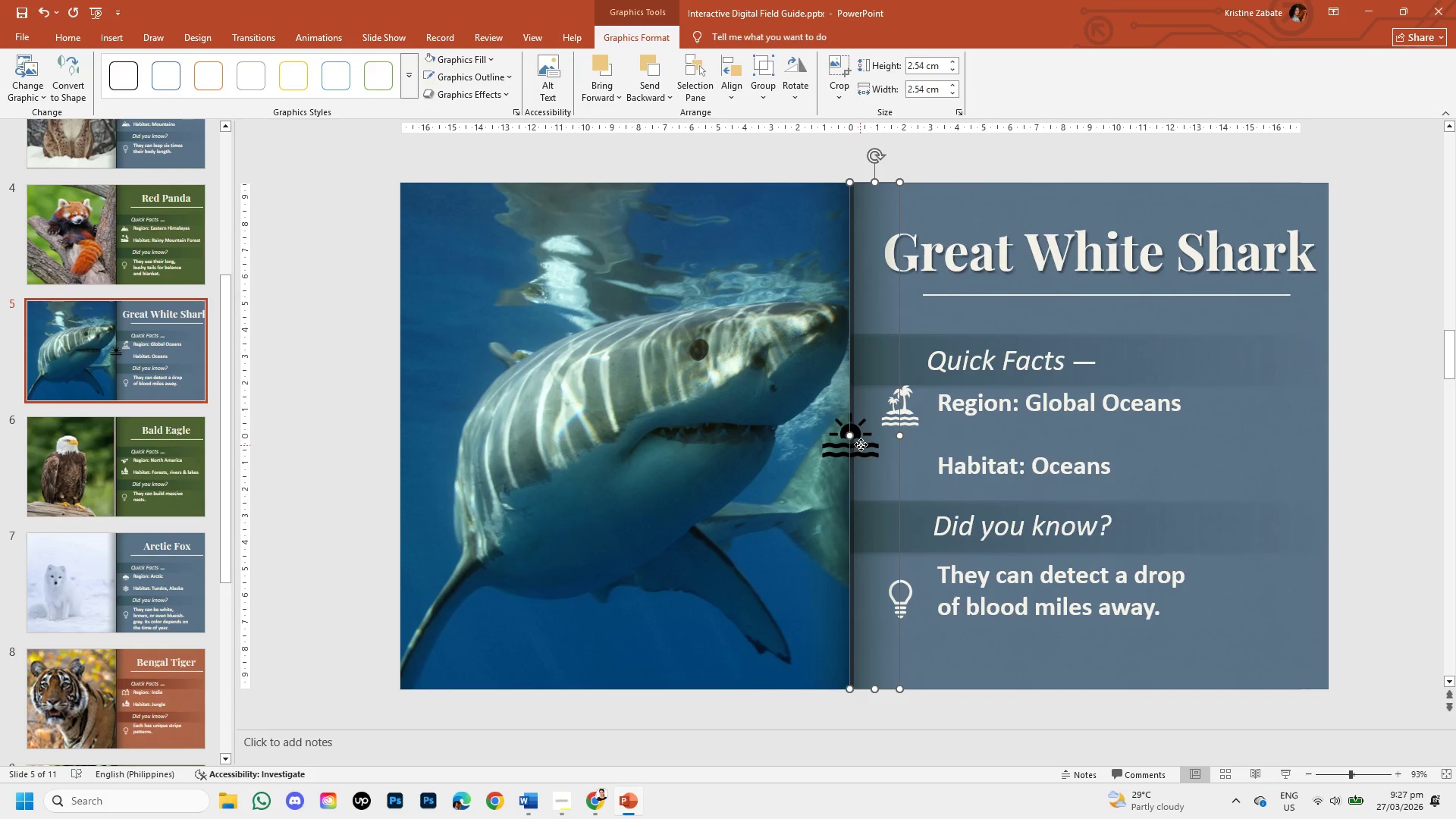 
left_click([833, 451])
 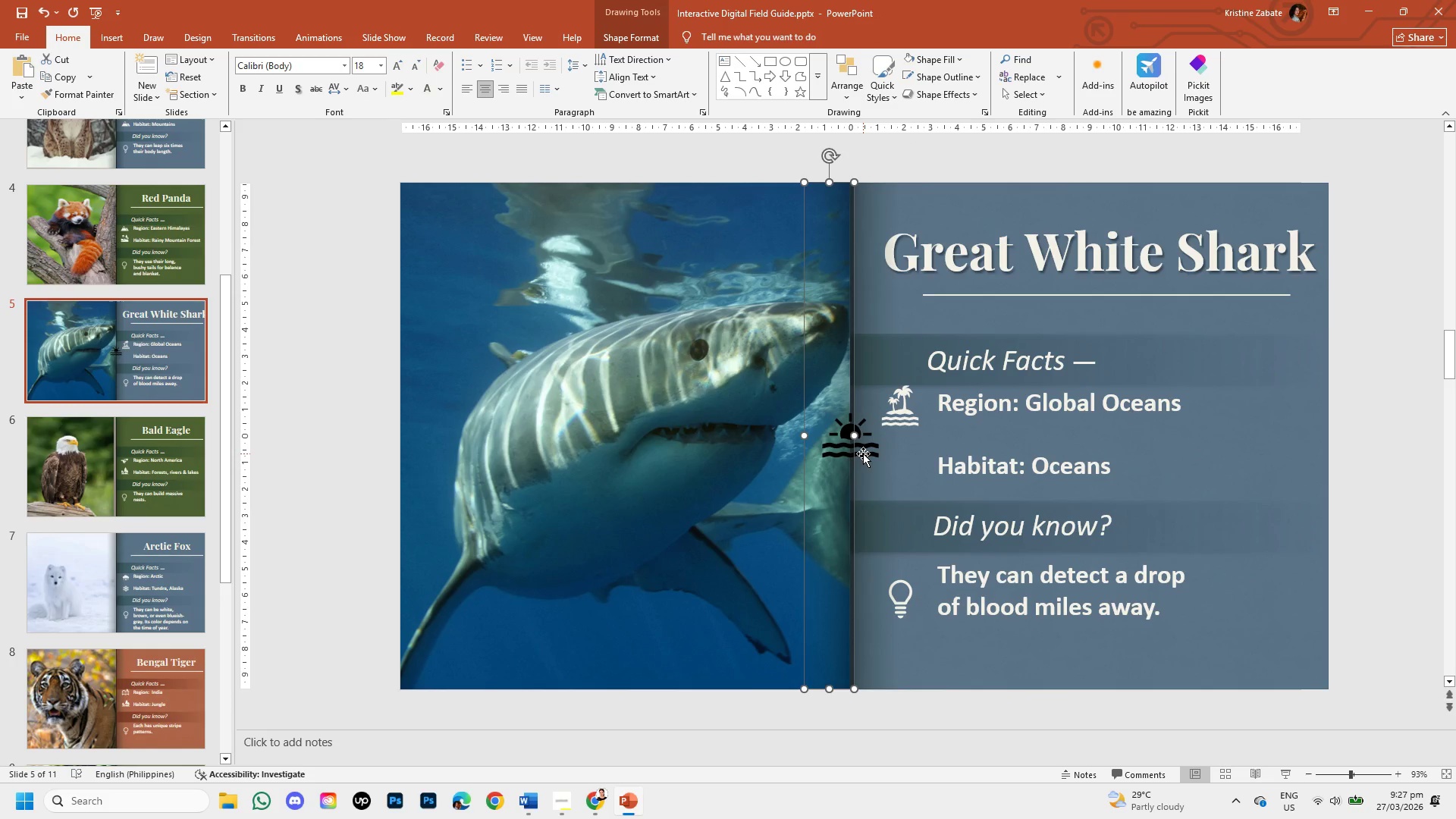 
left_click([863, 453])
 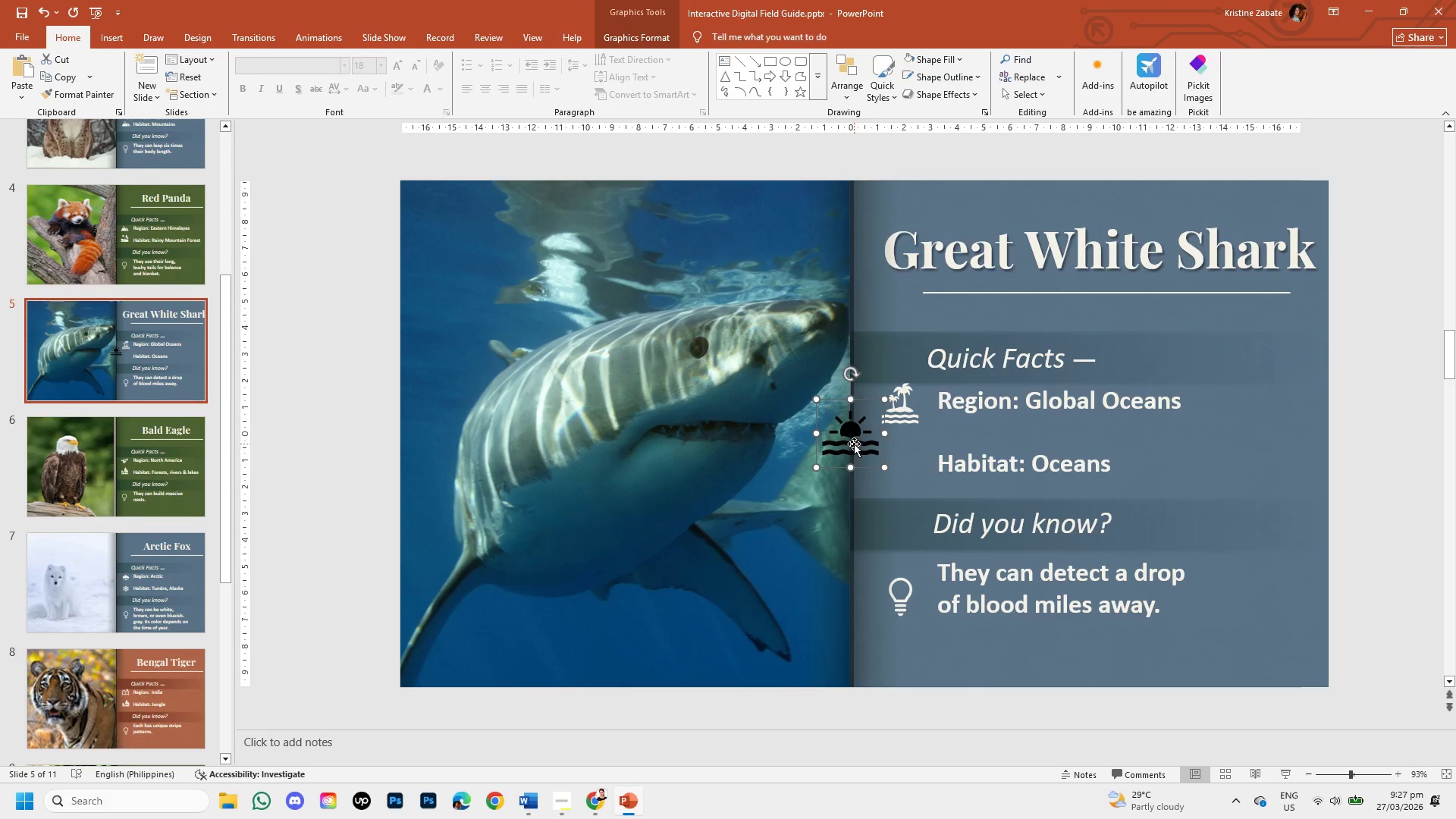 
double_click([854, 444])
 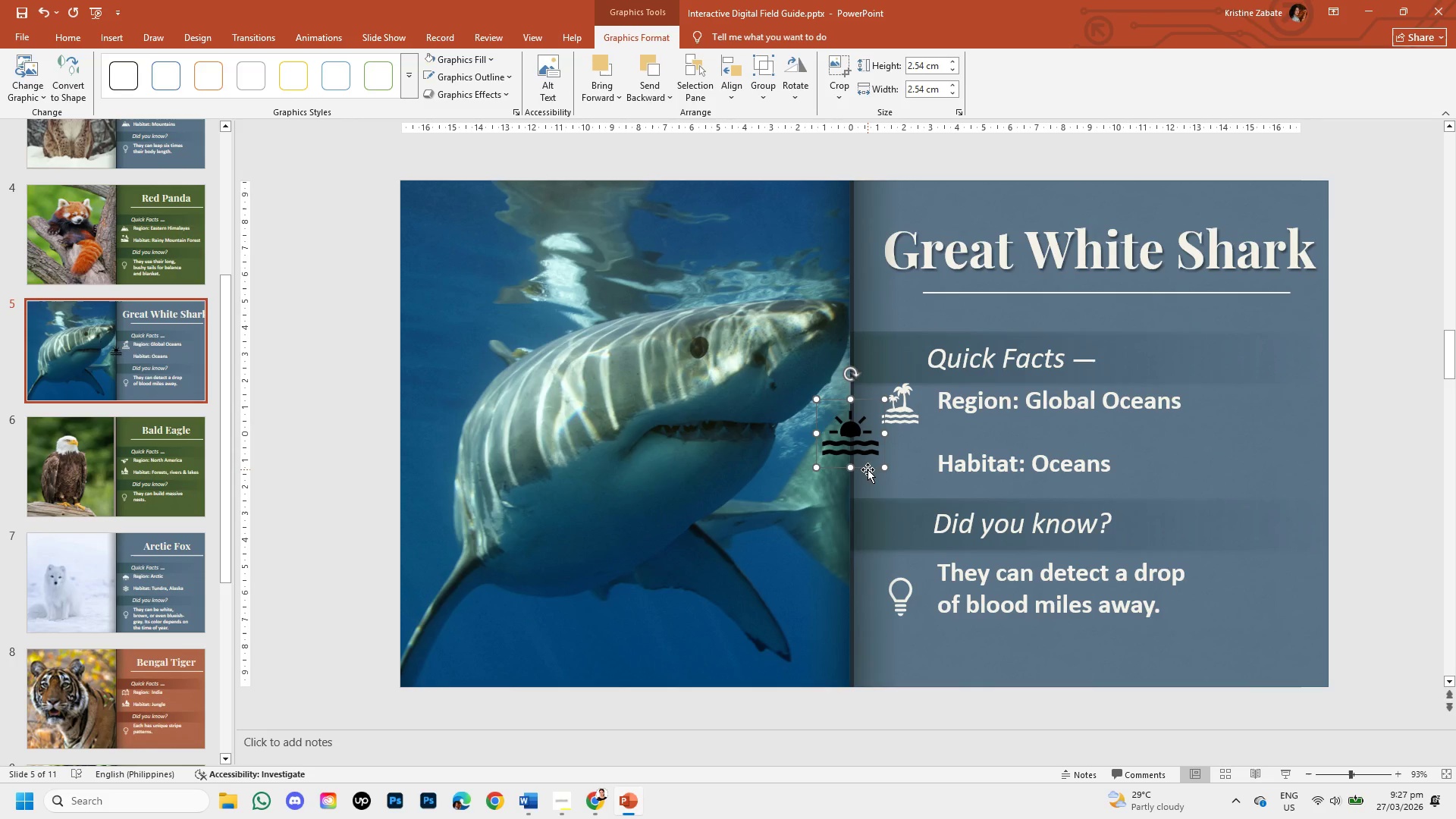 
left_click_drag(start_coordinate=[868, 469], to_coordinate=[919, 497])
 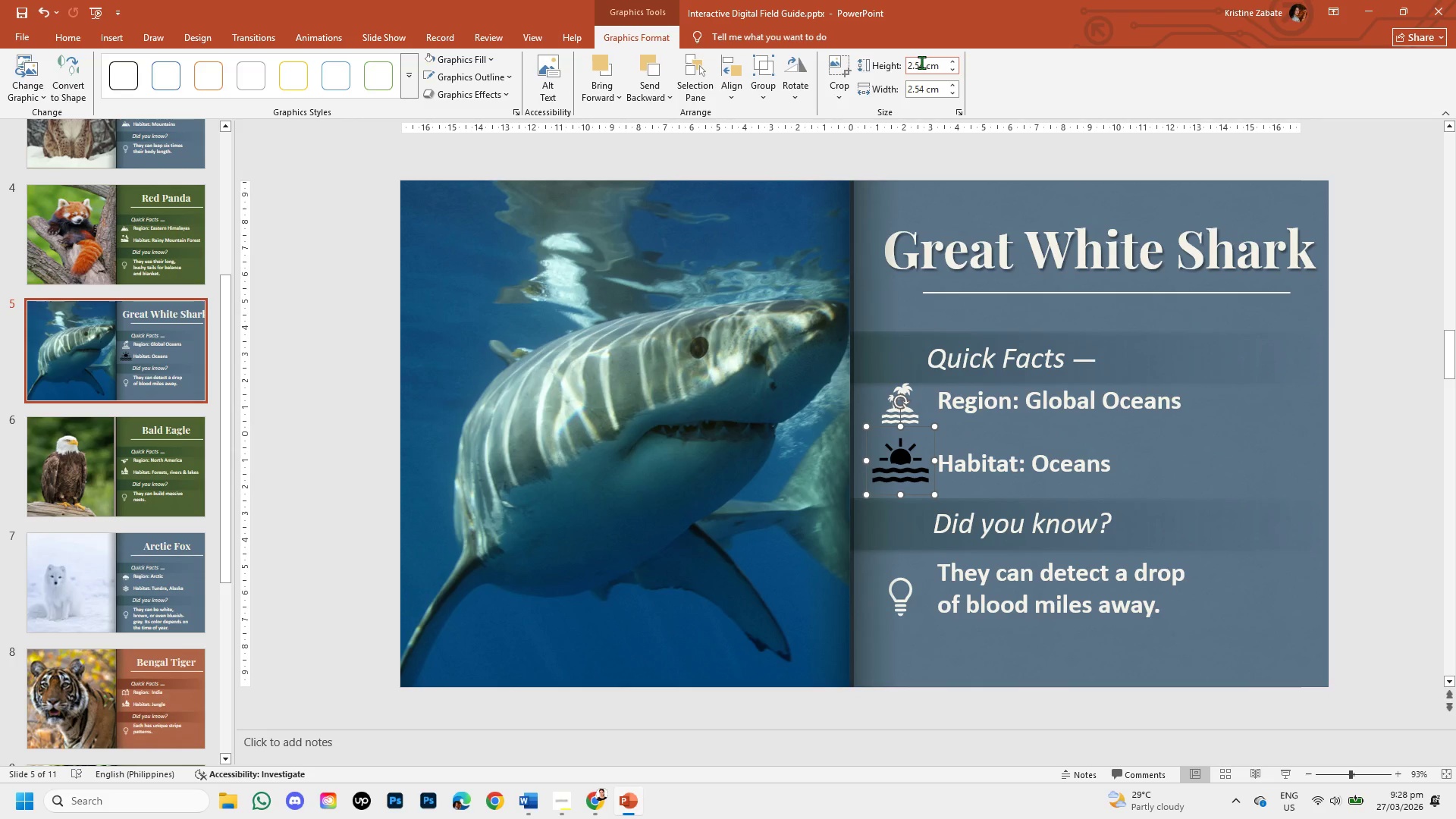 
left_click([921, 62])
 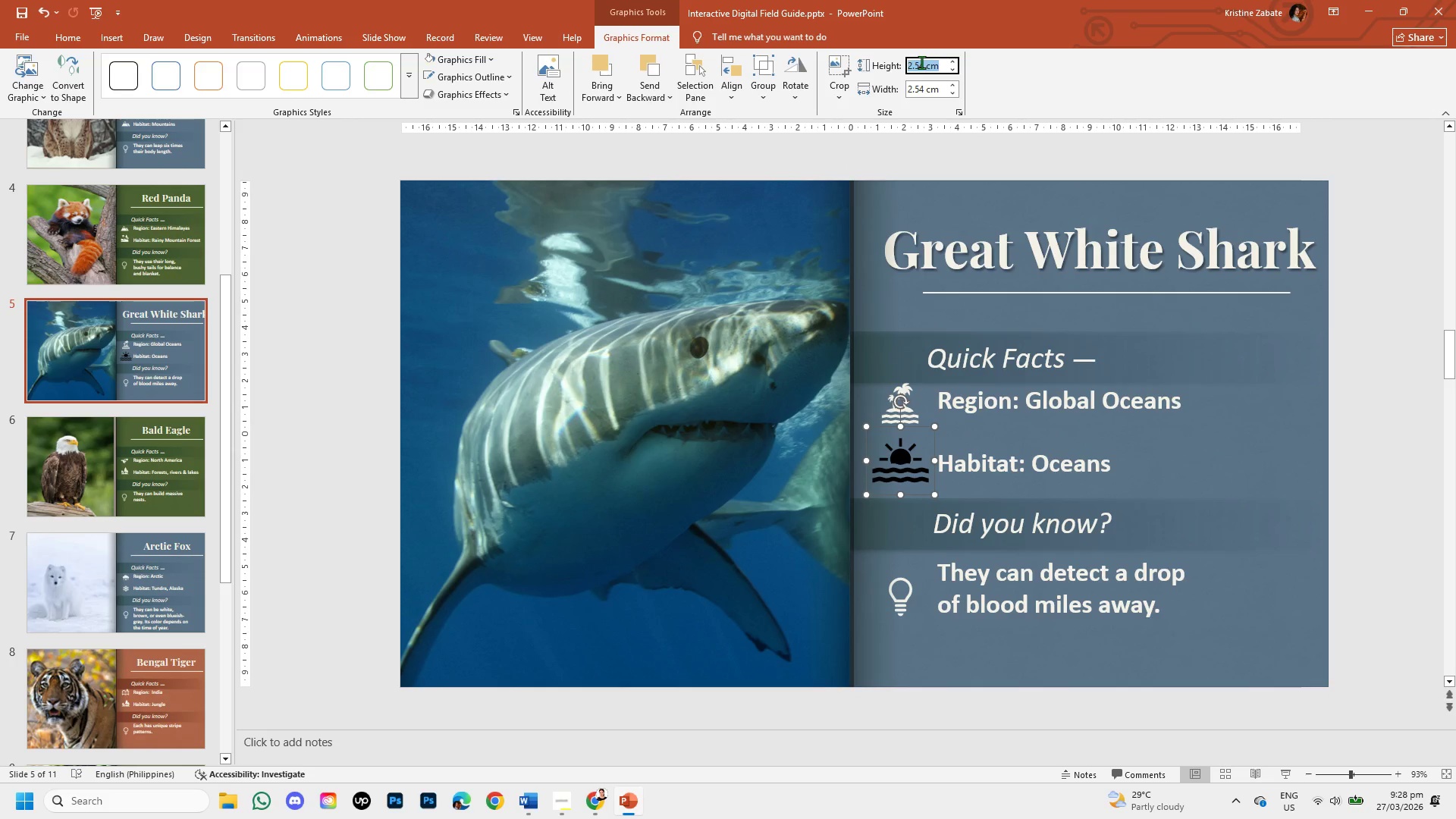 
key(Backspace)
 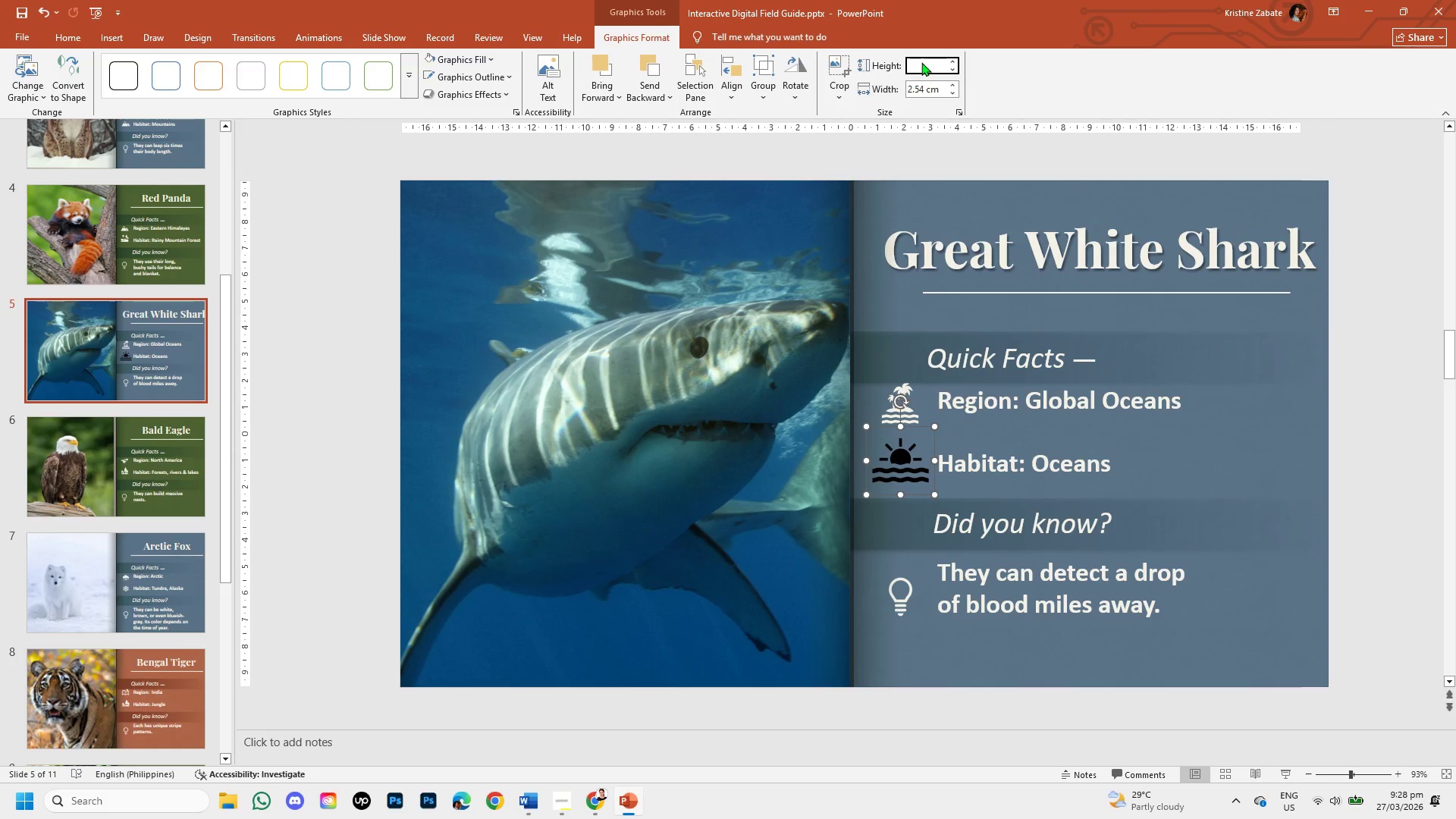 
key(Numpad1)
 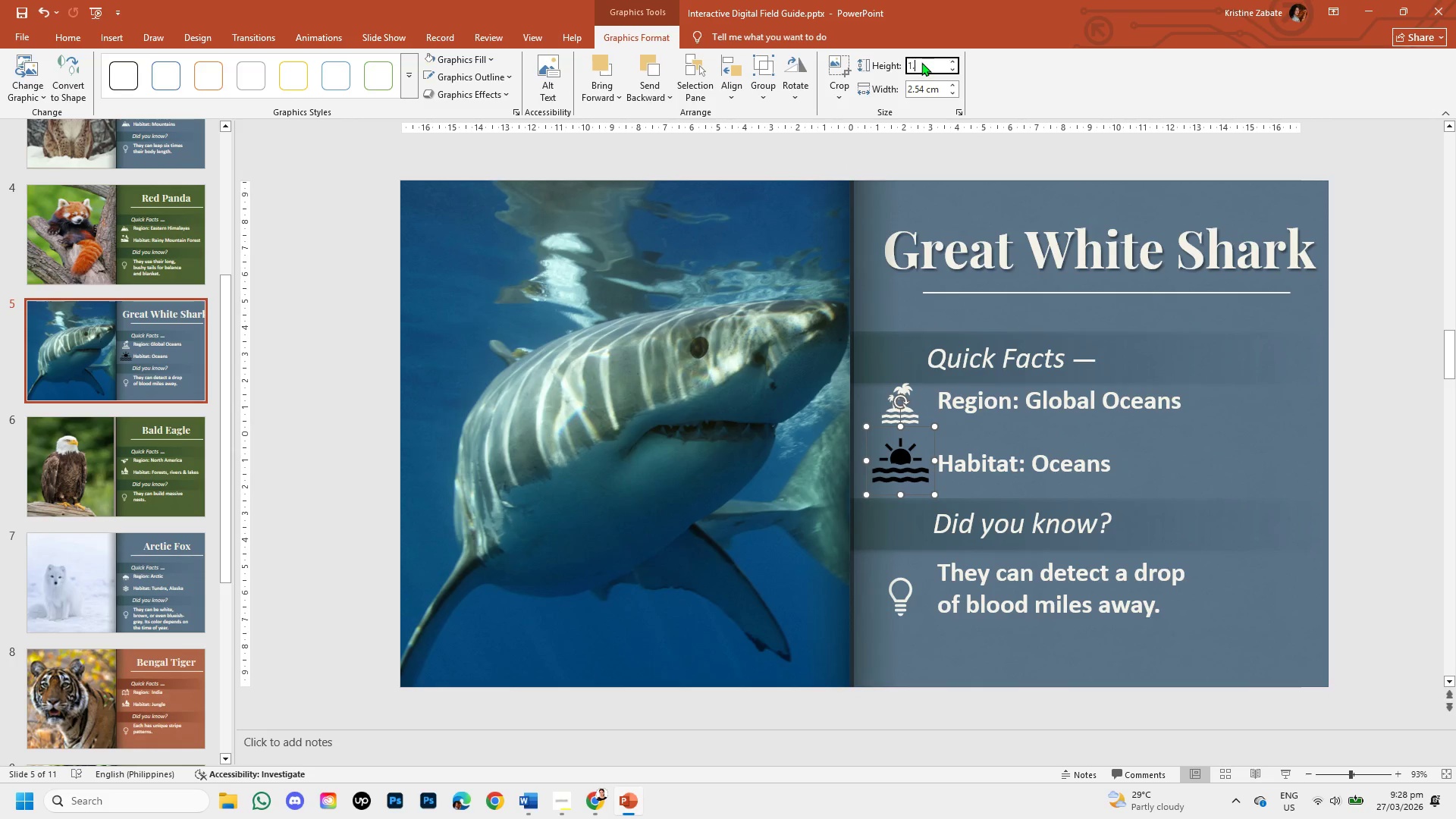 
key(NumpadDecimal)
 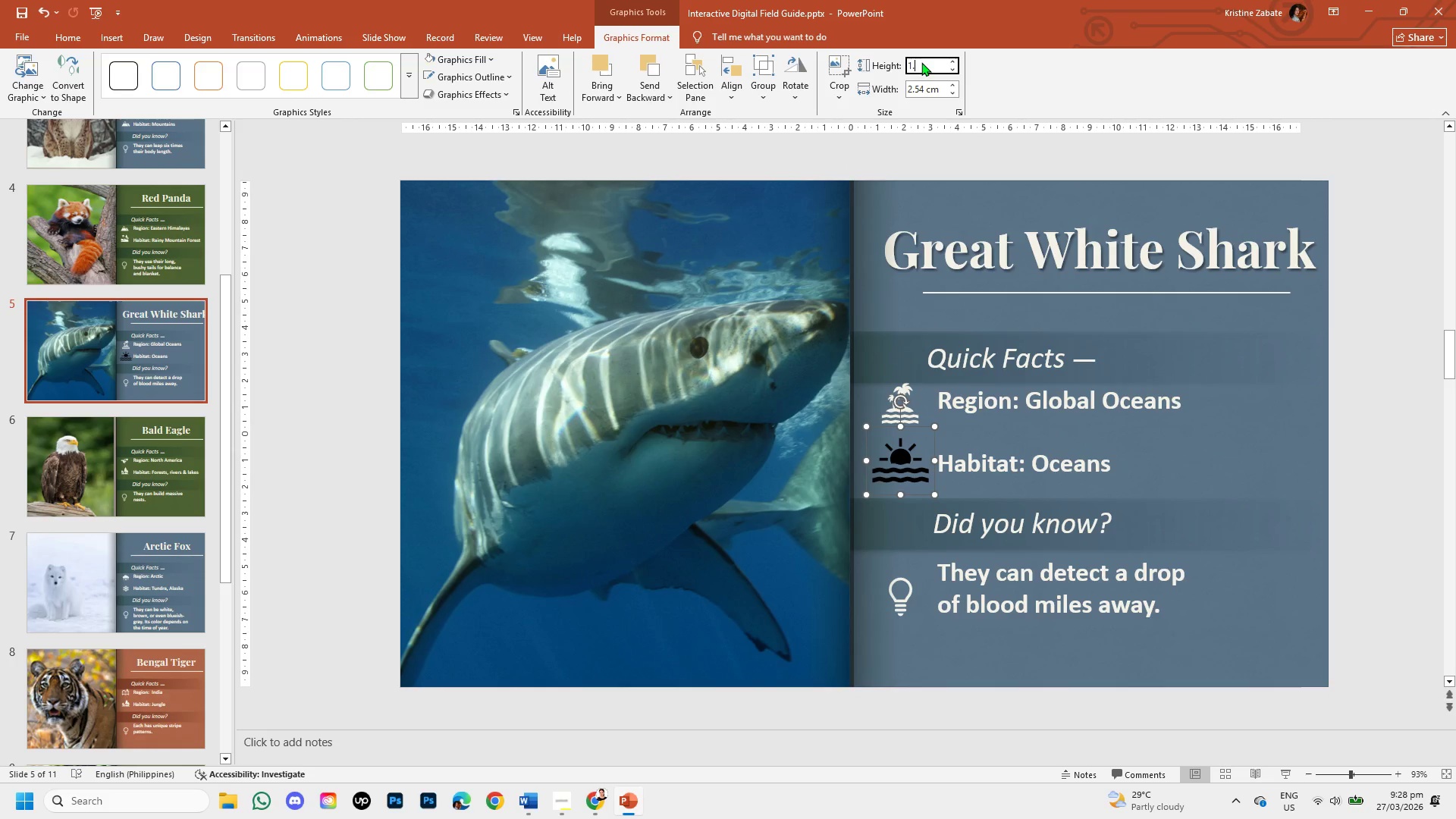 
key(Numpad6)
 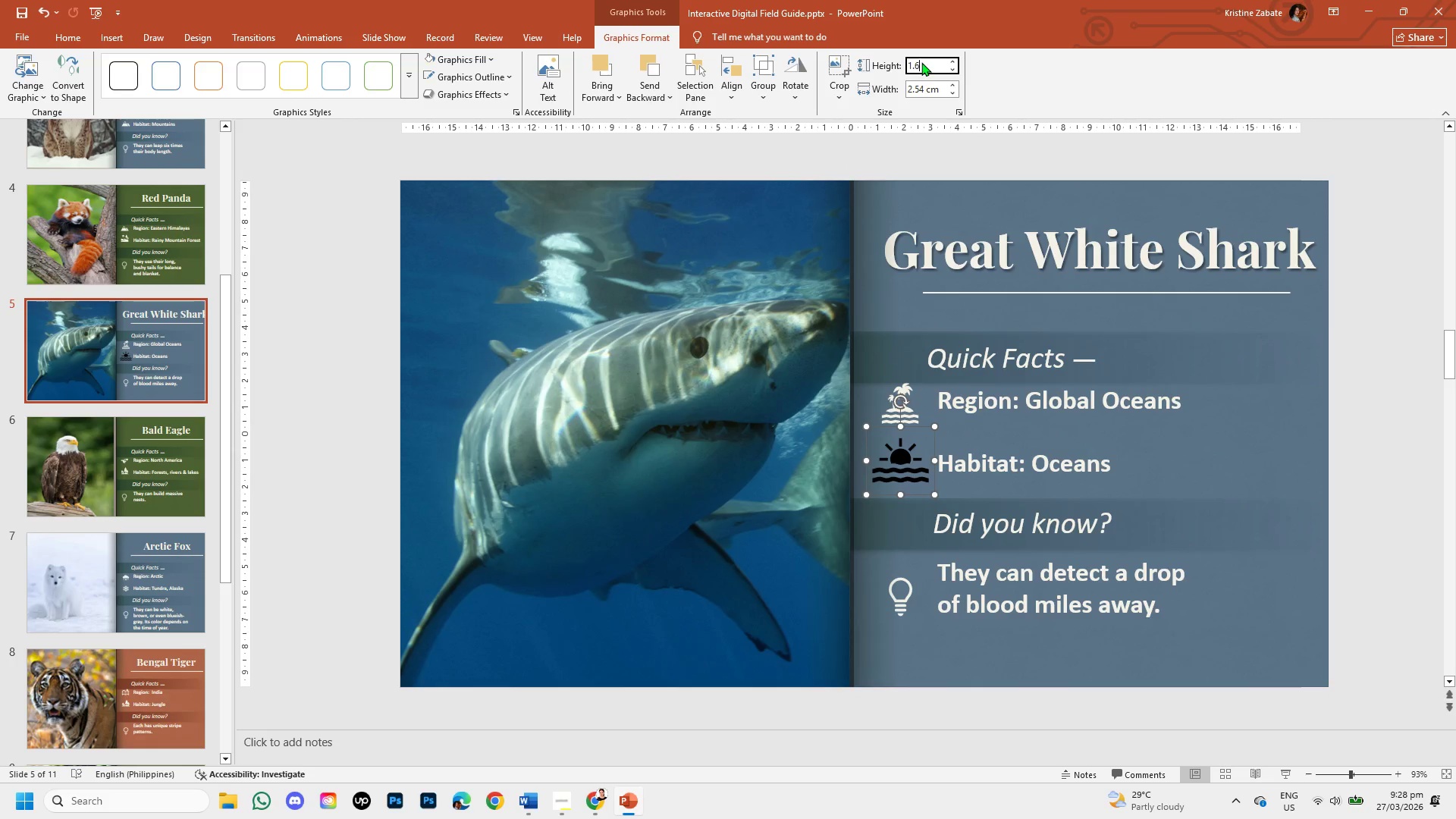 
key(Numpad4)
 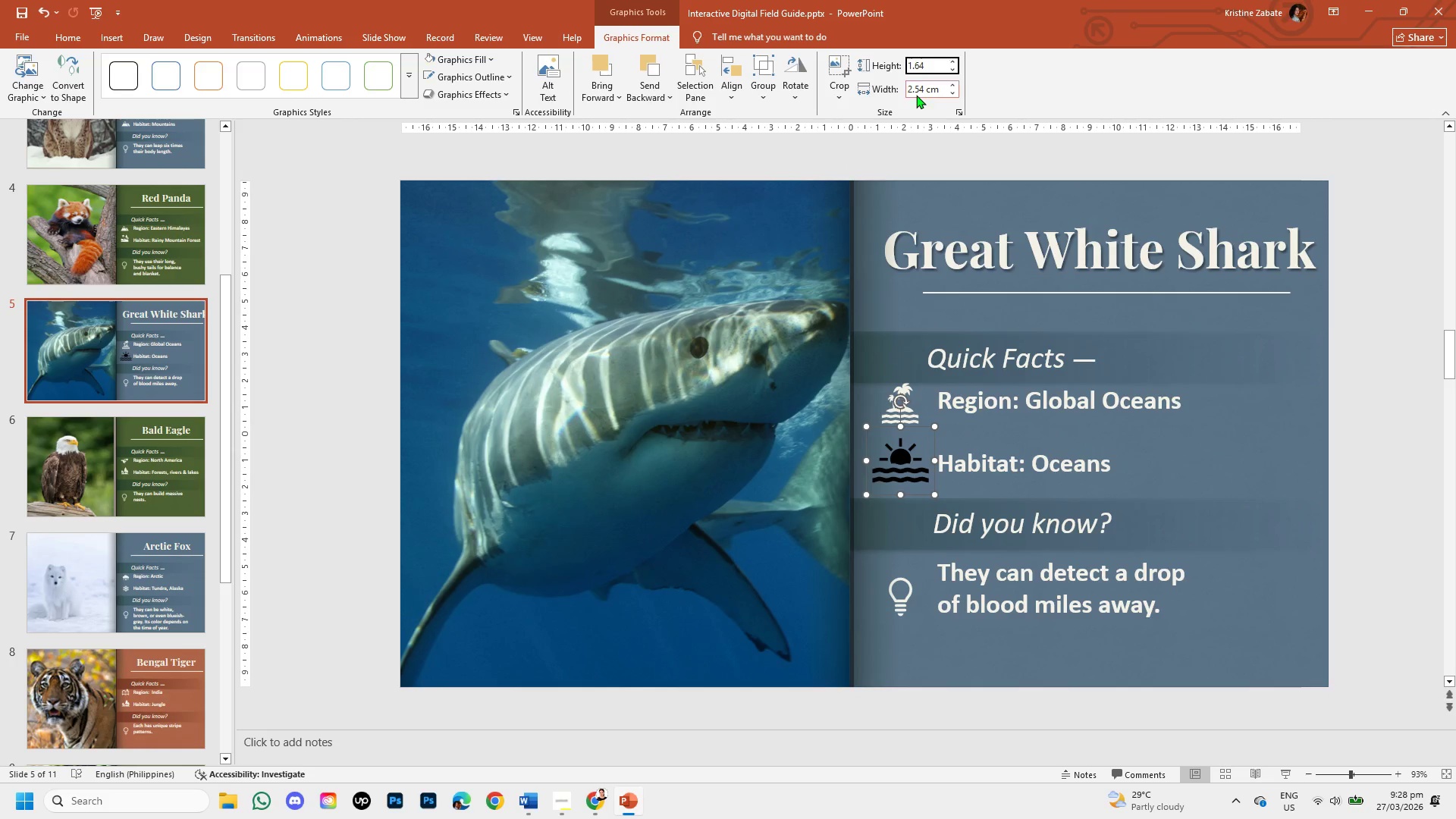 
left_click([916, 87])
 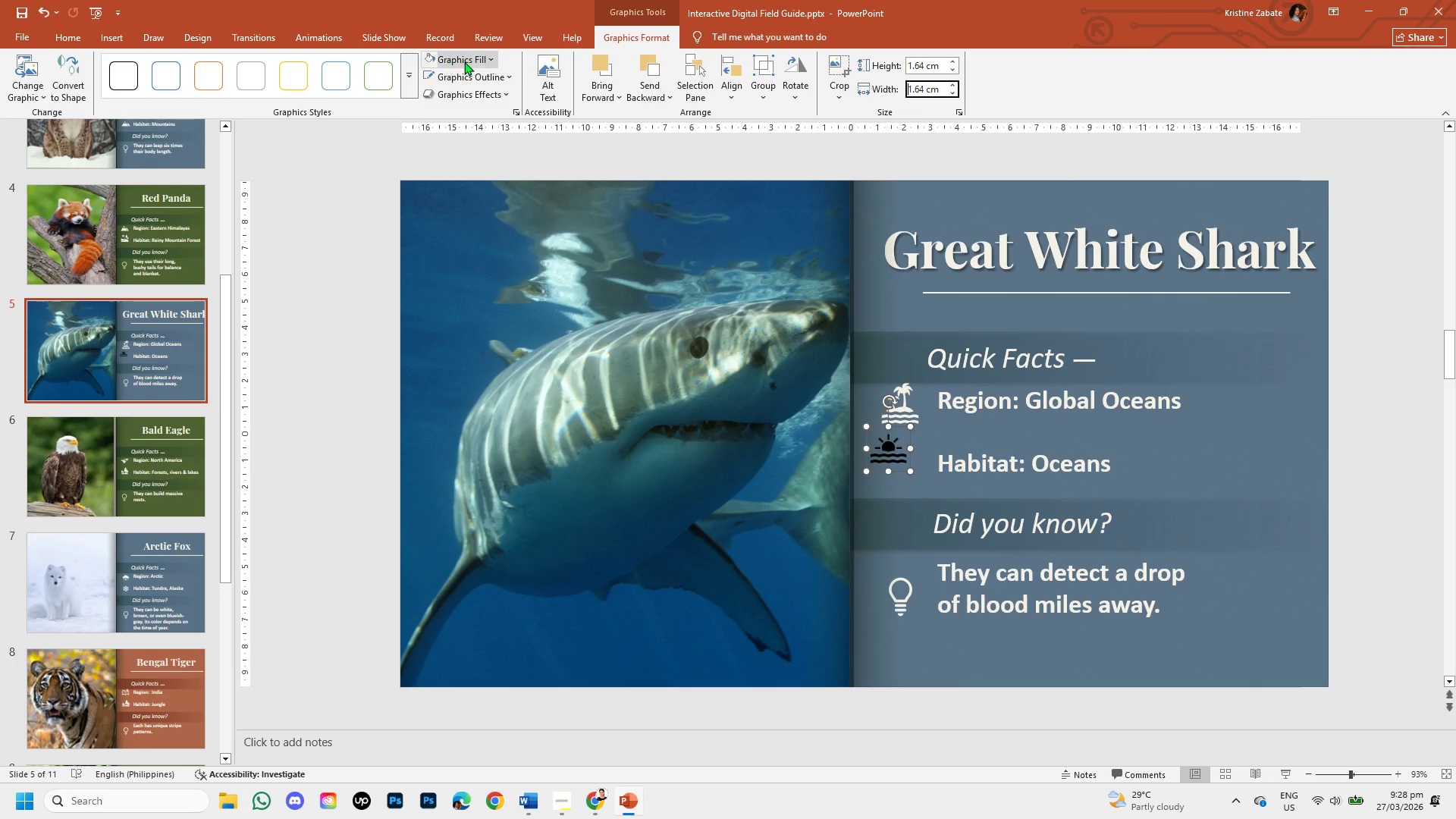 
left_click([479, 65])
 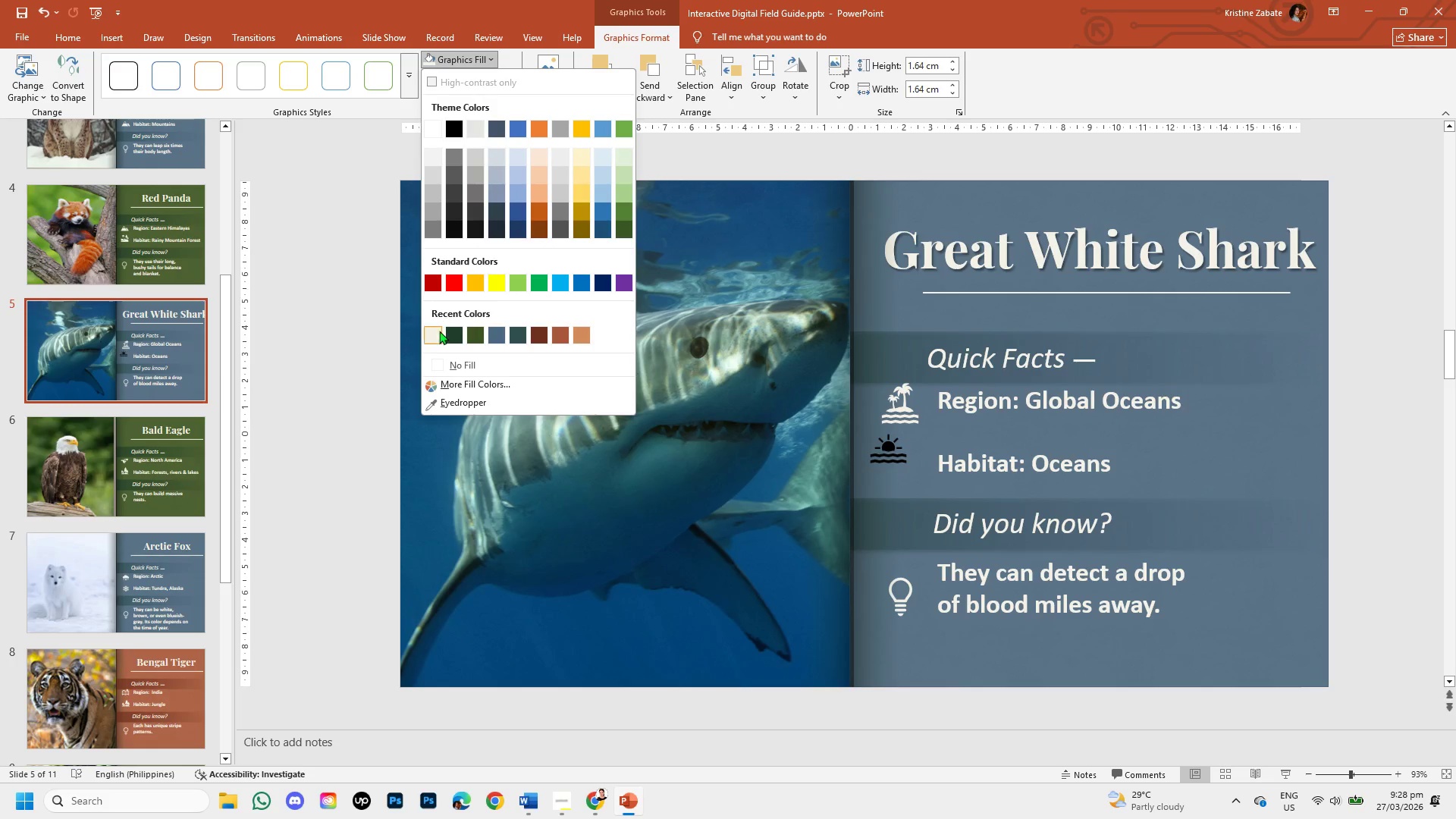 
left_click([435, 335])
 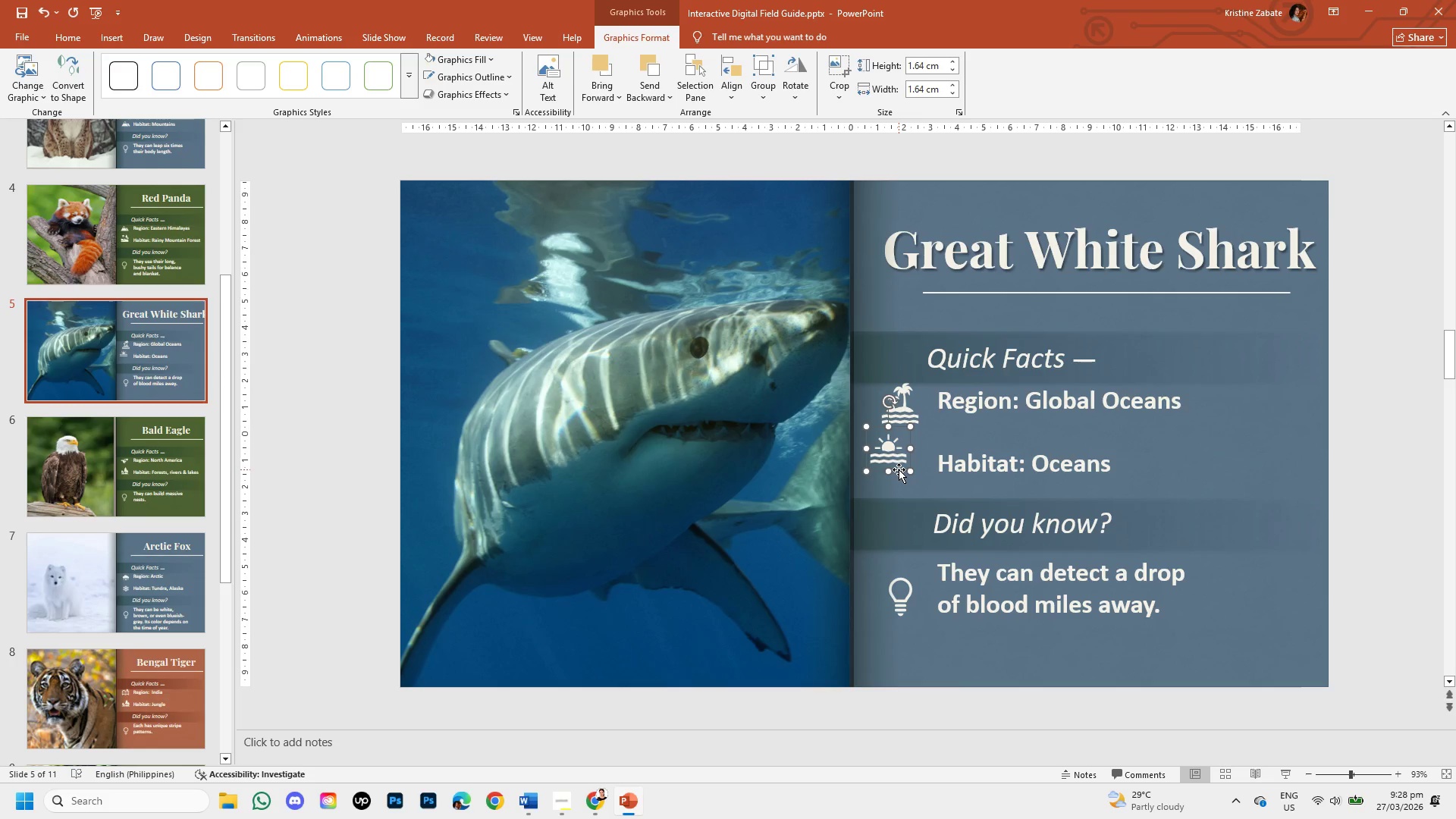 
wait(7.16)
 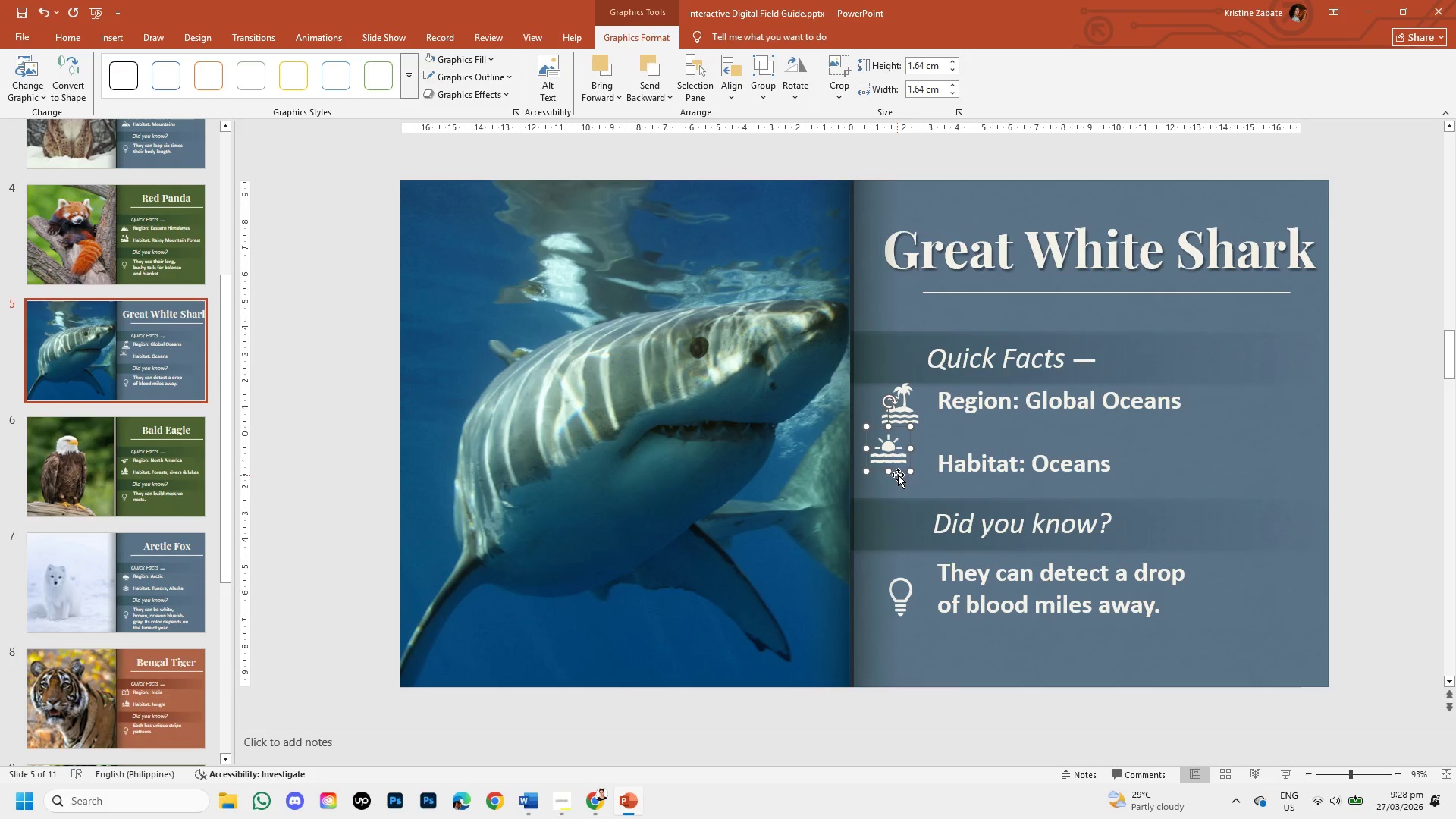 
left_click_drag(start_coordinate=[897, 471], to_coordinate=[908, 482])
 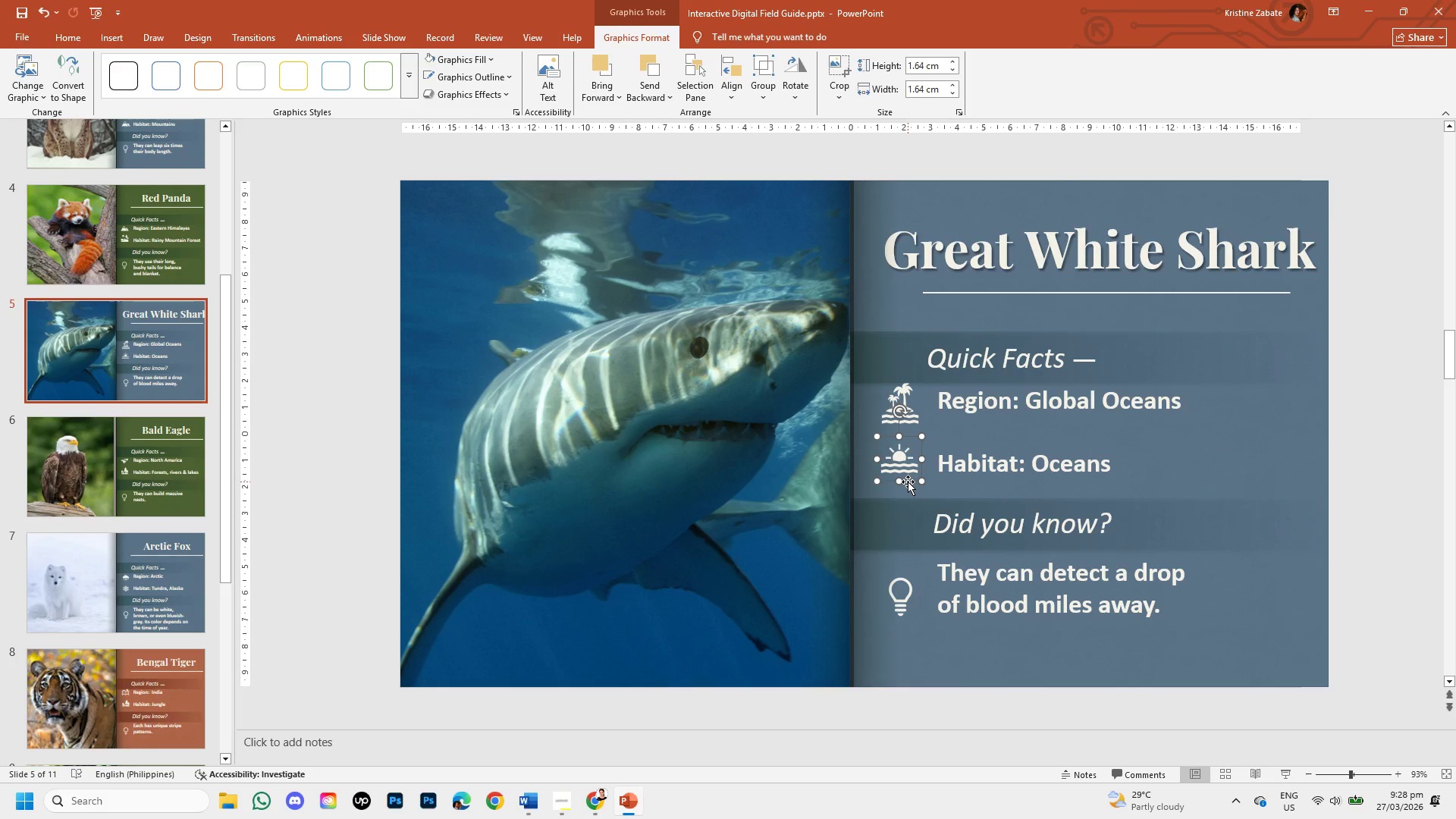 
key(ArrowUp)
 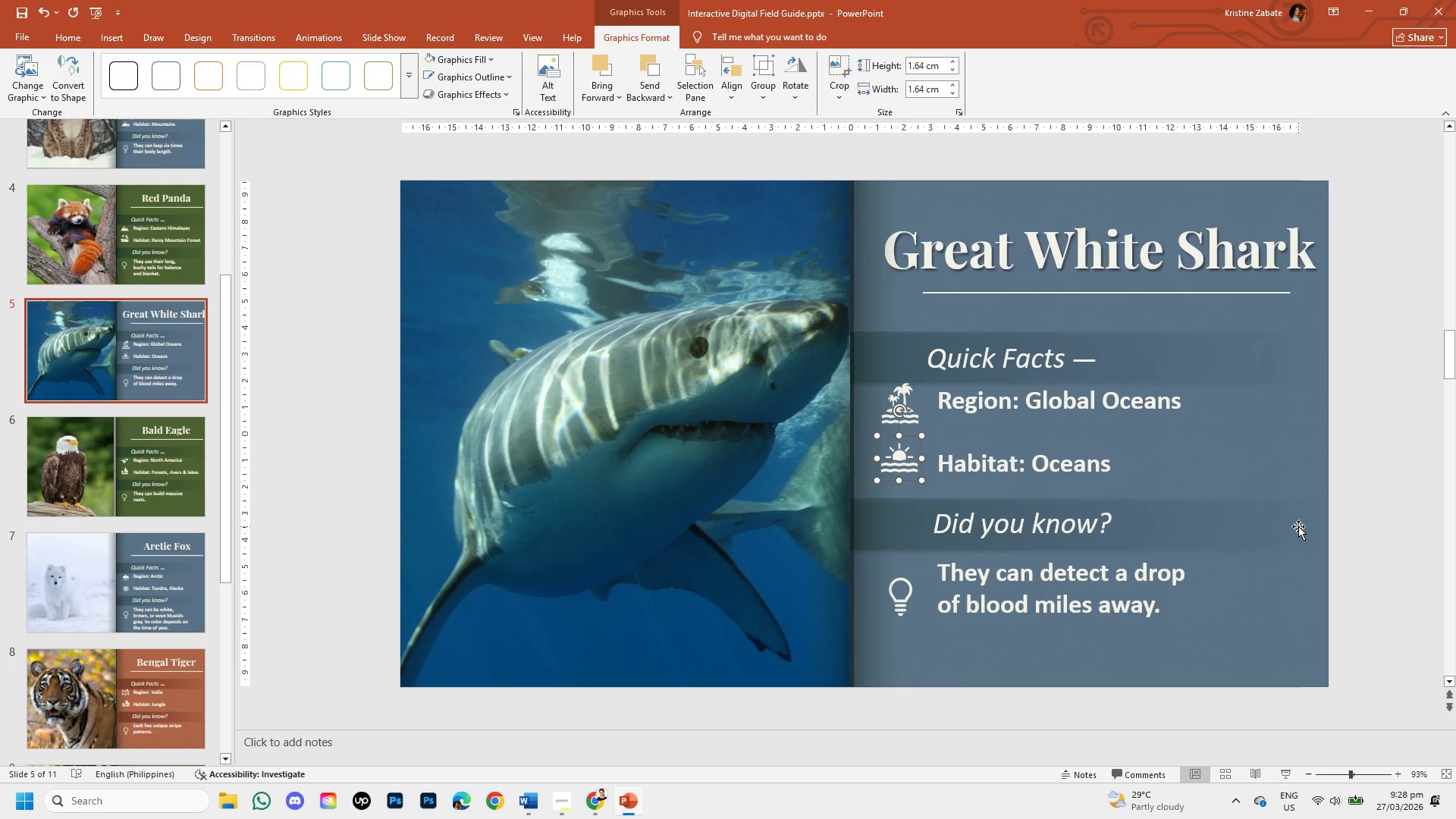 
key(ArrowRight)
 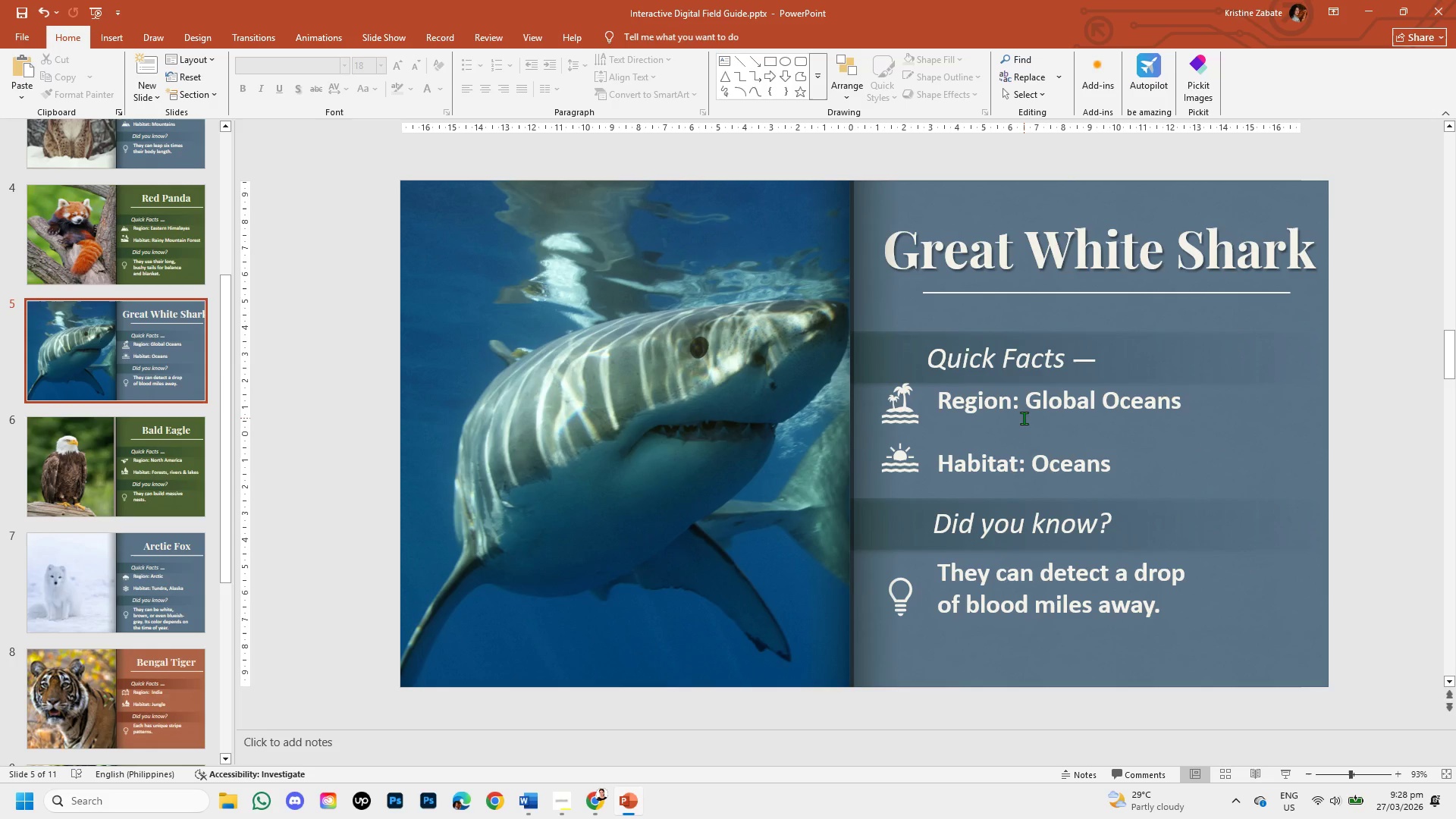 
wait(12.02)
 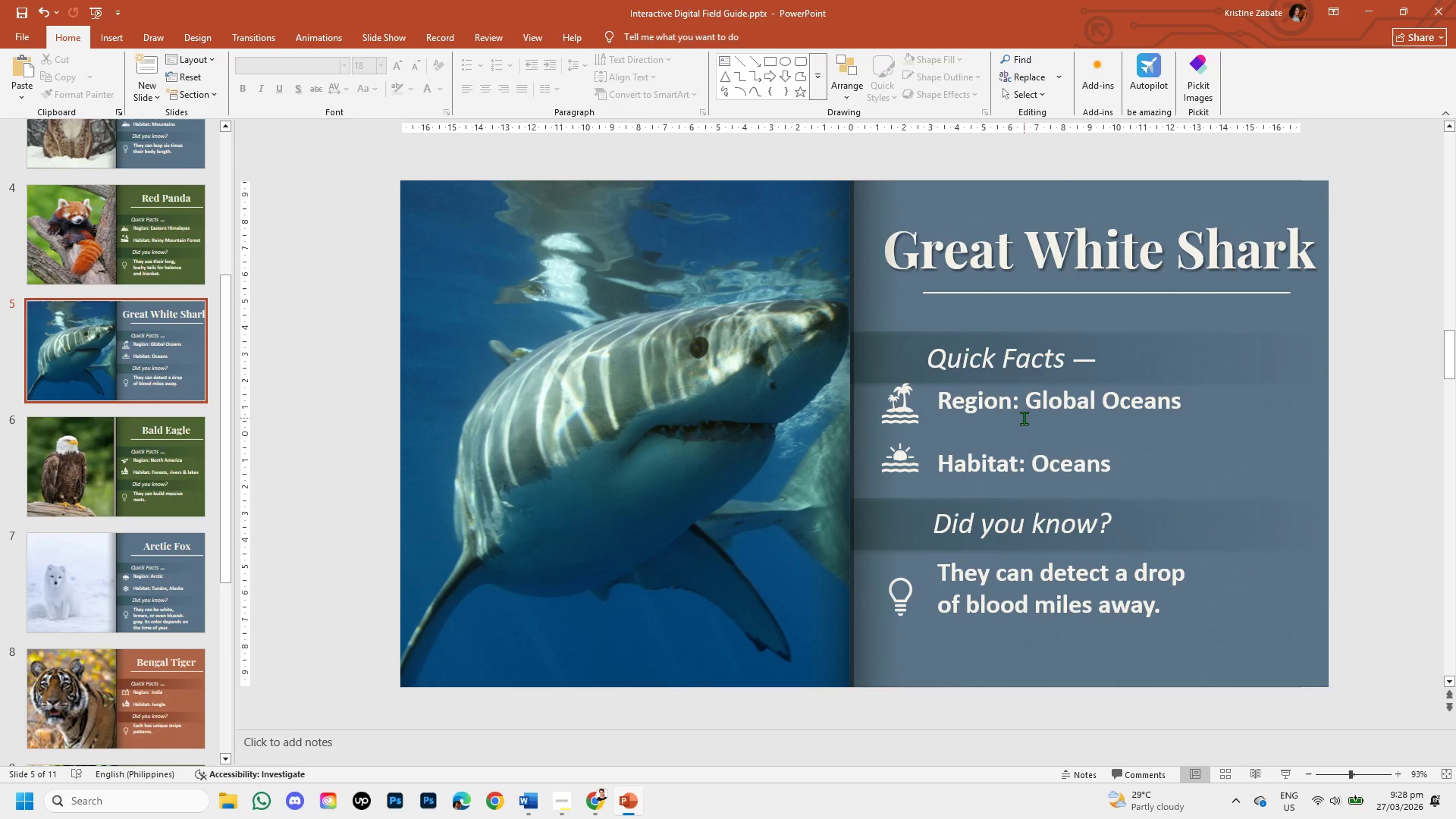 
hold_key(key=ShiftLeft, duration=1.5)
left_click([900, 419])
 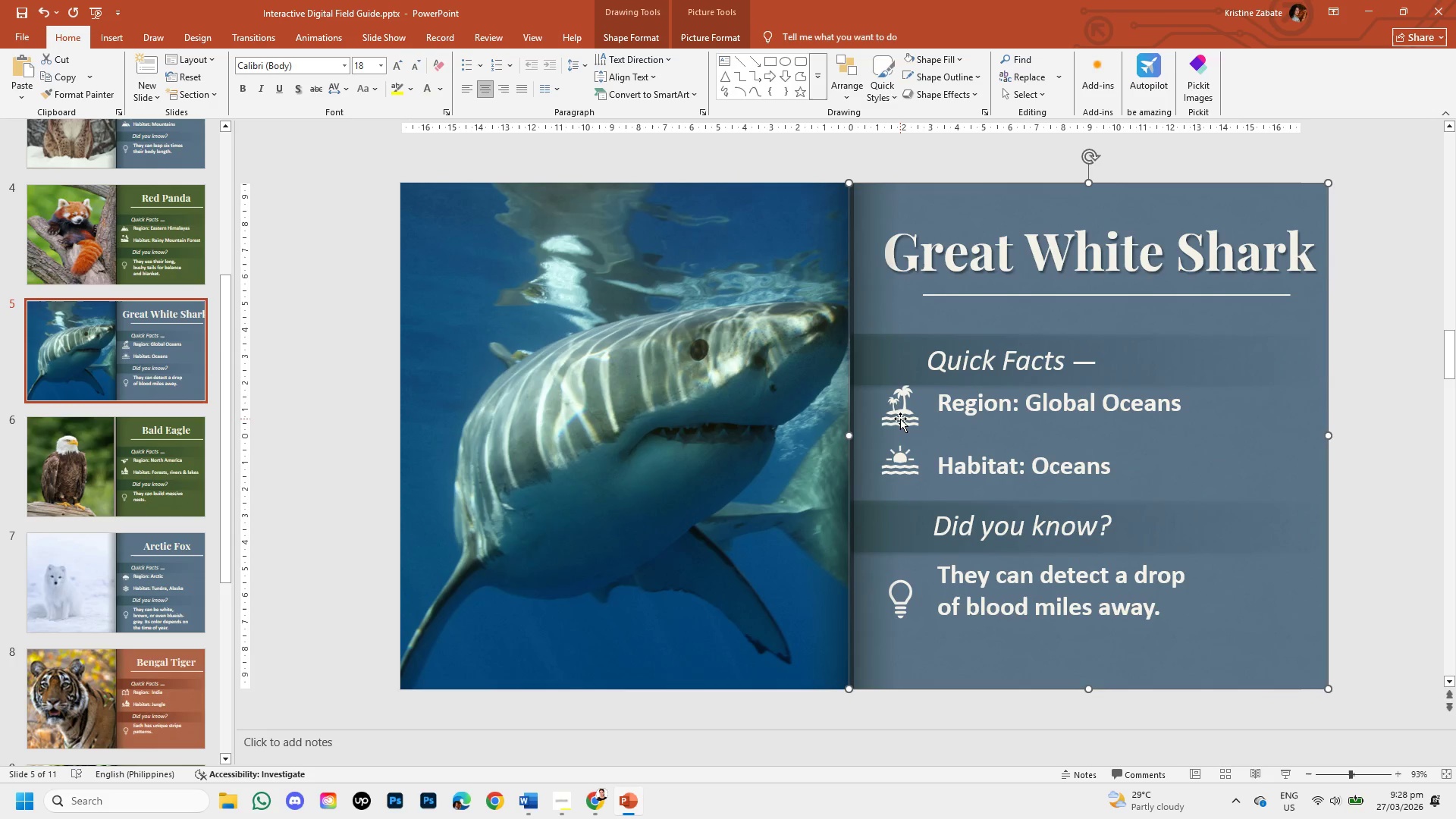 
hold_key(key=ShiftLeft, duration=1.51)
left_click([900, 419])
 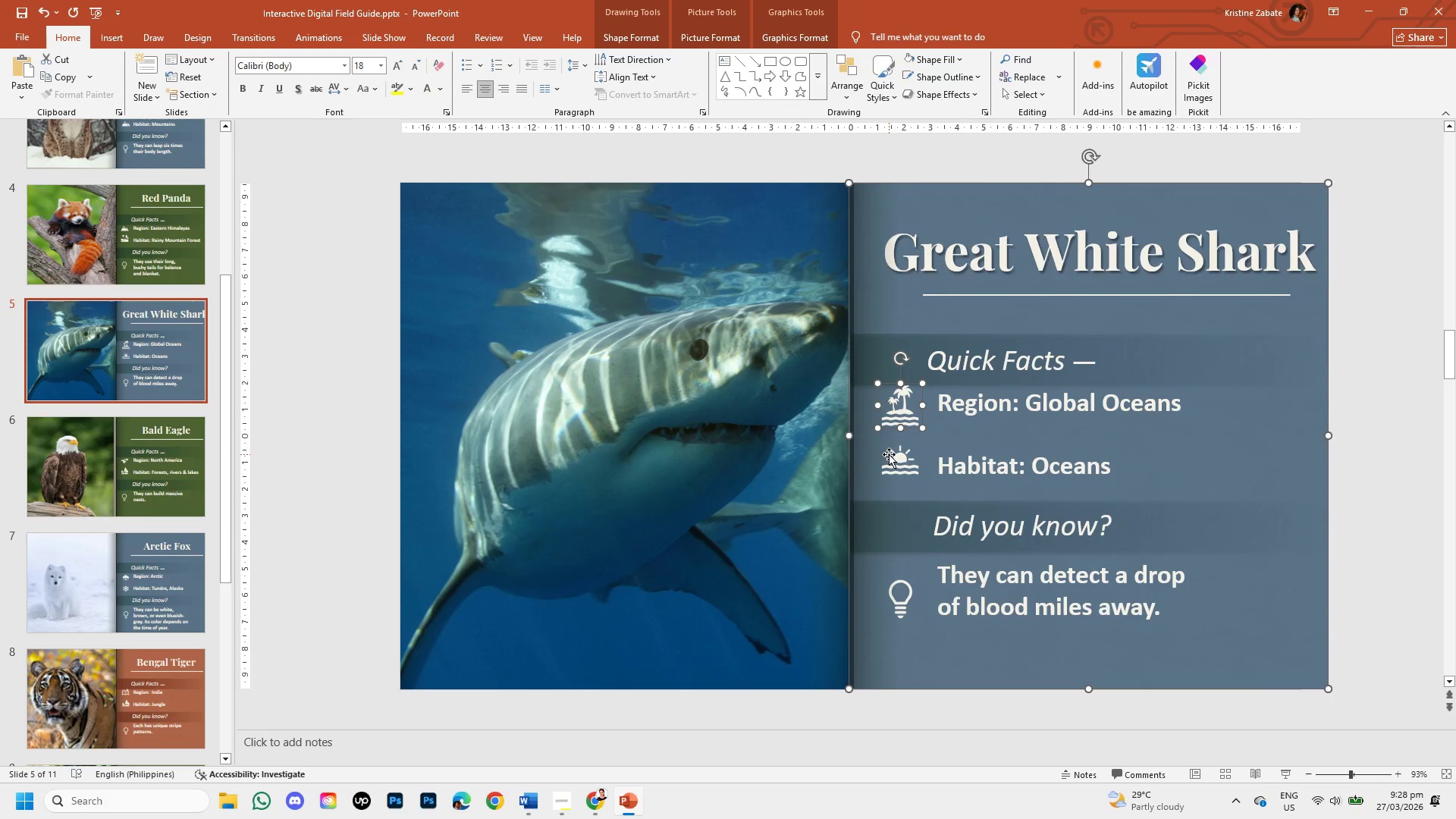 
hold_key(key=ShiftLeft, duration=1.52)
left_click([899, 464])
 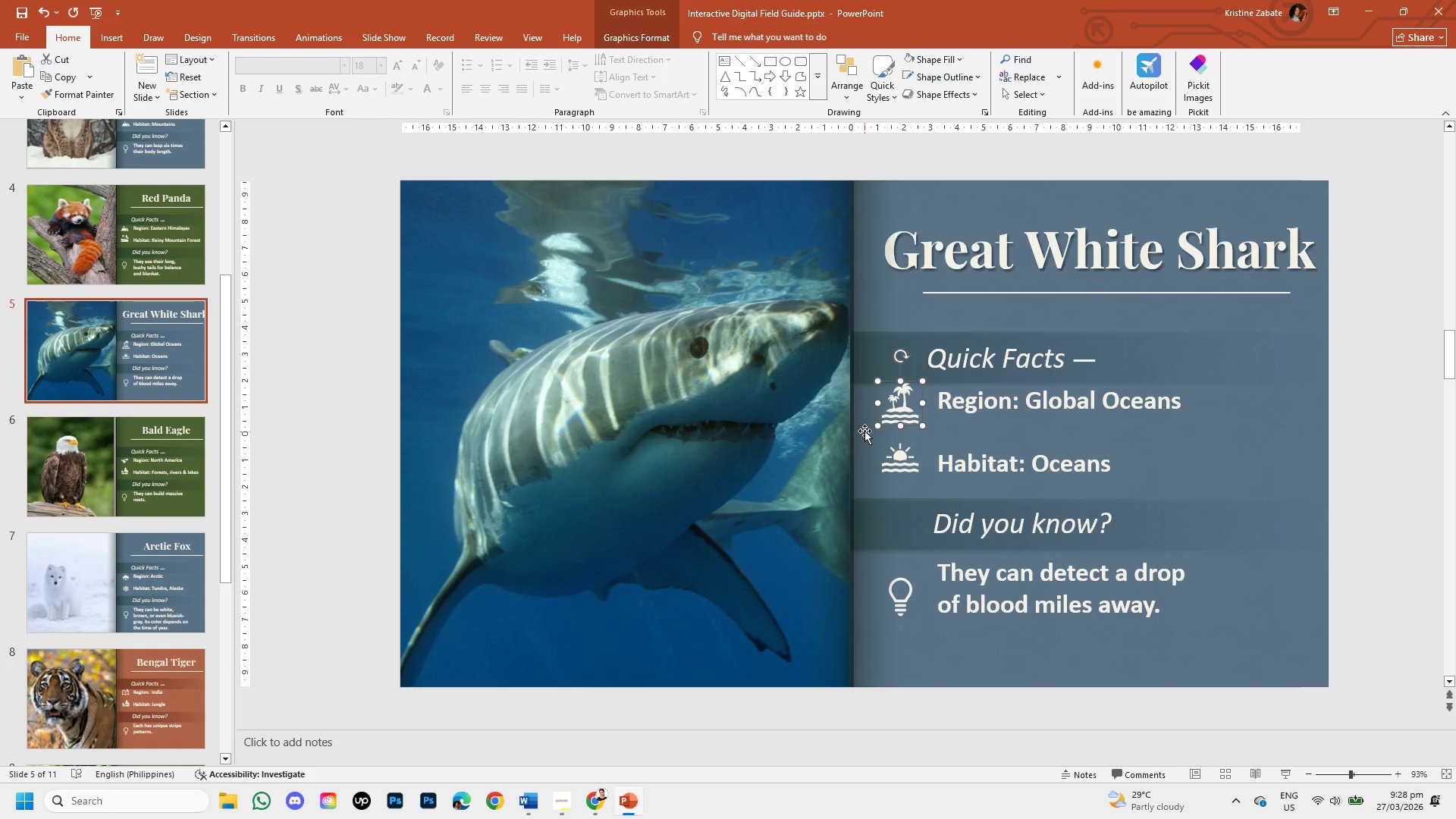 
hold_key(key=ShiftLeft, duration=0.89)
left_click([900, 464])
 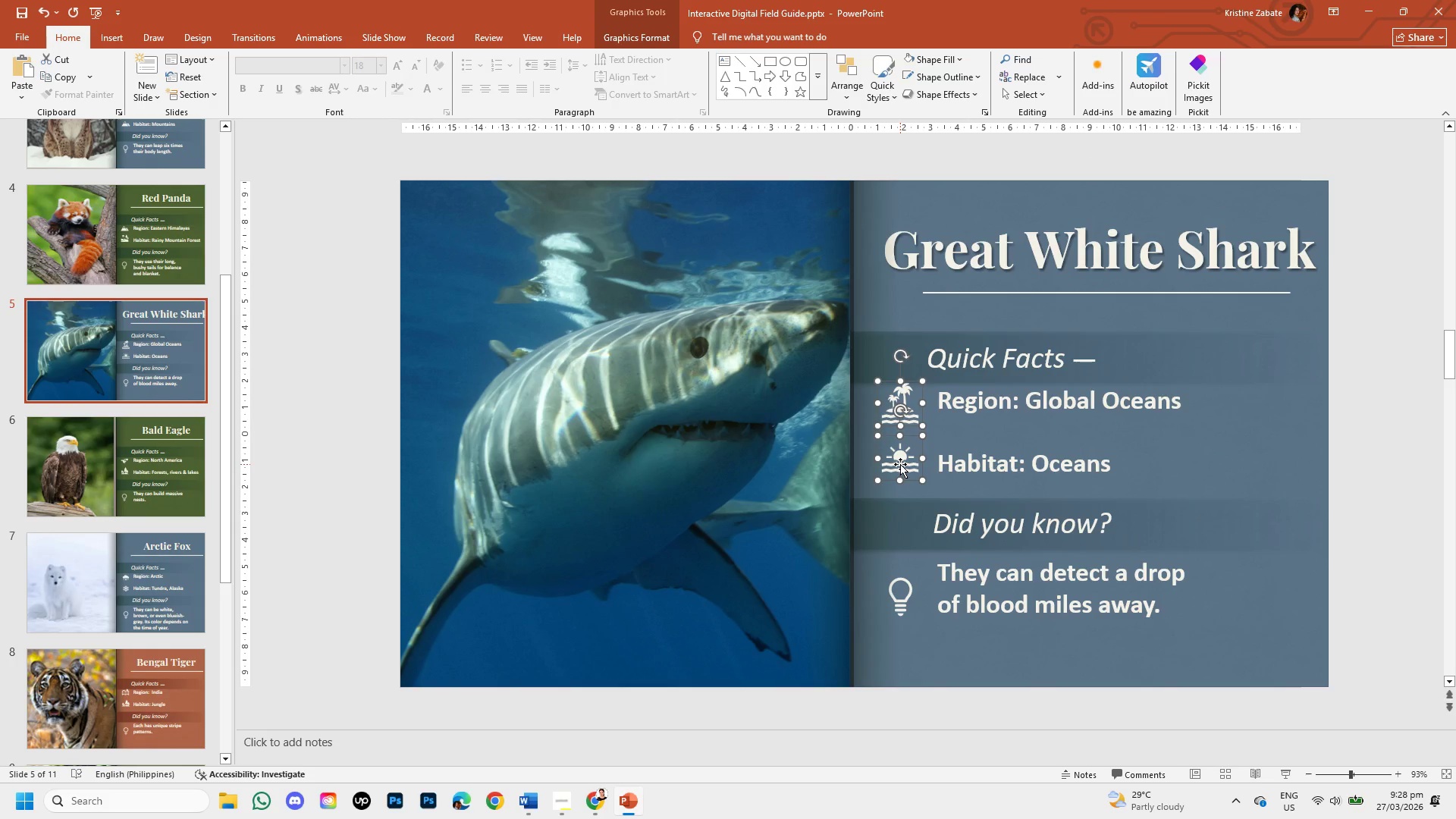 
key(Control+C)
 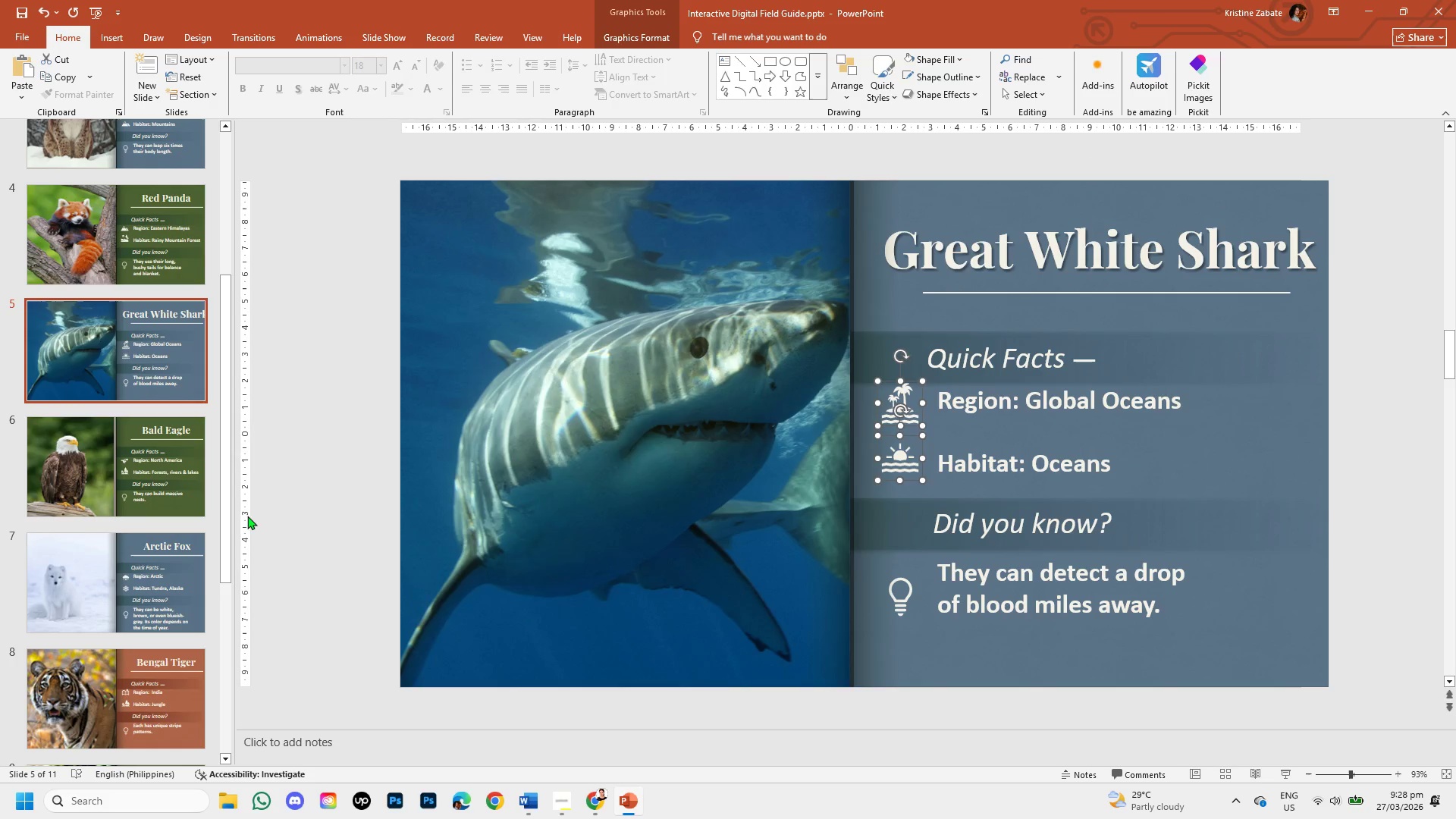 
scroll: coordinate [89, 538], scroll_direction: down, amount: 6.0
 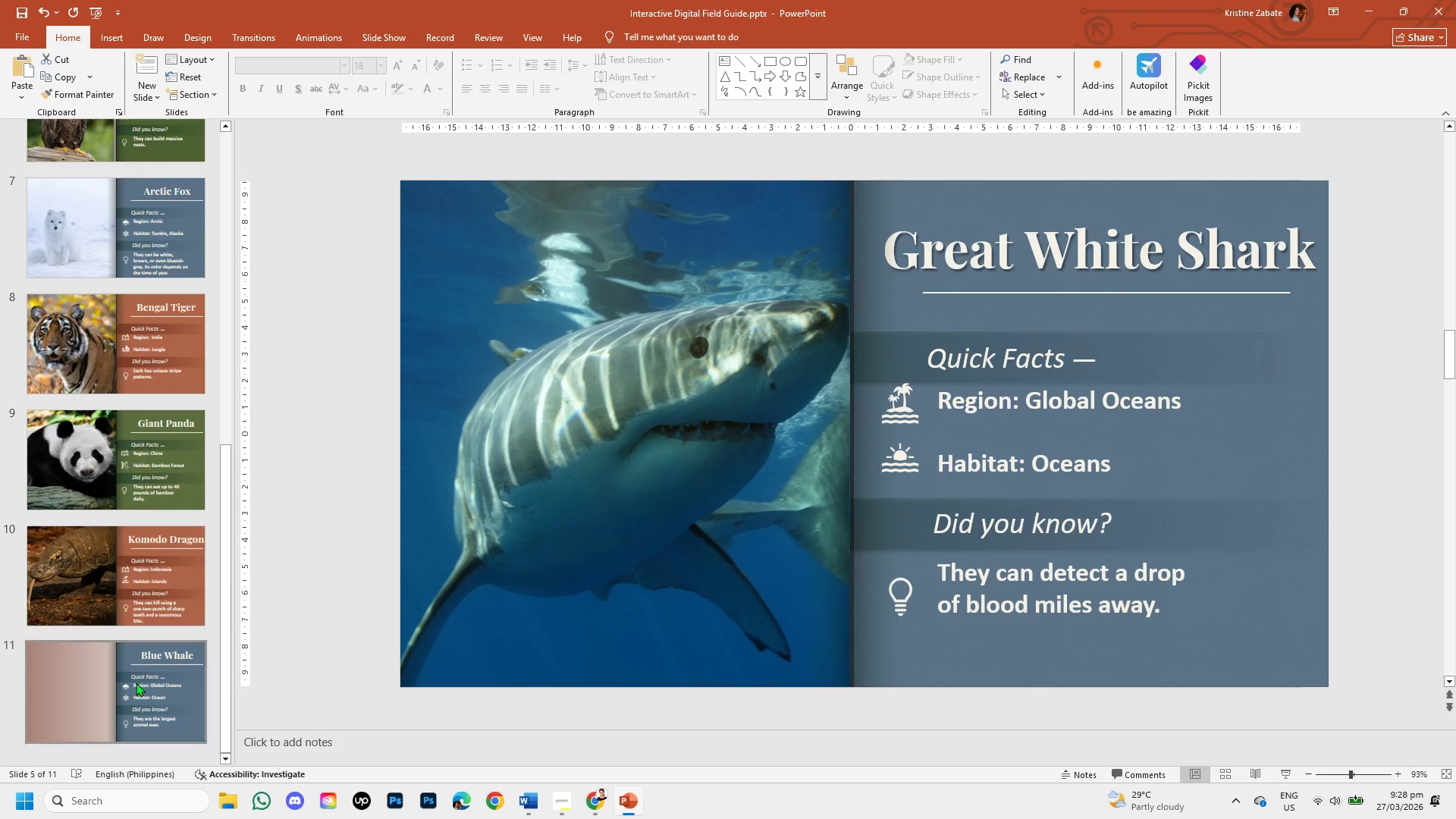 
left_click([136, 682])
 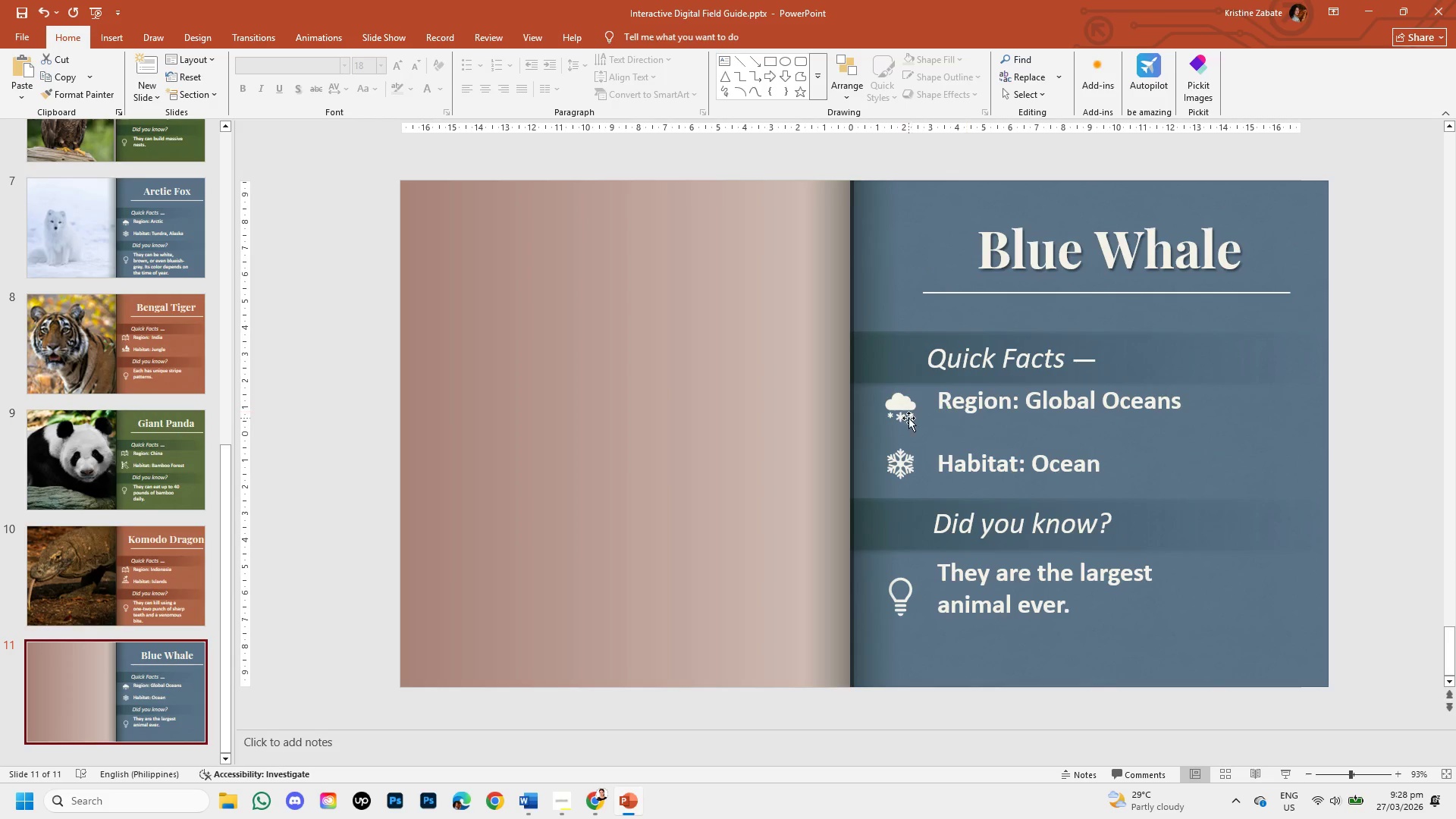 
left_click([909, 413])
 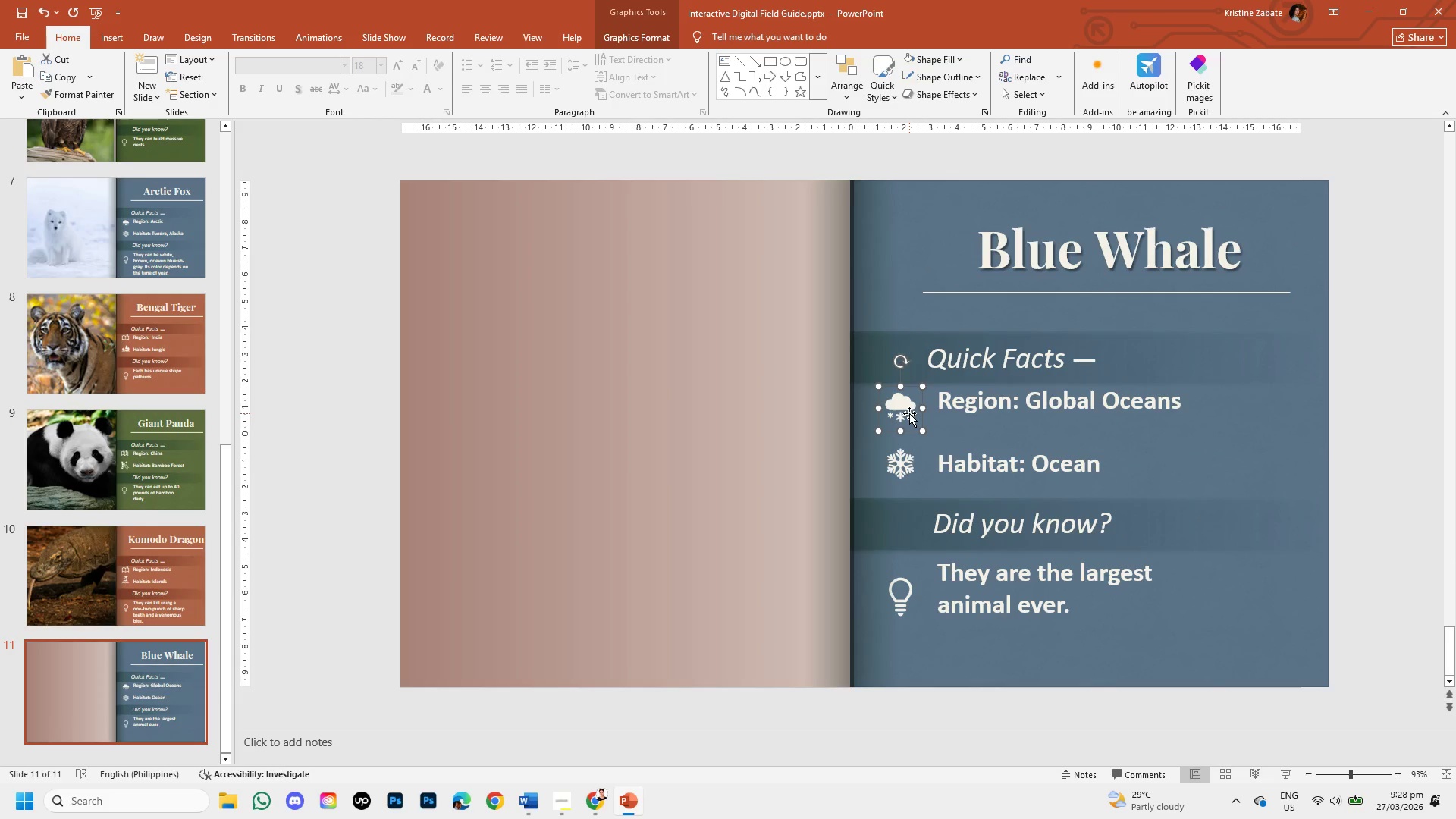 
key(Backspace)
 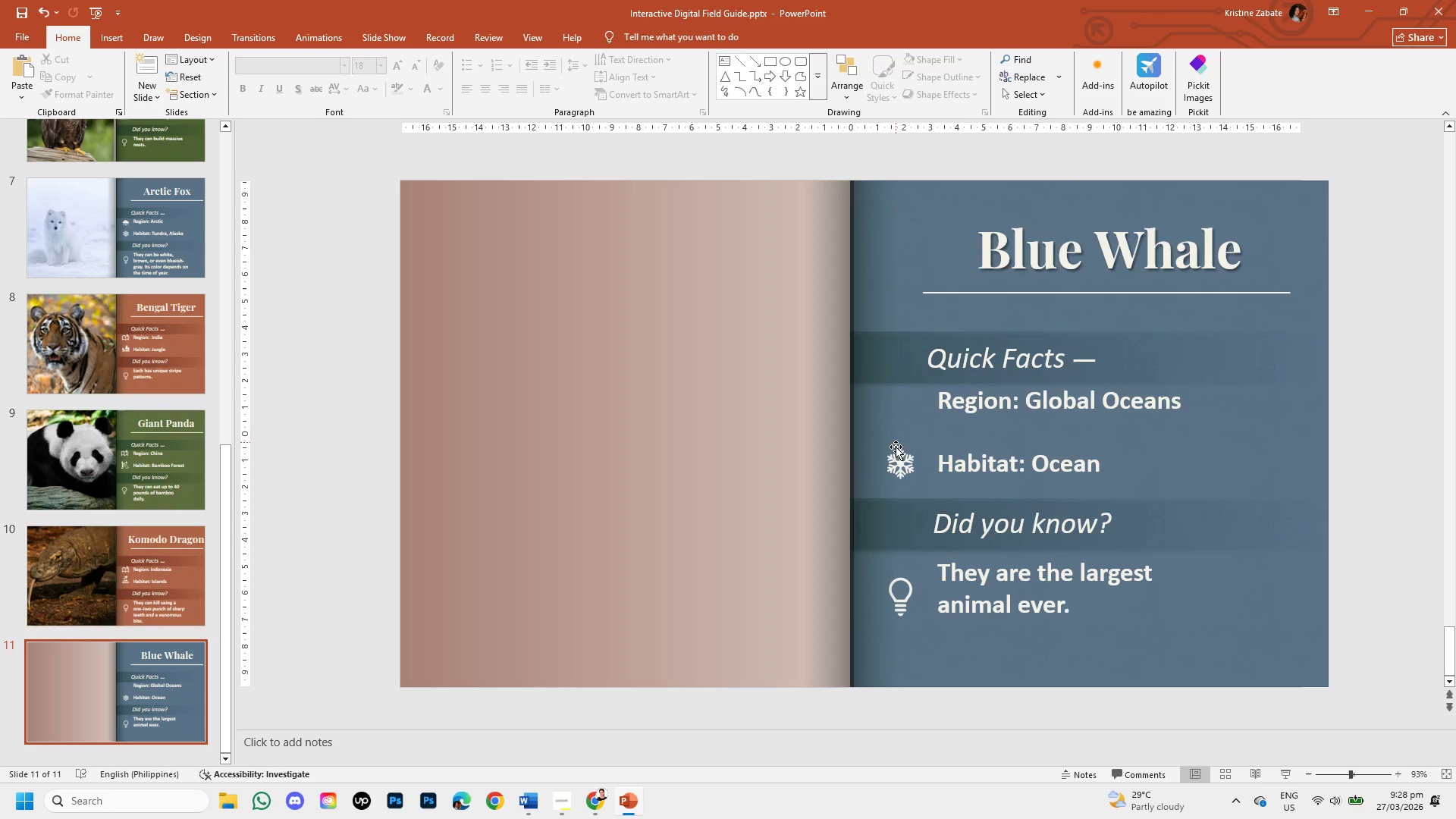 
left_click([903, 469])
 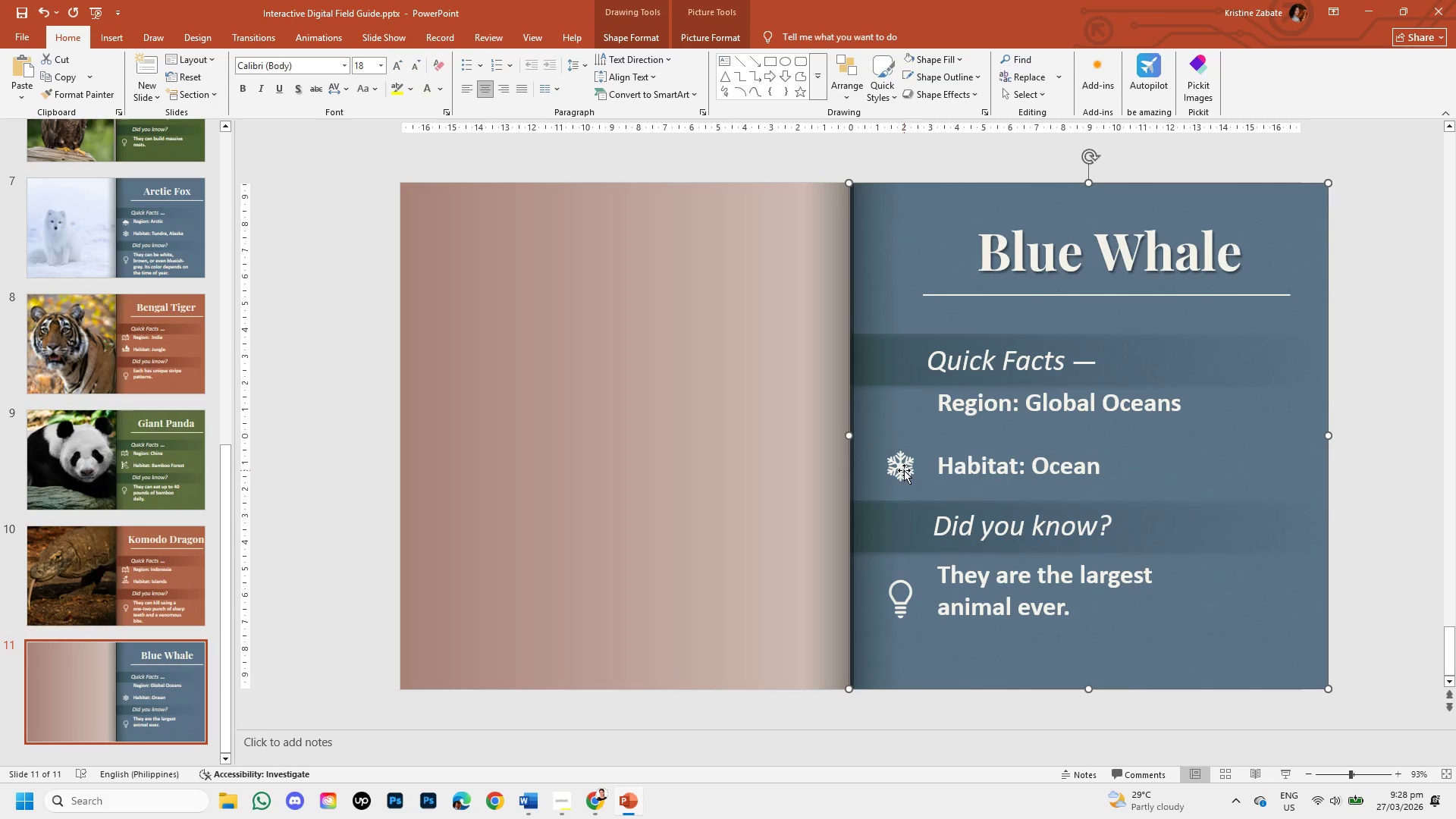 
double_click([904, 470])
 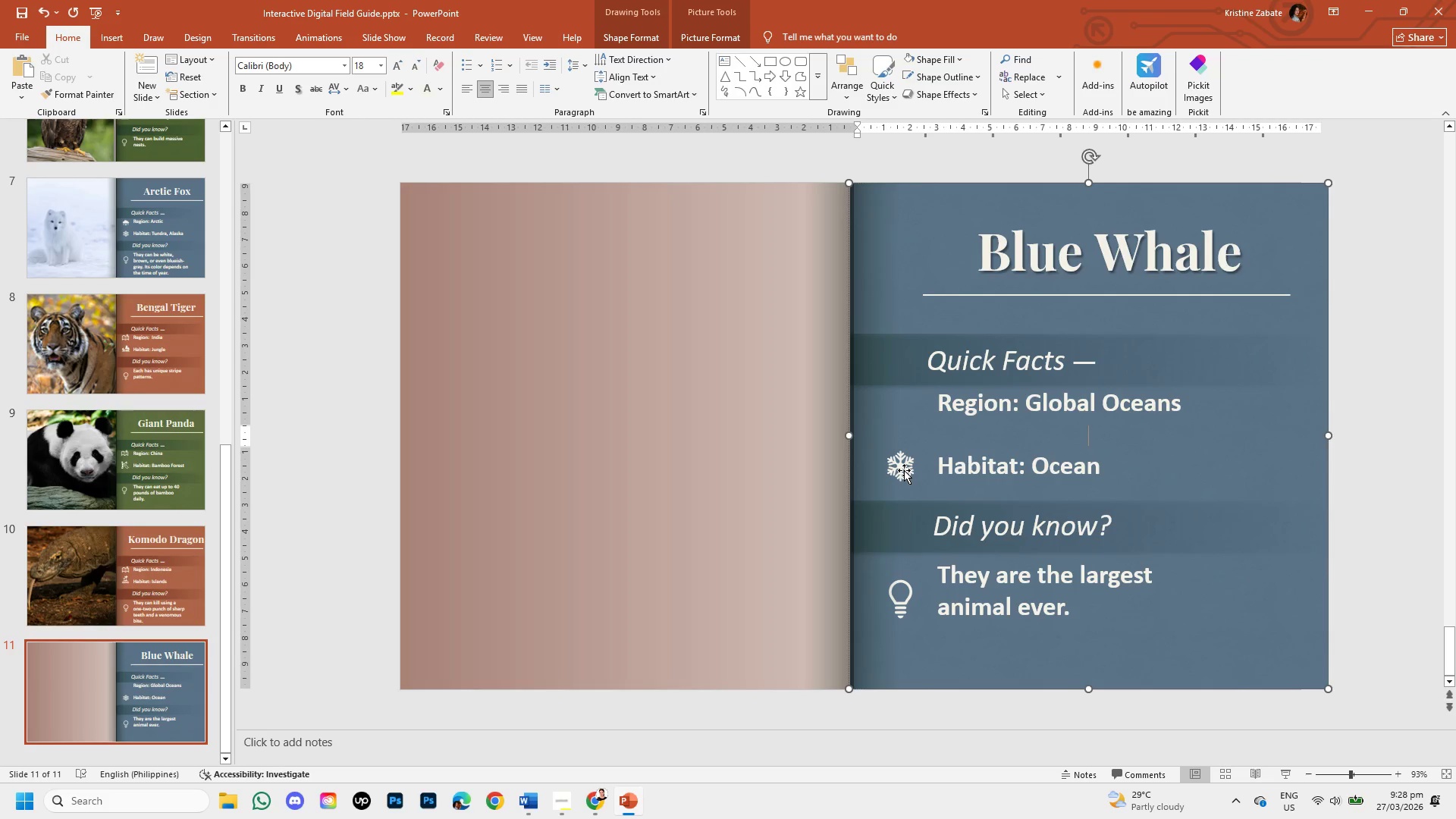 
triple_click([904, 470])
 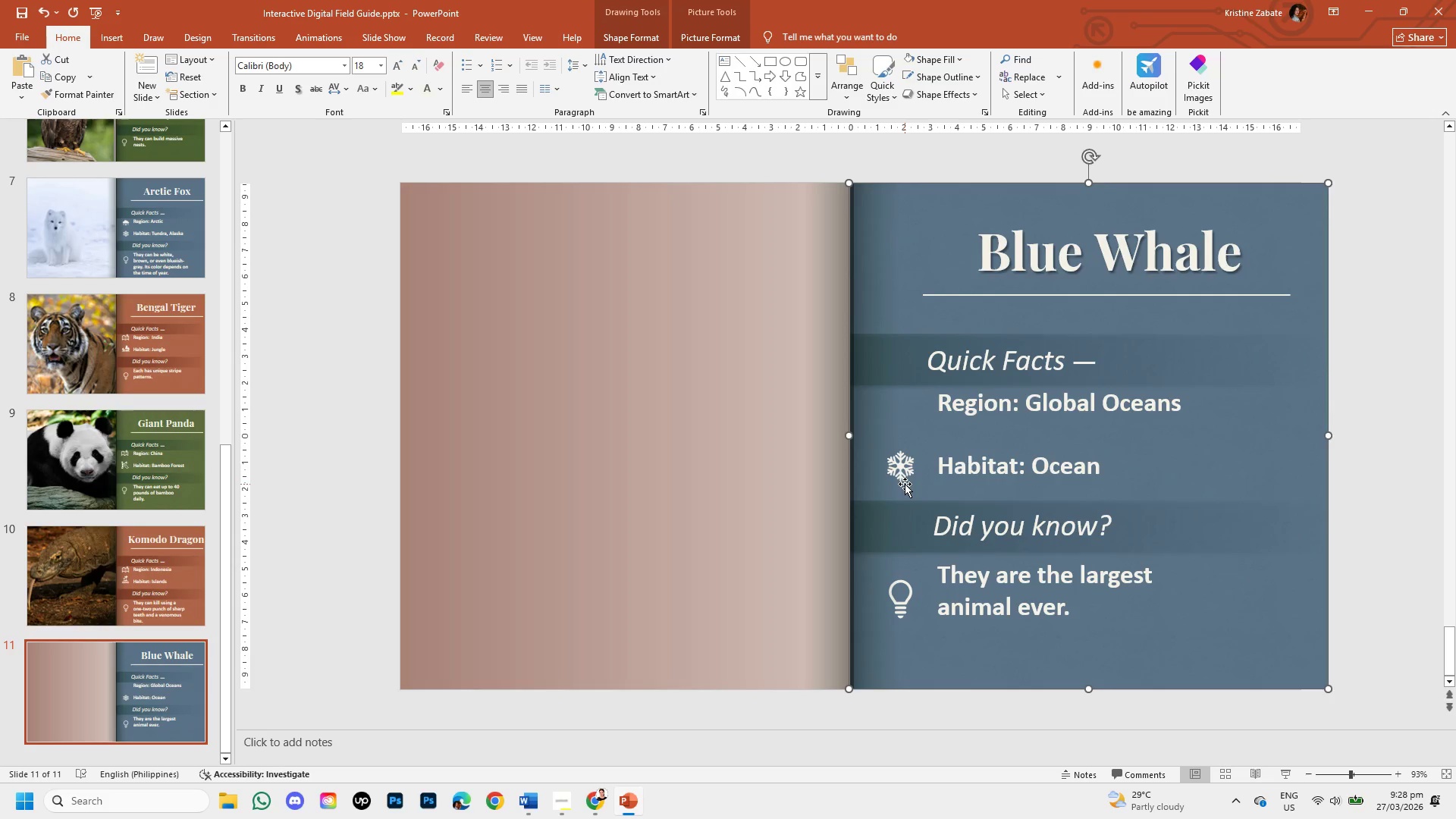 
left_click([902, 469])
 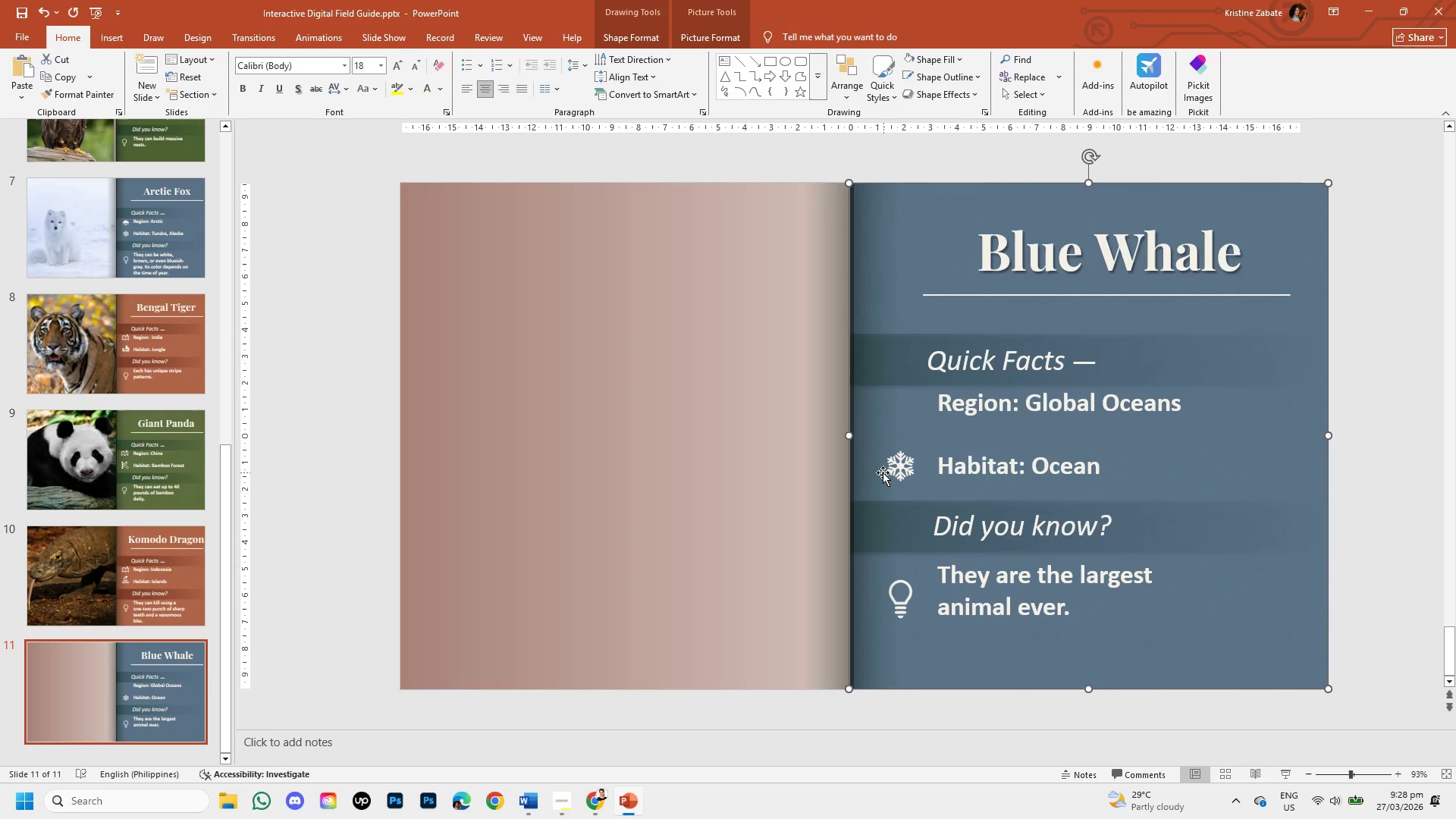 
left_click([883, 472])
 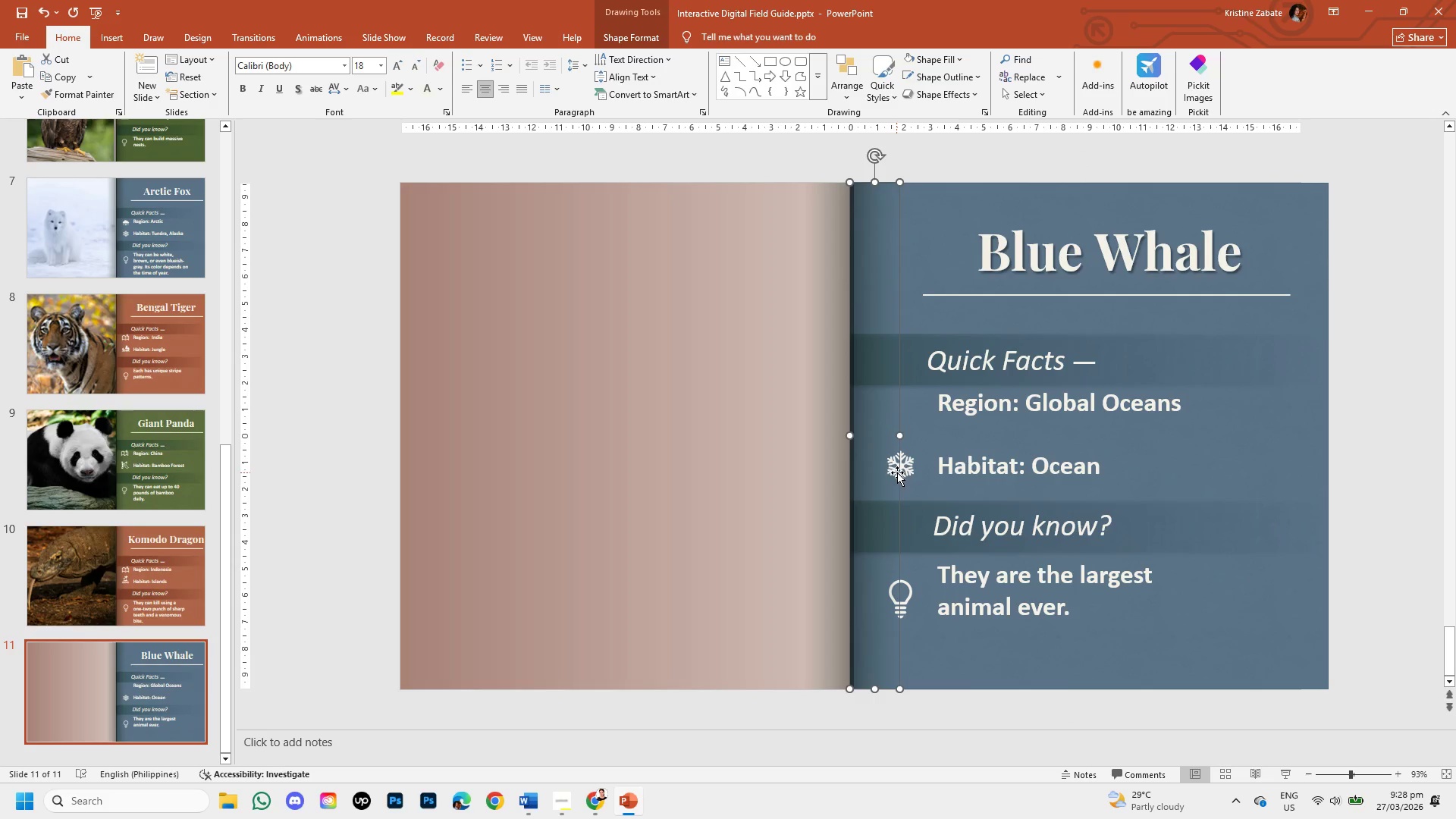 
left_click([897, 472])
 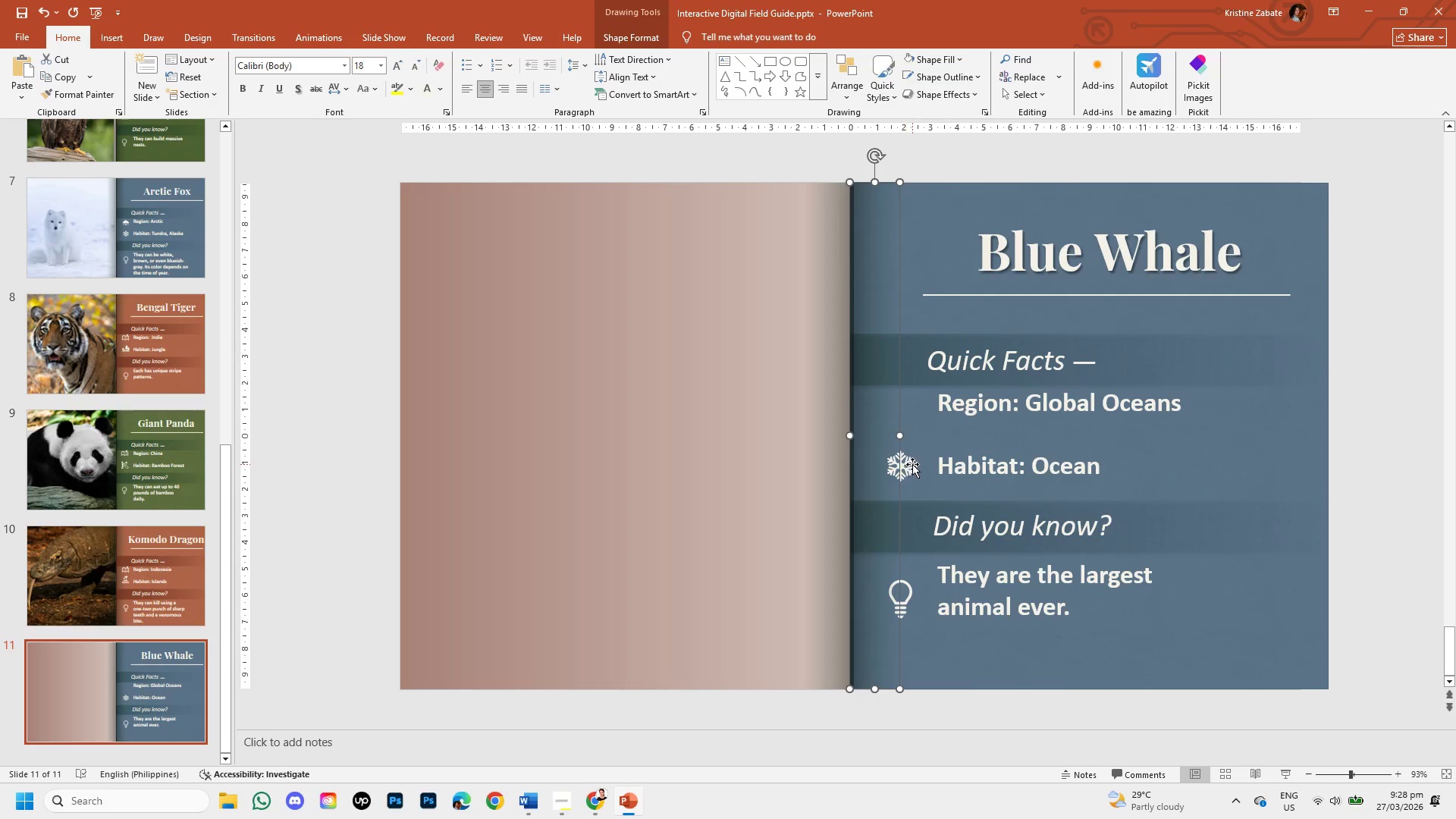 
double_click([912, 464])
 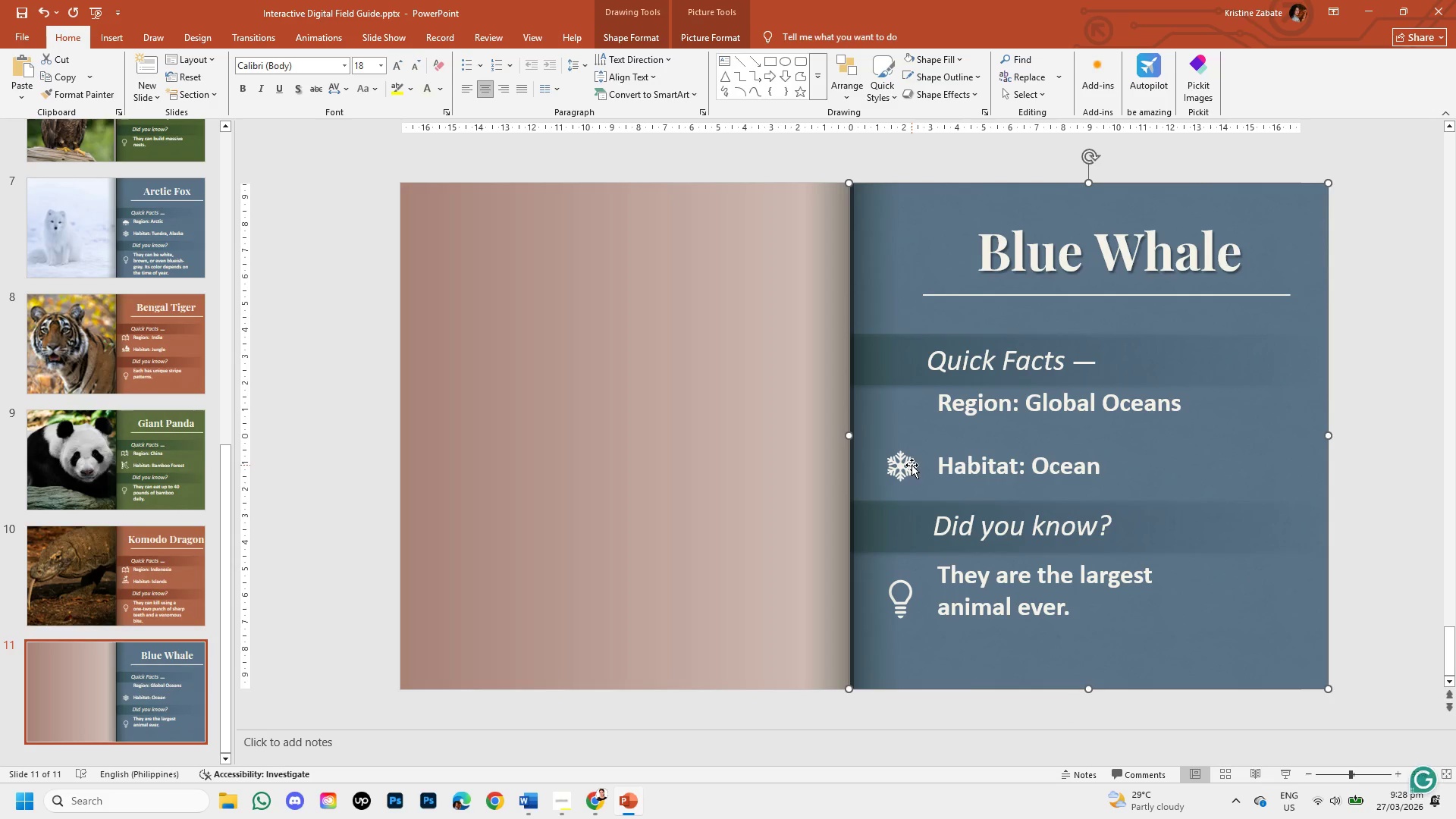 
double_click([910, 466])
 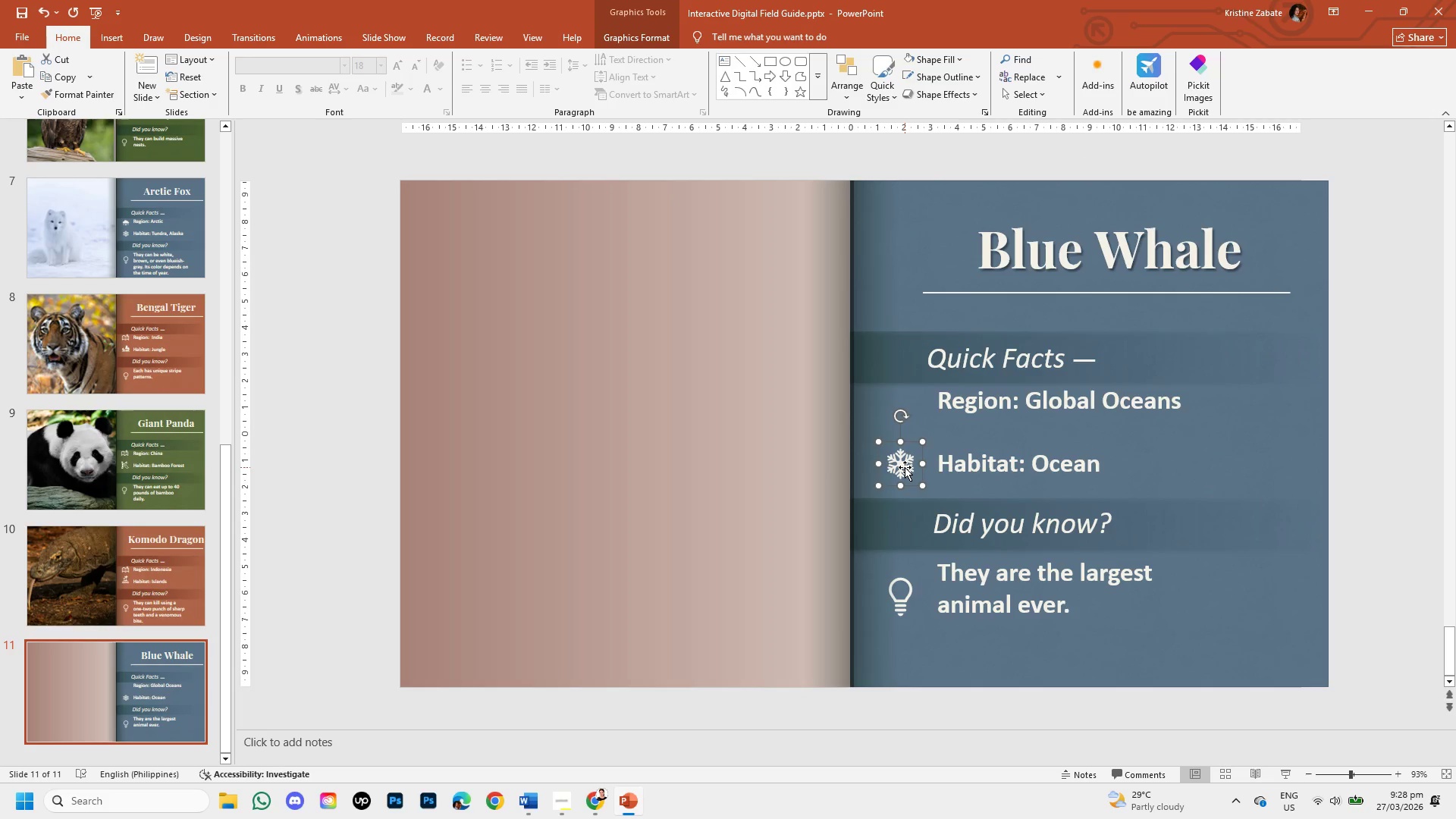 
key(Backspace)
 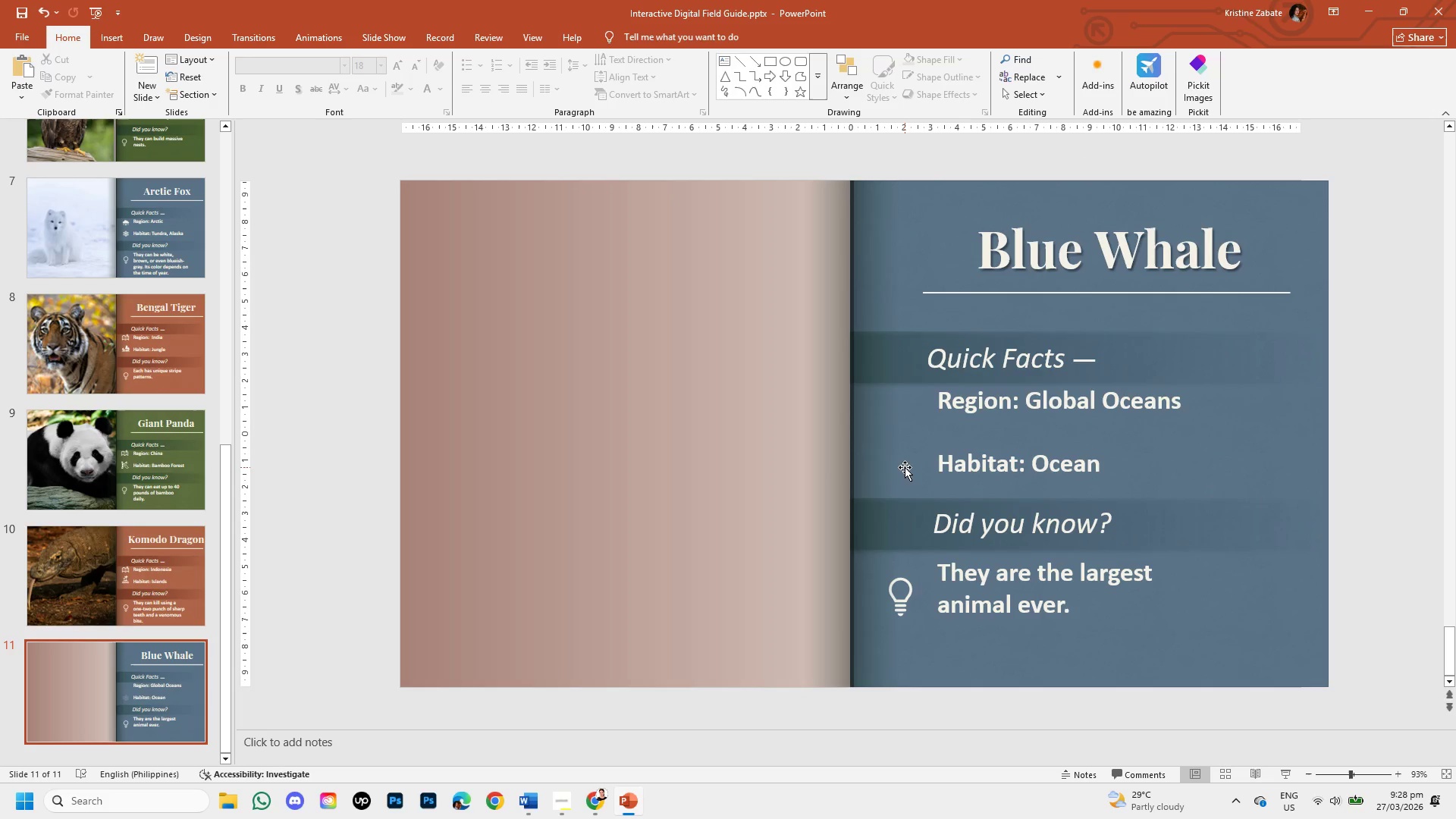 
key(Control+V)
 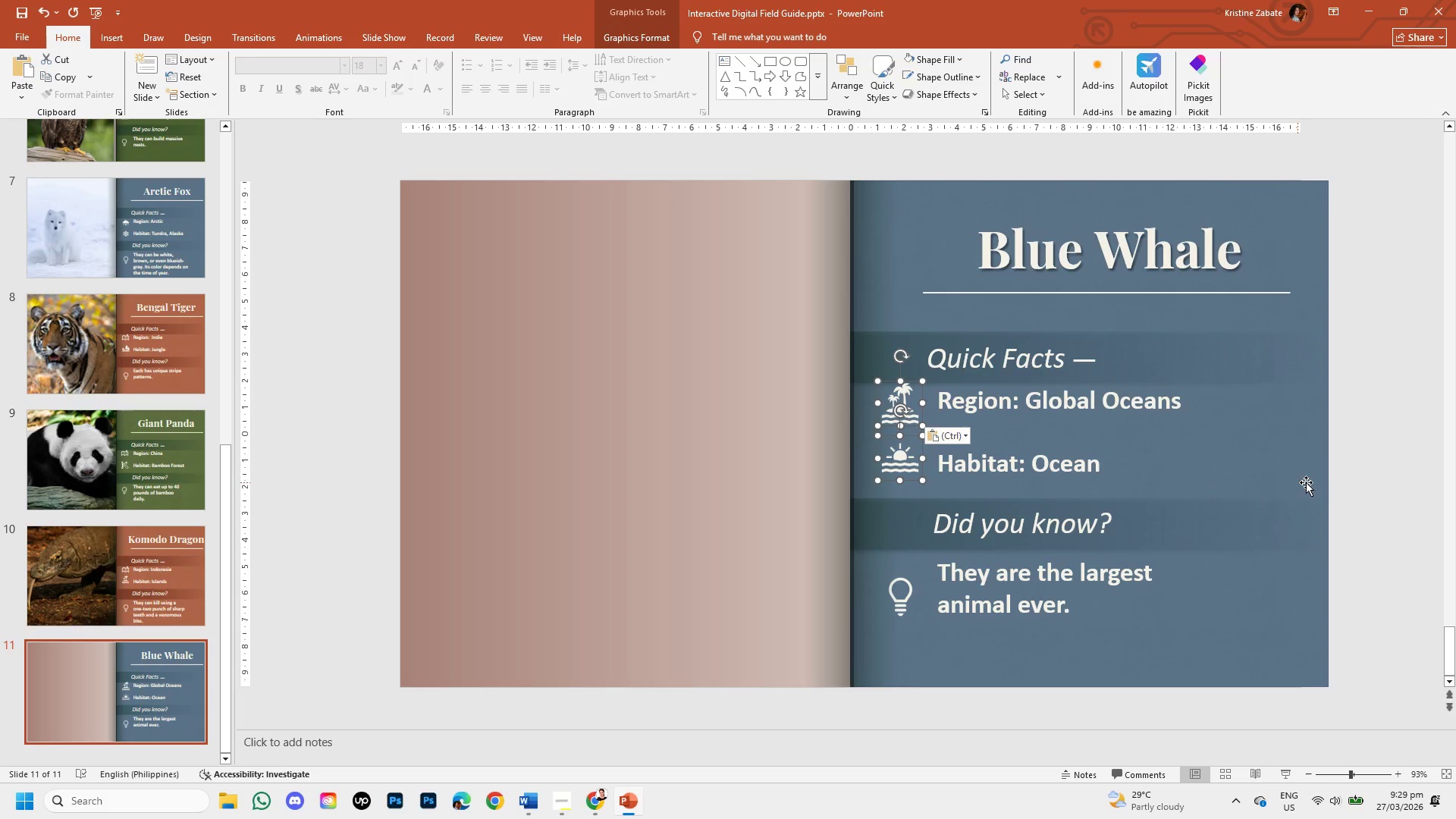 
left_click([1365, 484])
 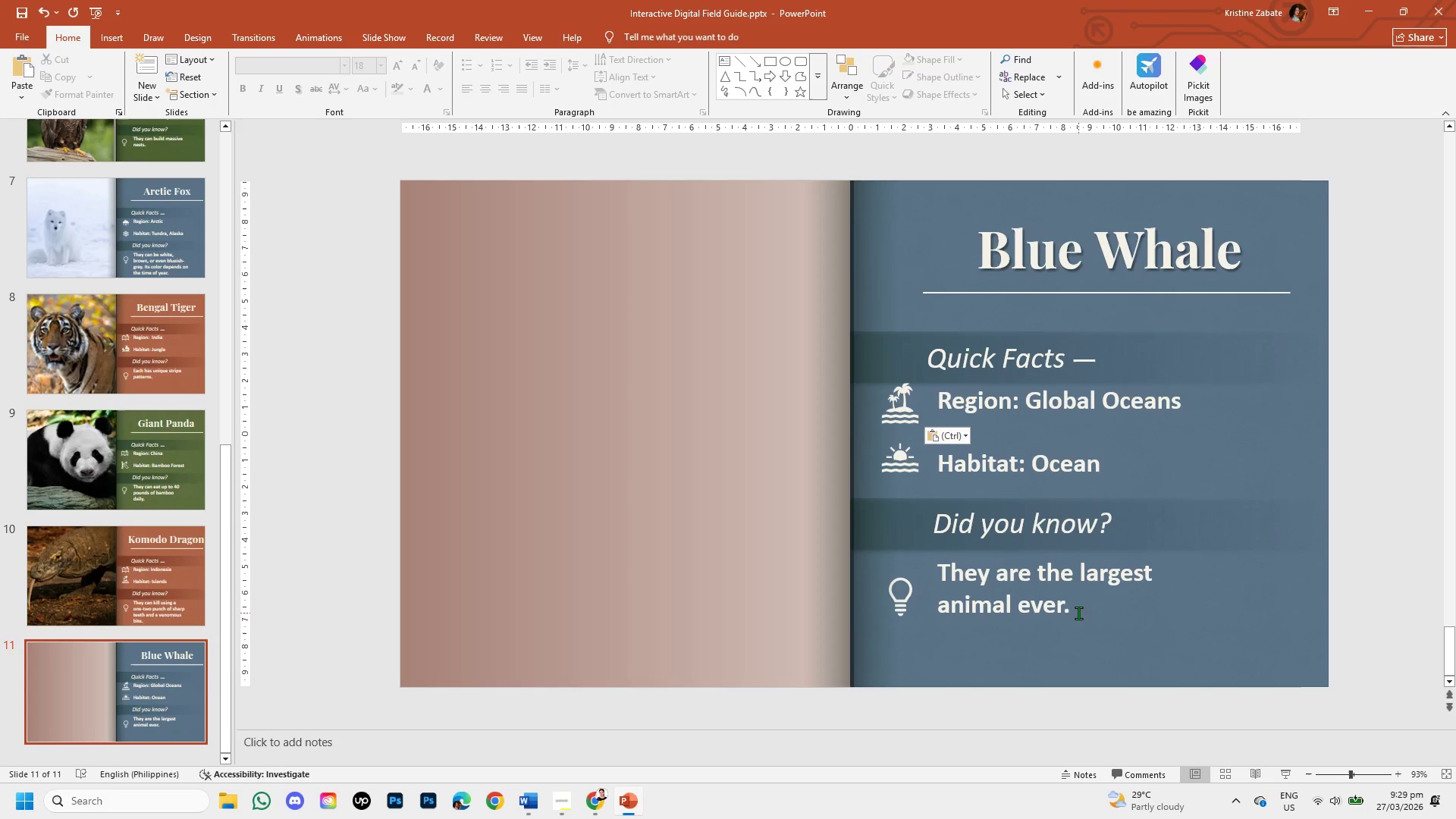 
wait(6.62)
 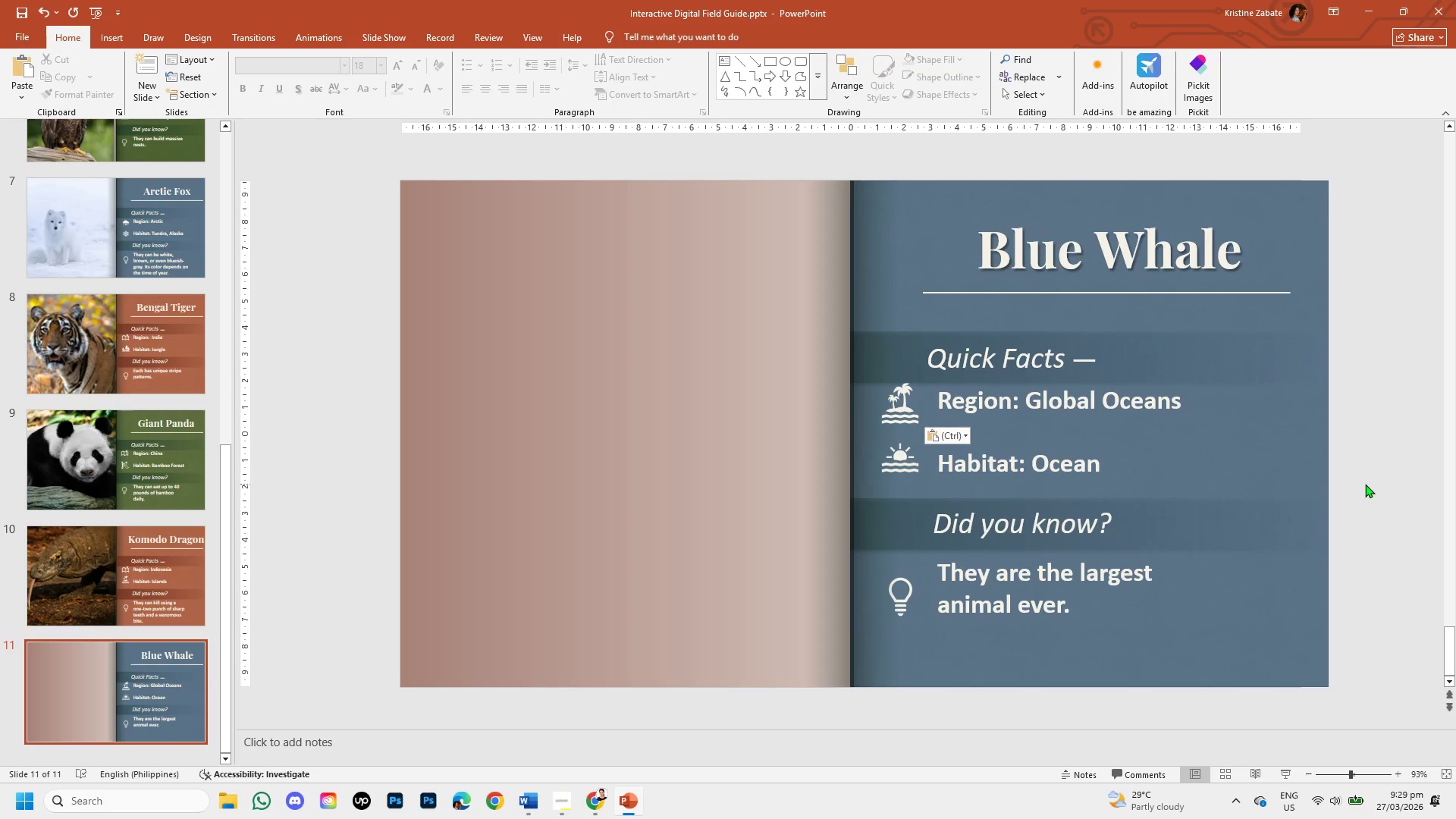 
left_click([588, 811])
 